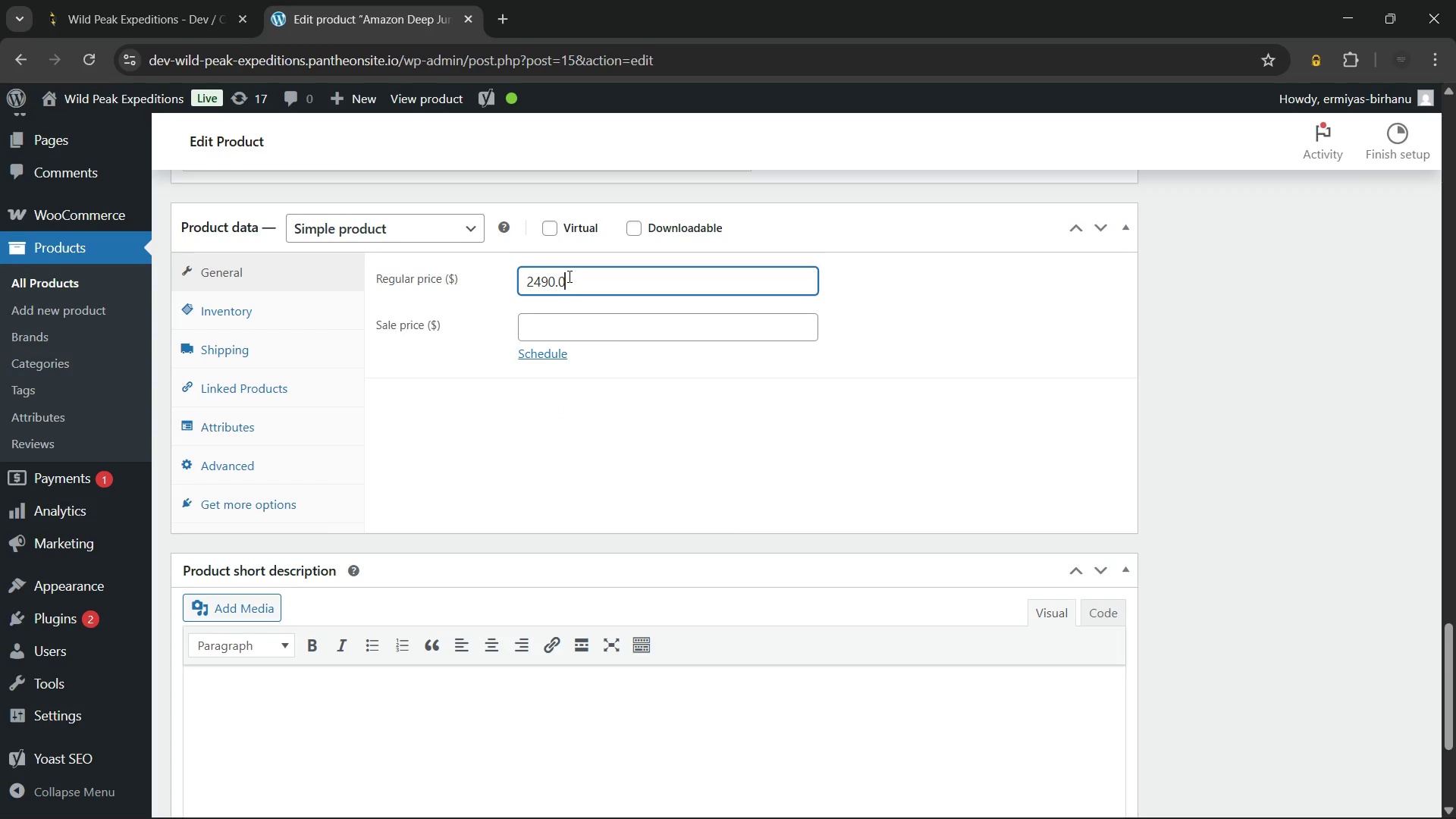 
key(Numpad0)
 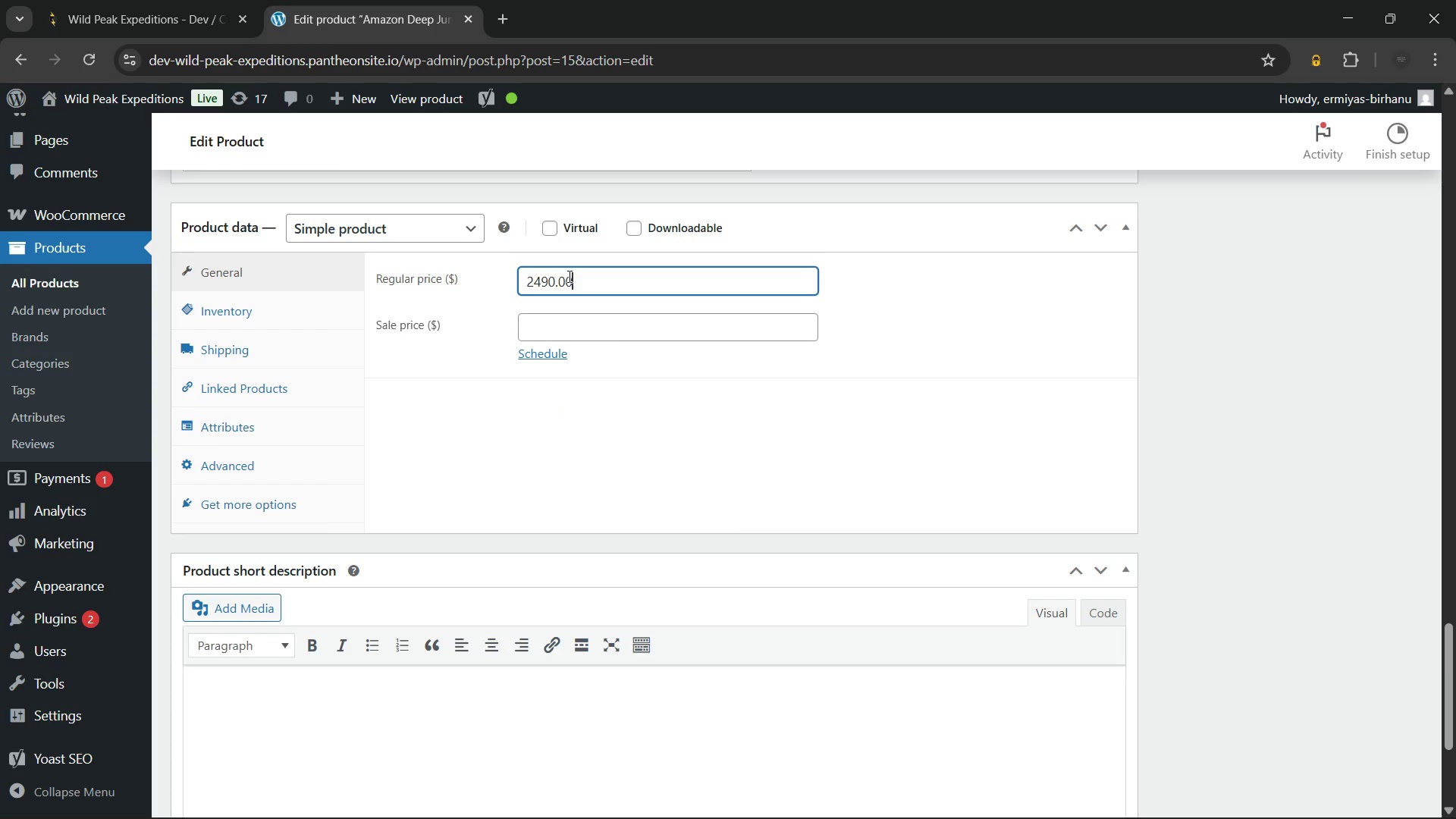 
key(Numpad0)
 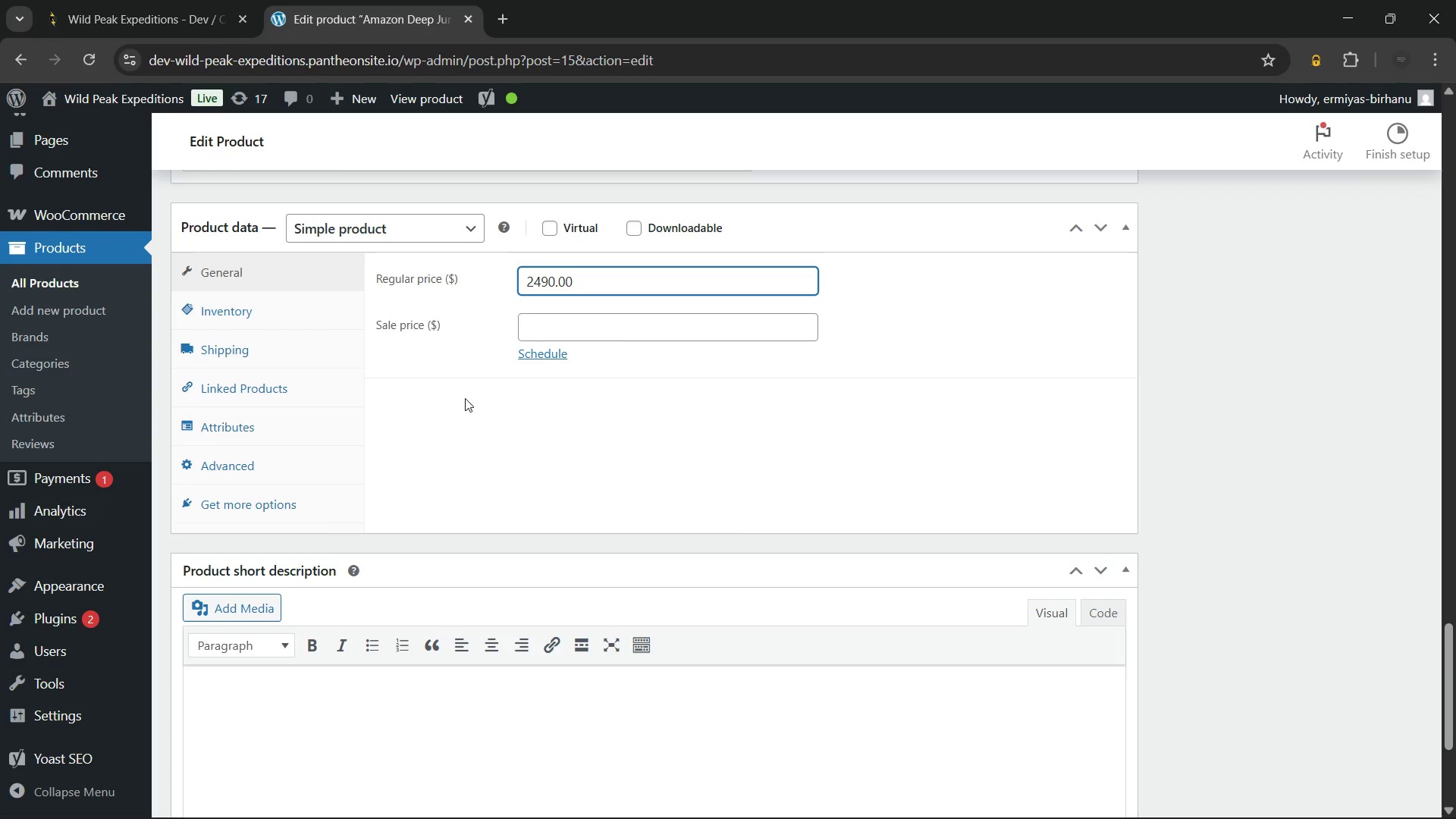 
left_click([465, 403])
 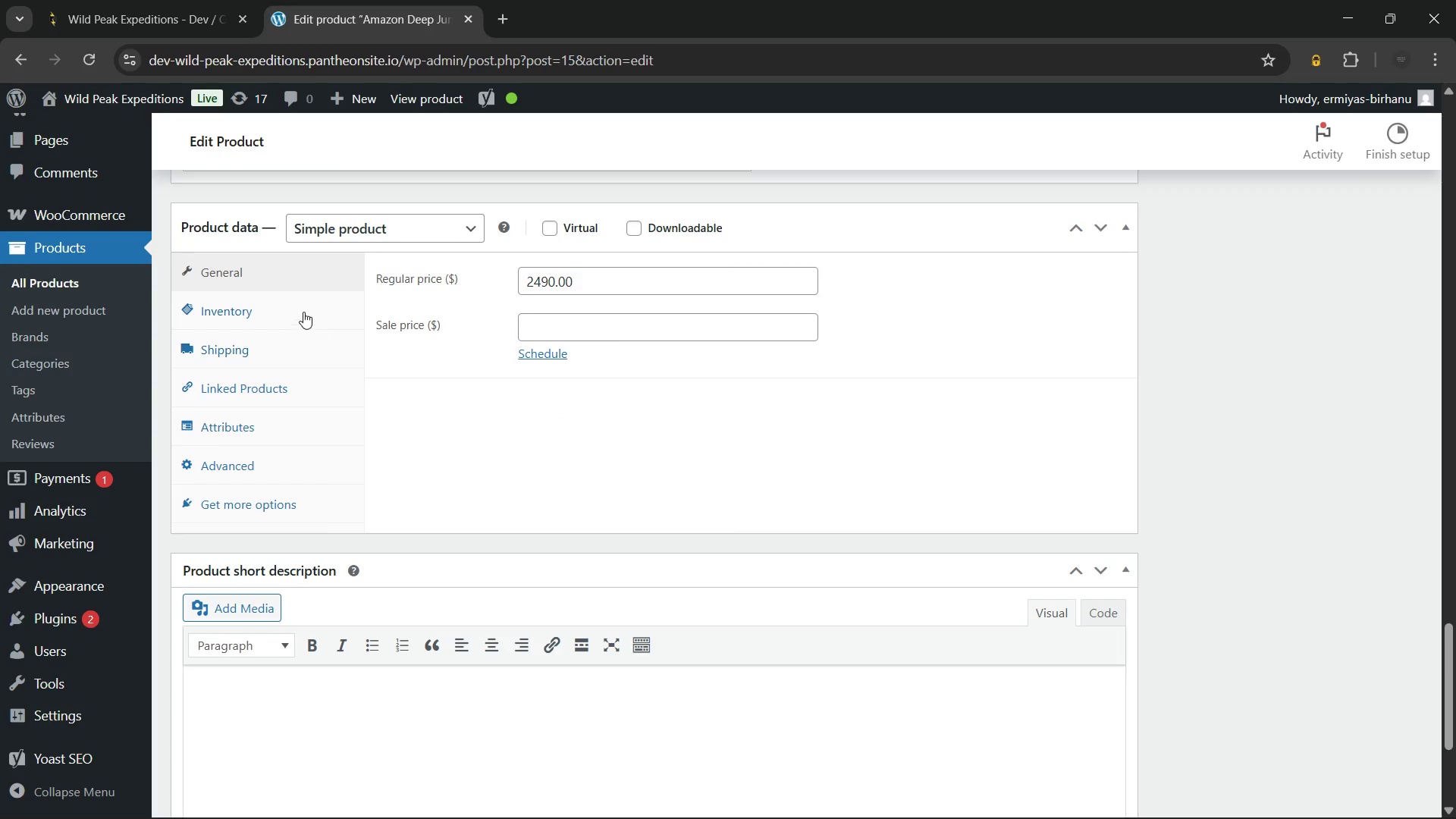 
left_click([301, 310])
 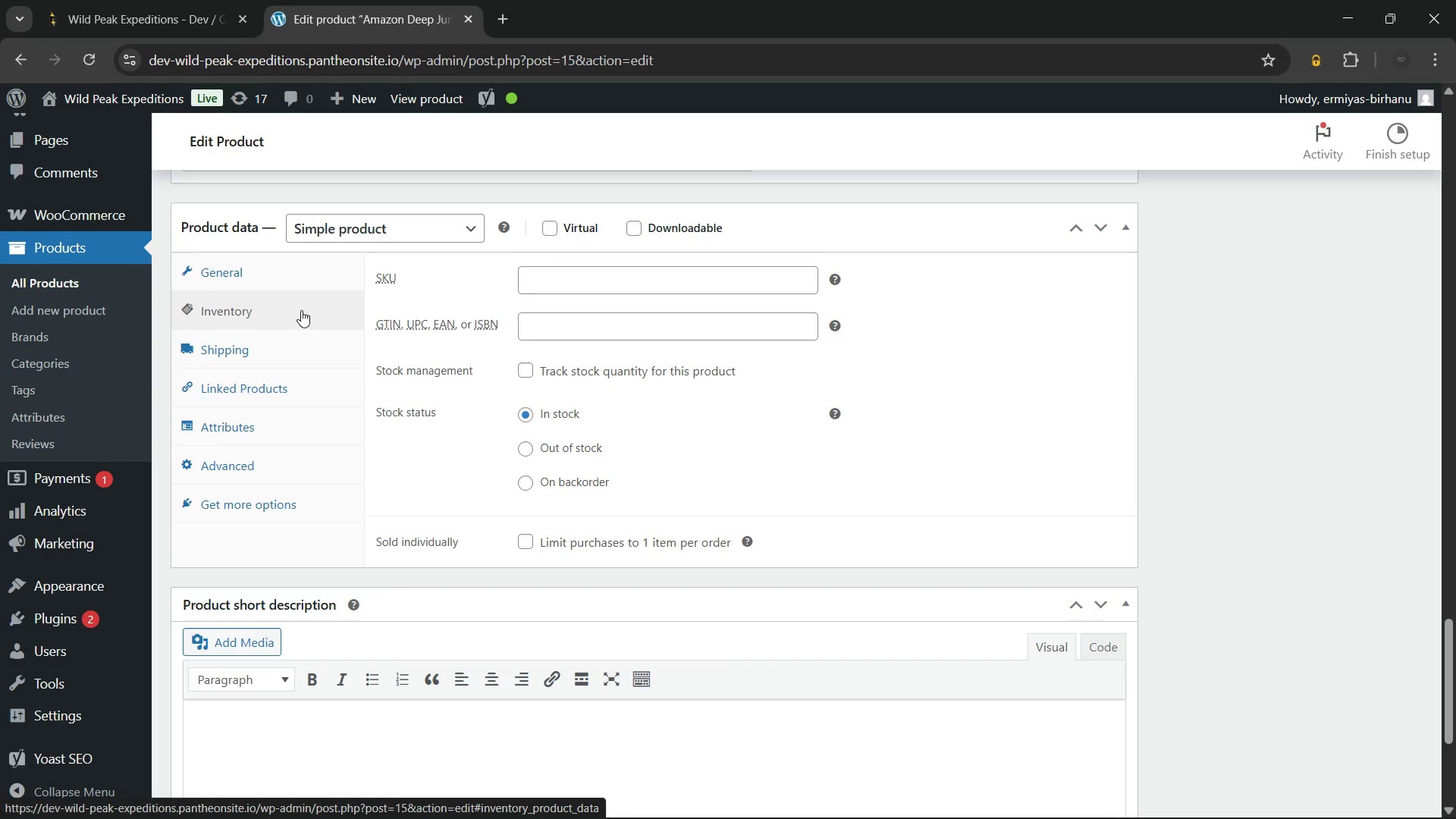 
left_click([541, 275])
 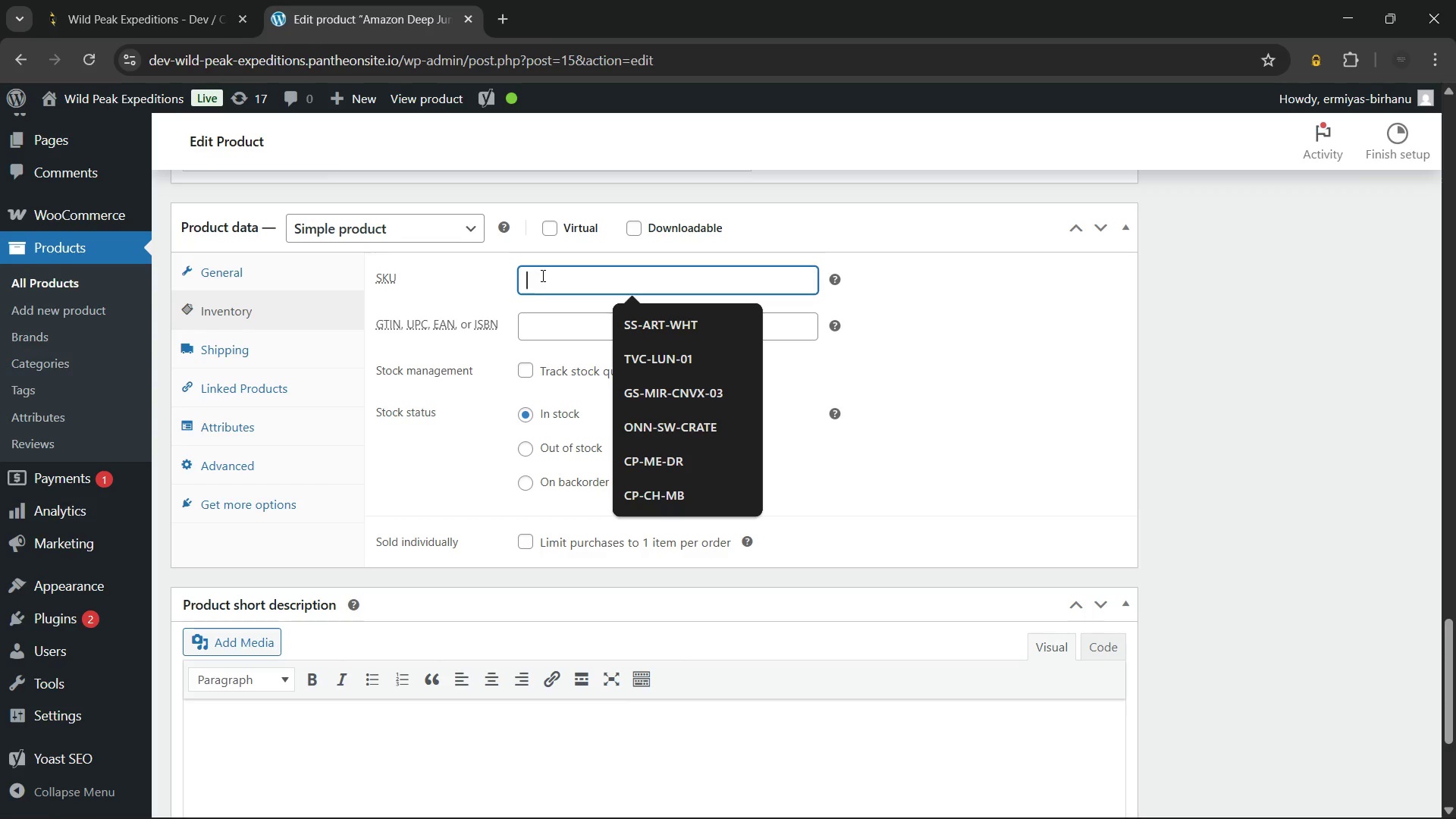 
wait(7.33)
 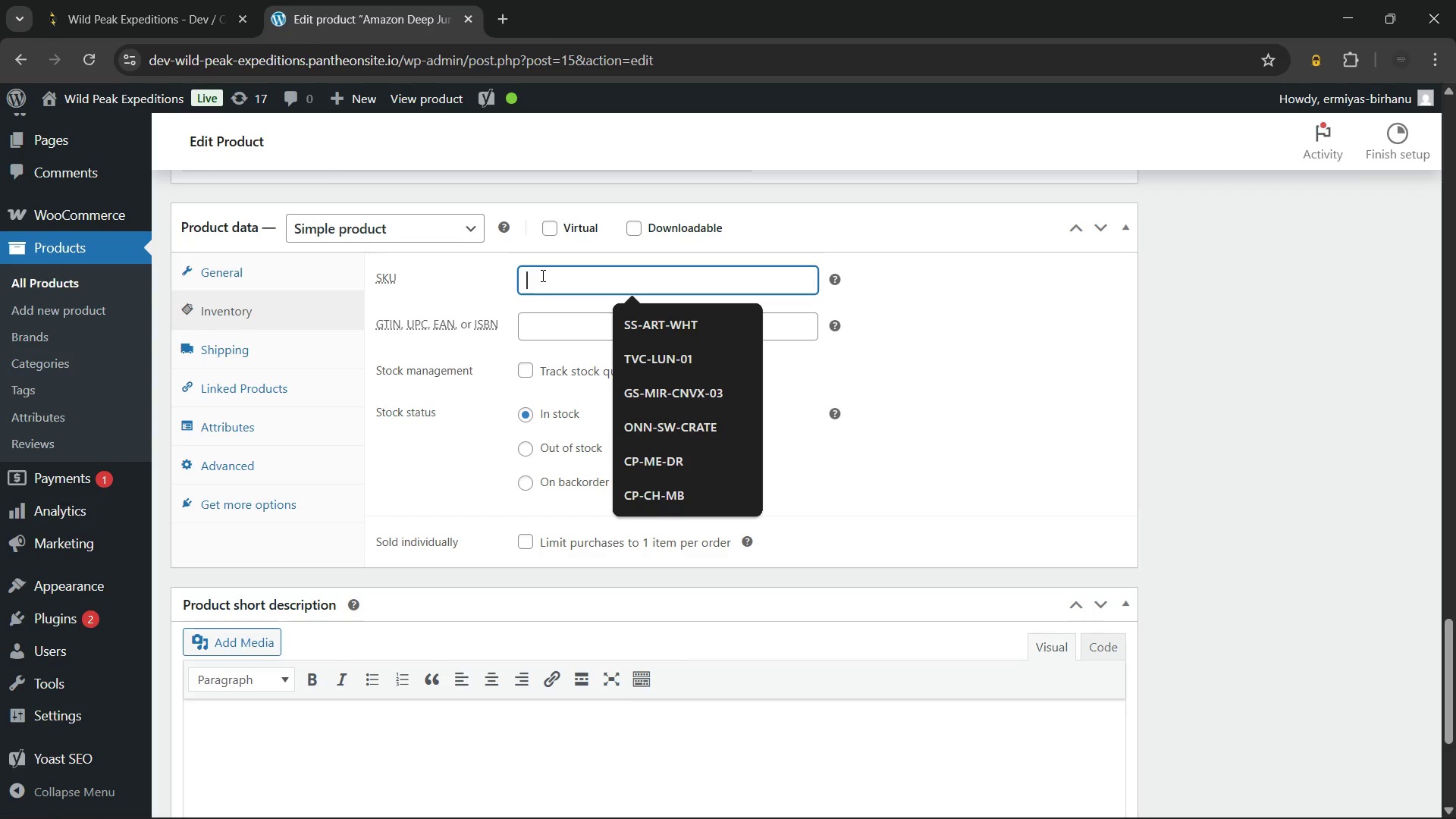 
type(WPE)
 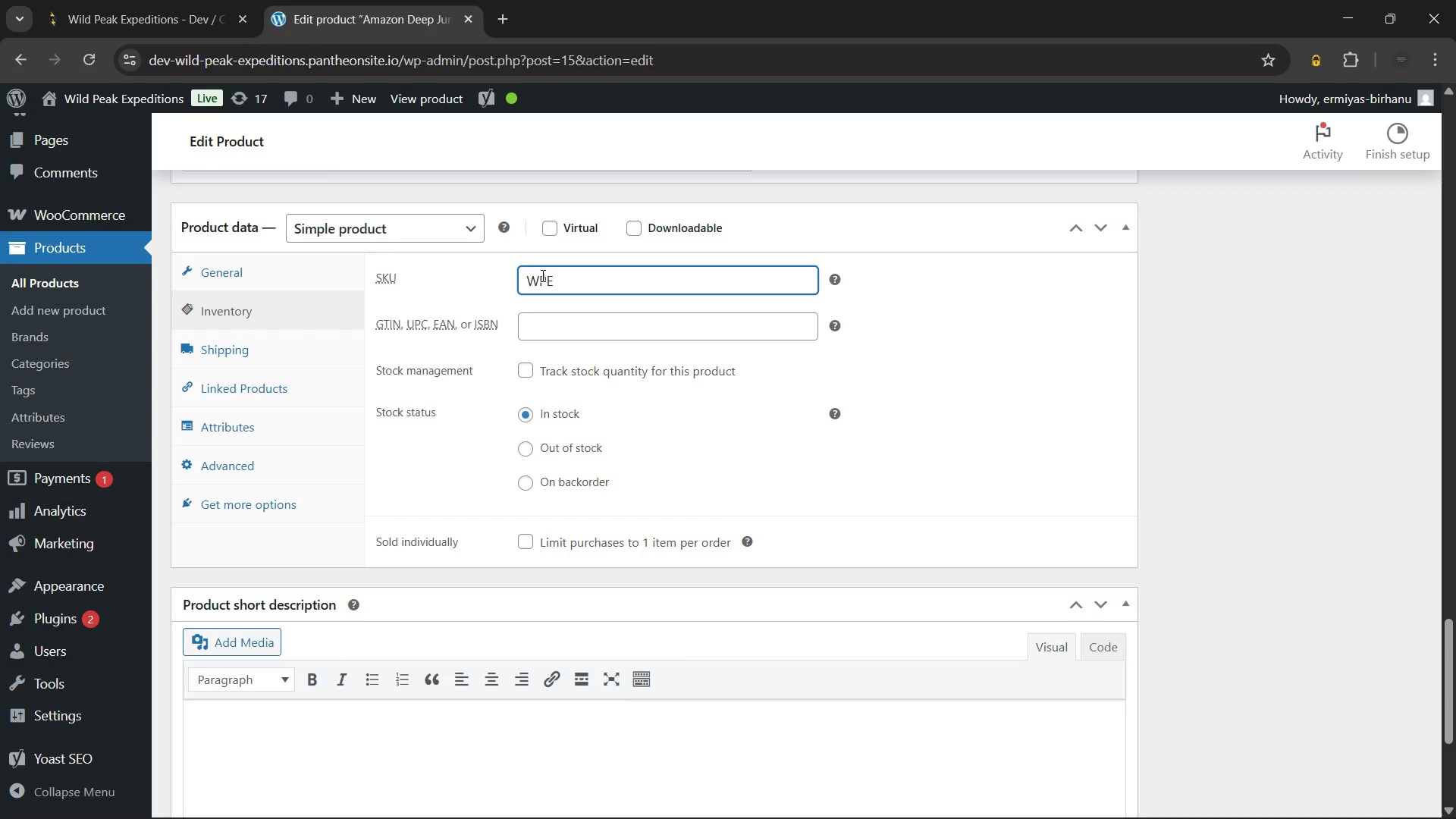 
key(Minus)
 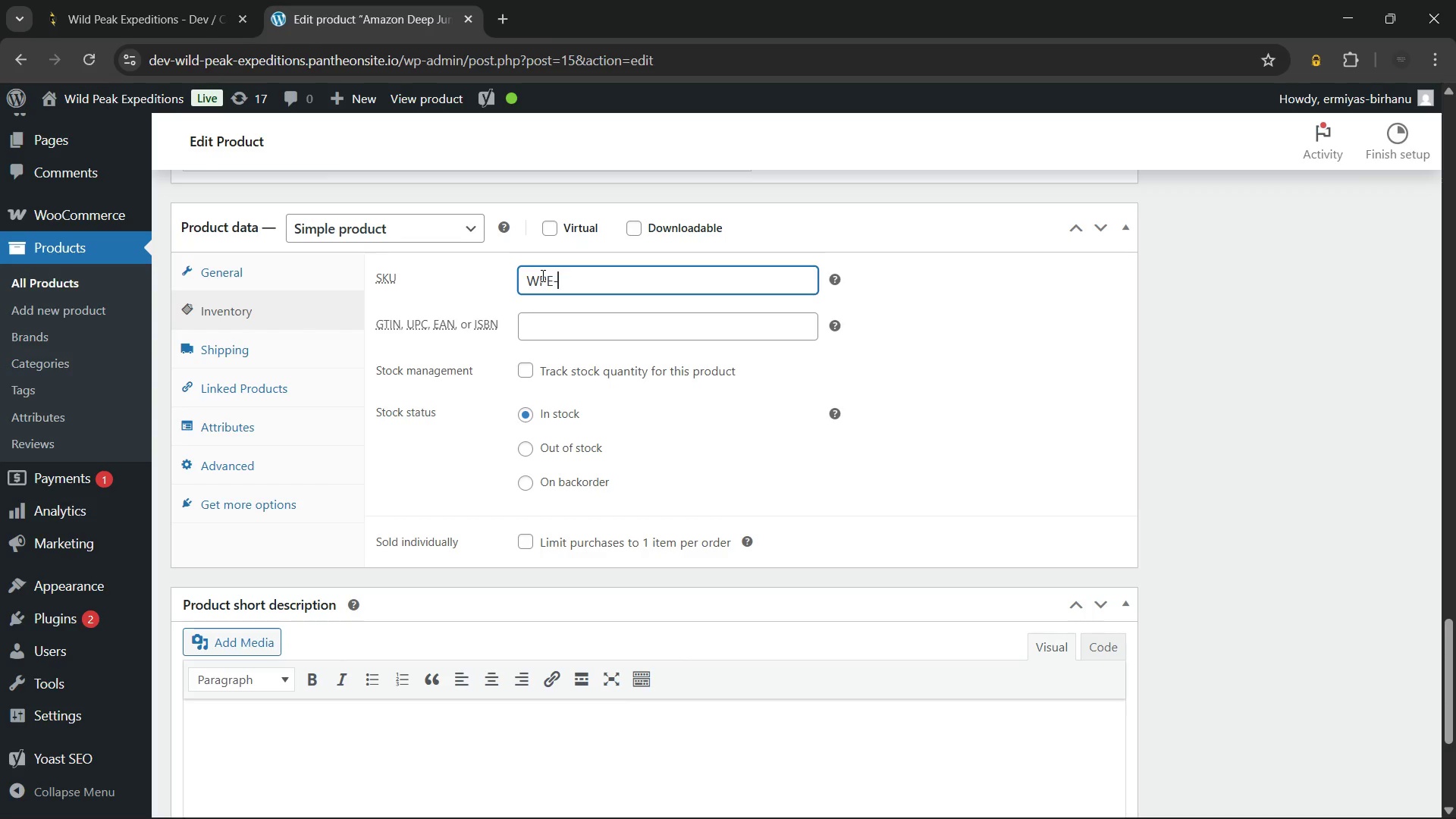 
type(AMZ-001)
 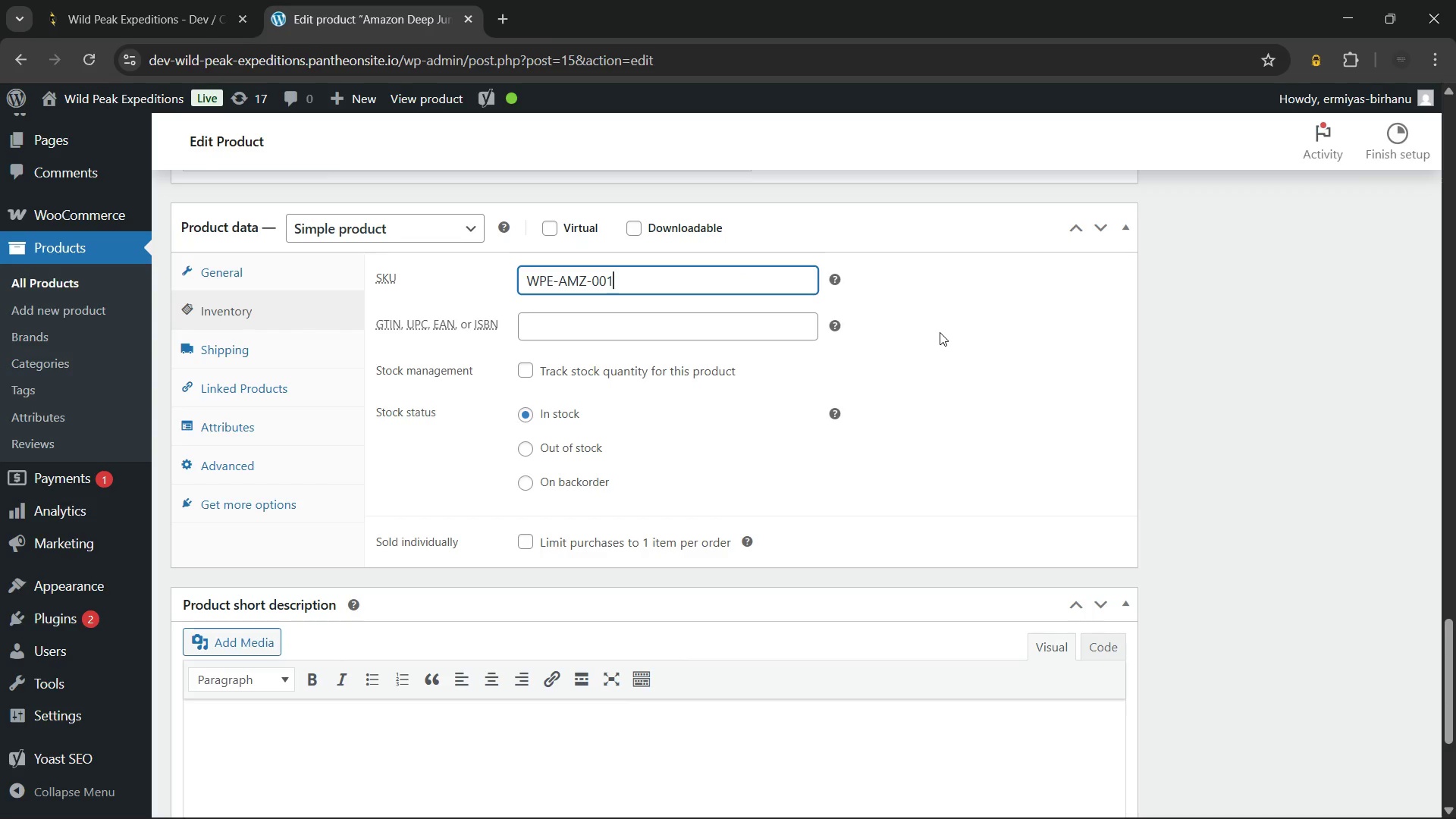 
left_click([940, 332])
 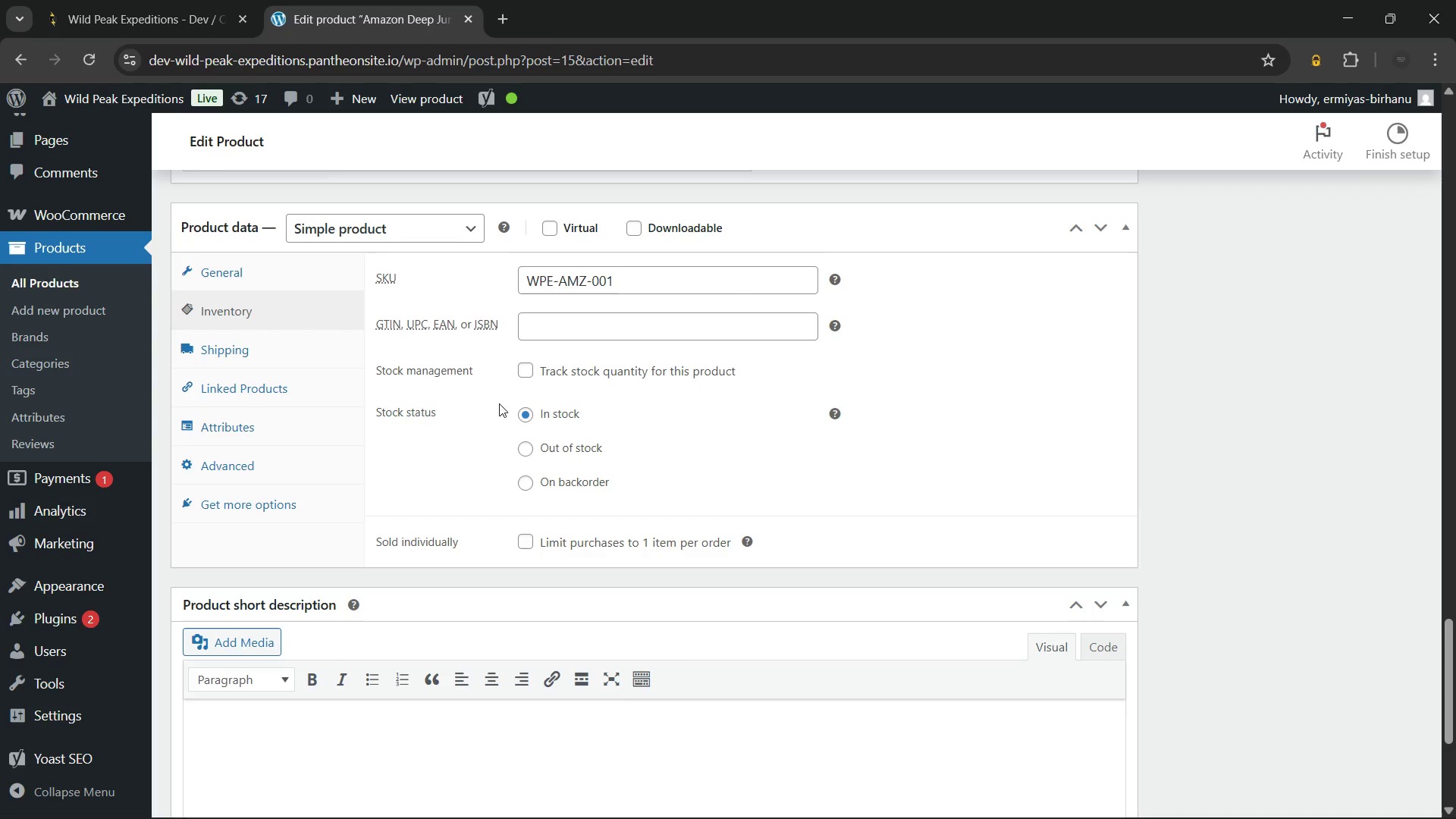 
wait(8.83)
 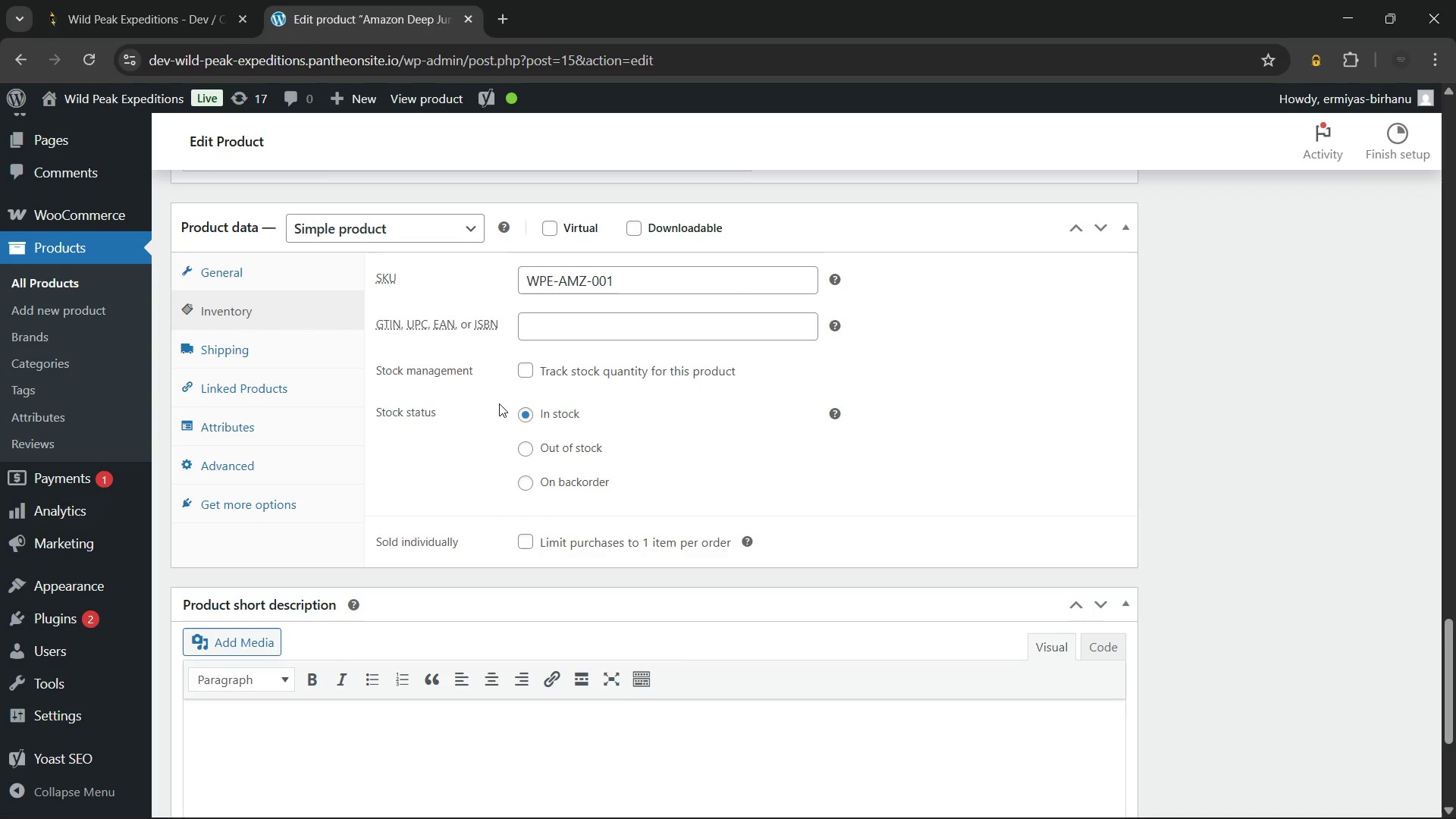 
left_click([287, 424])
 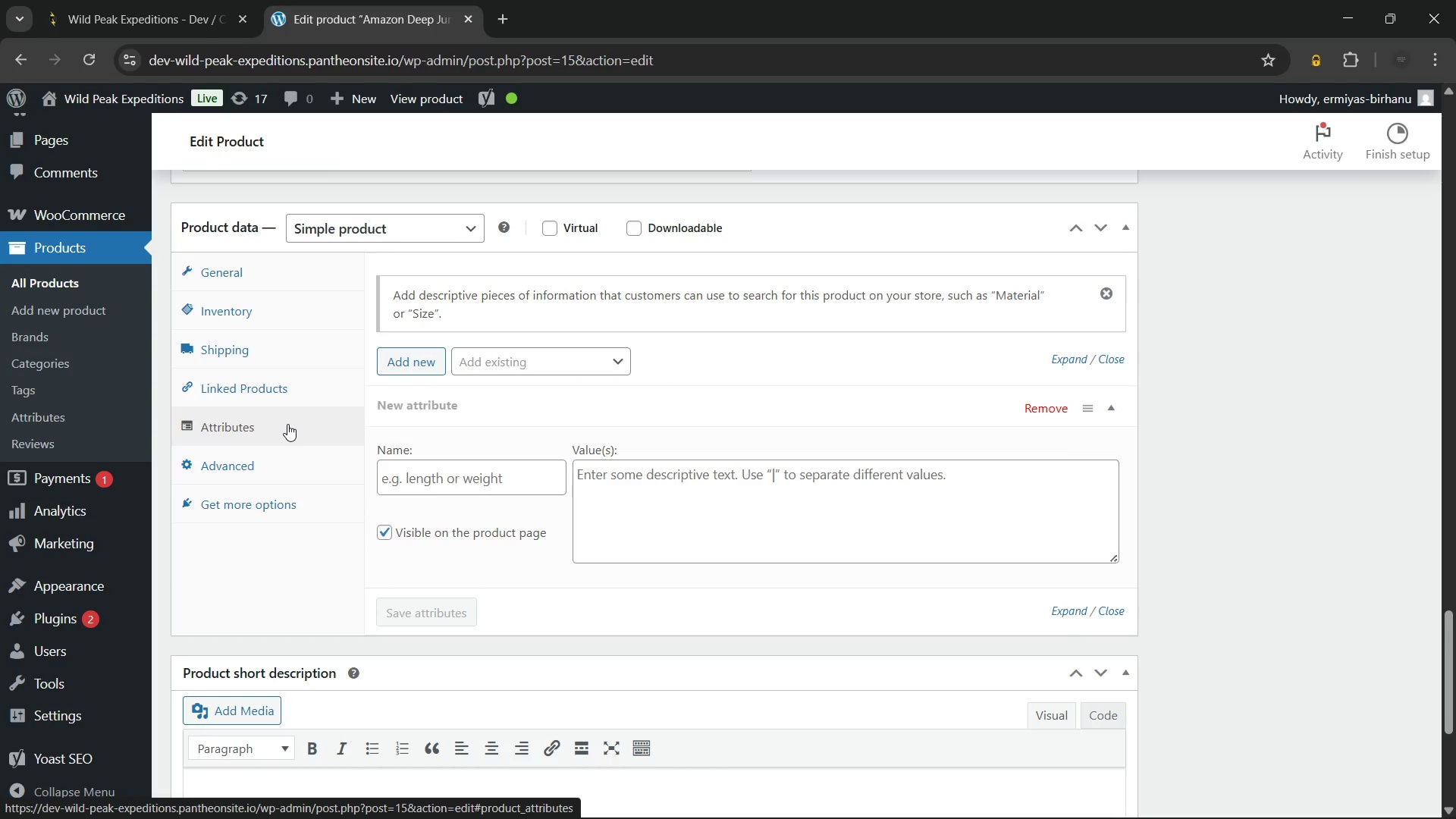 
wait(15.48)
 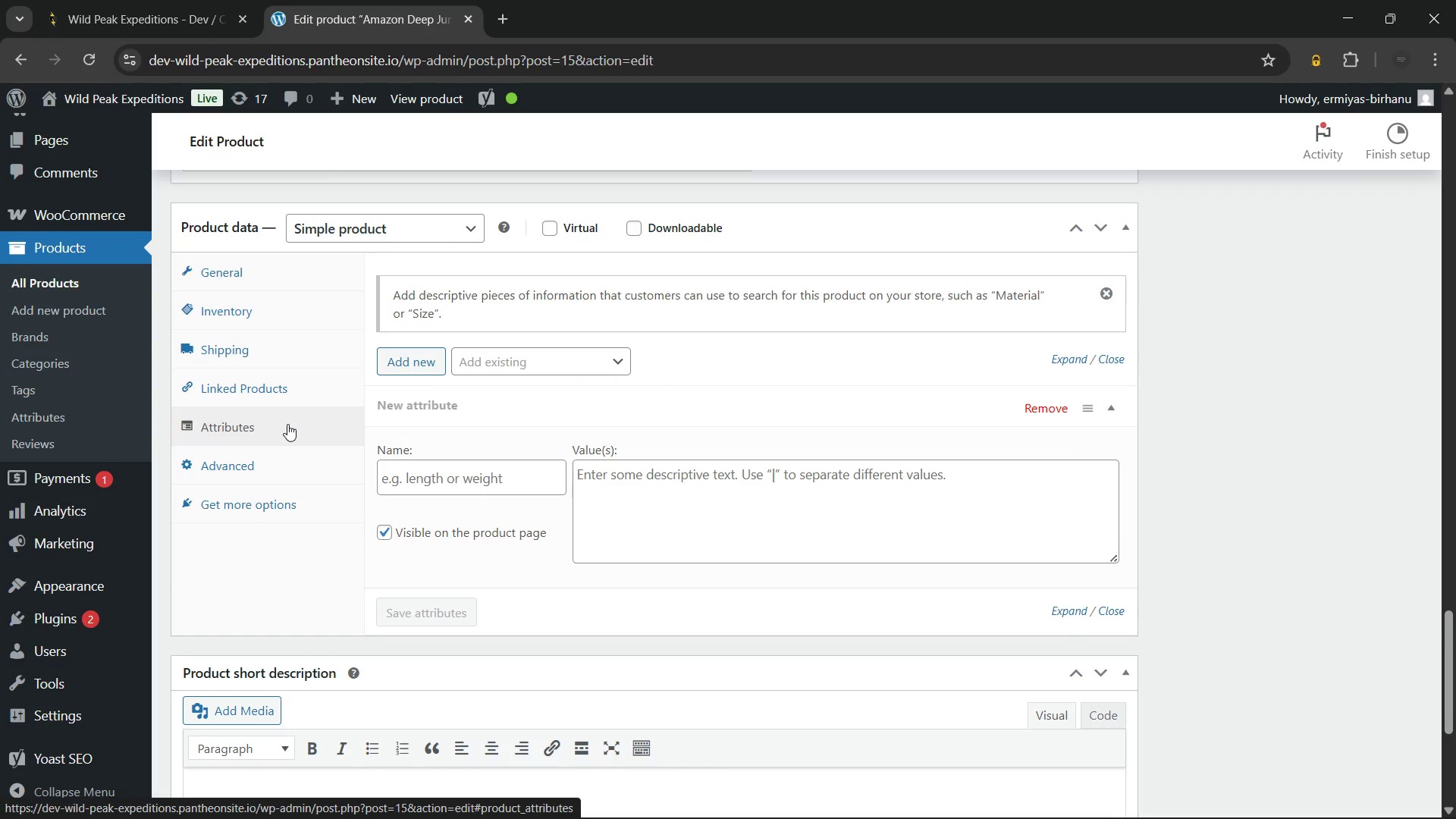 
left_click([504, 354])
 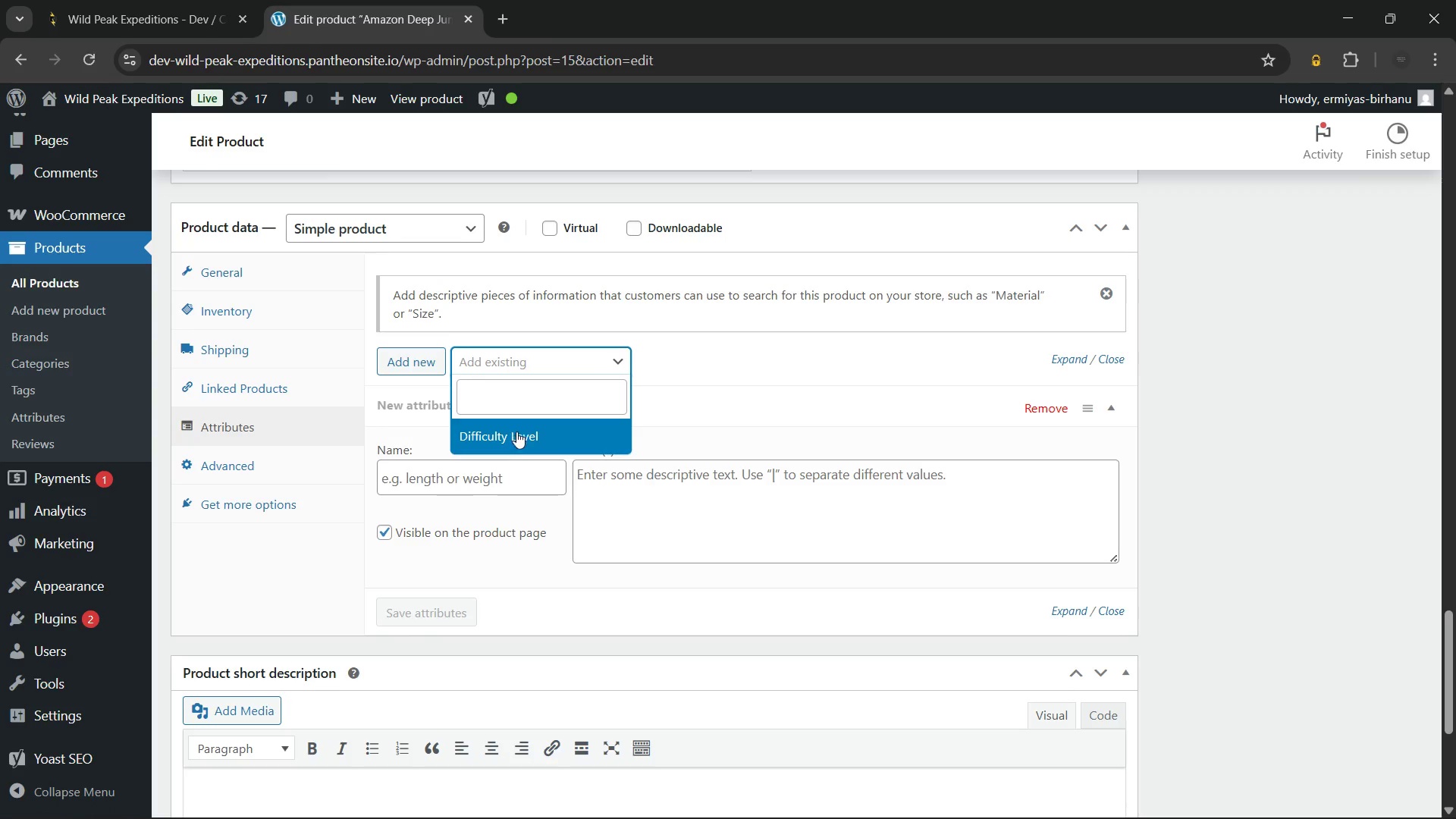 
left_click([516, 436])
 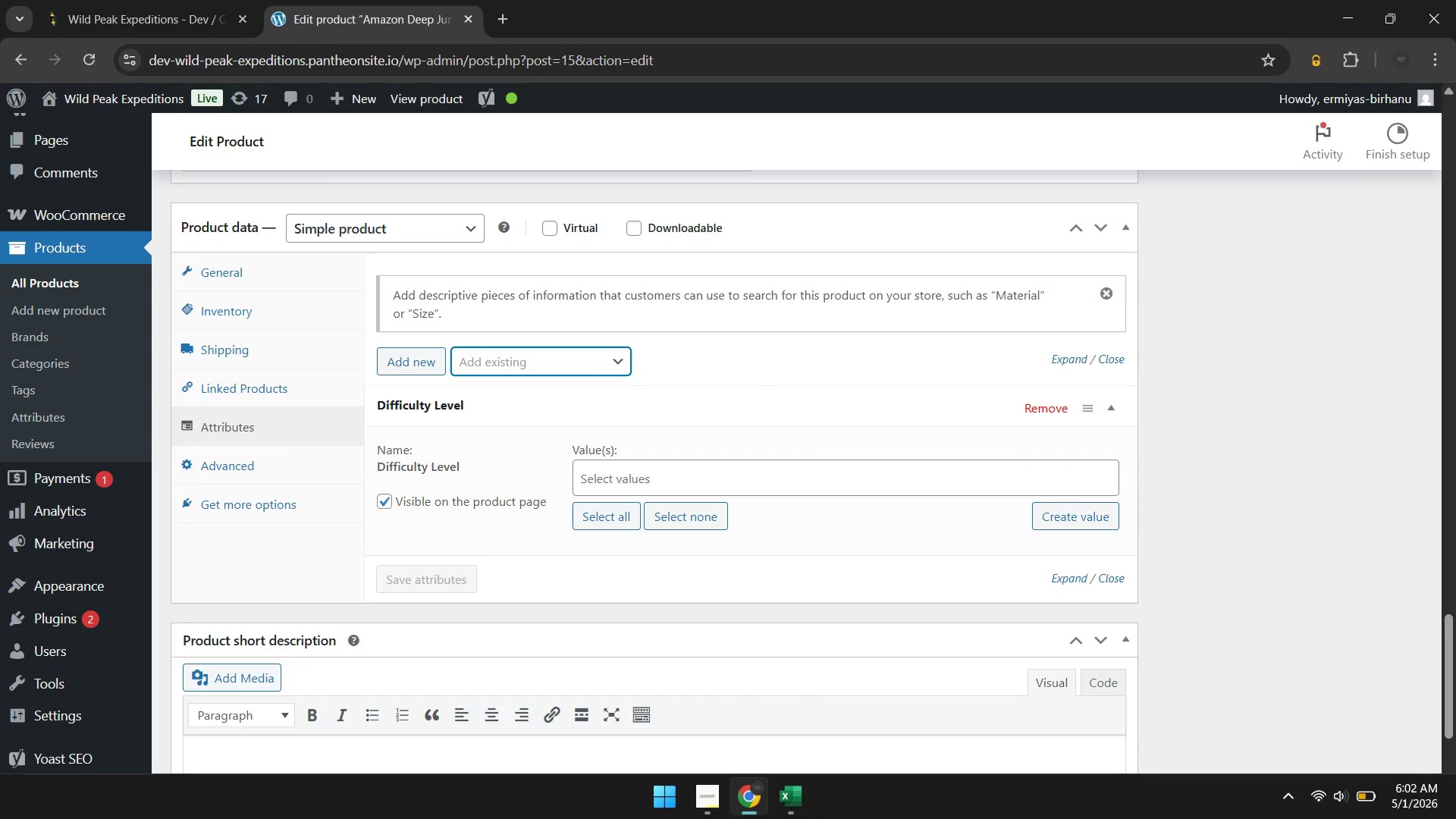 
mouse_move([792, 773])
 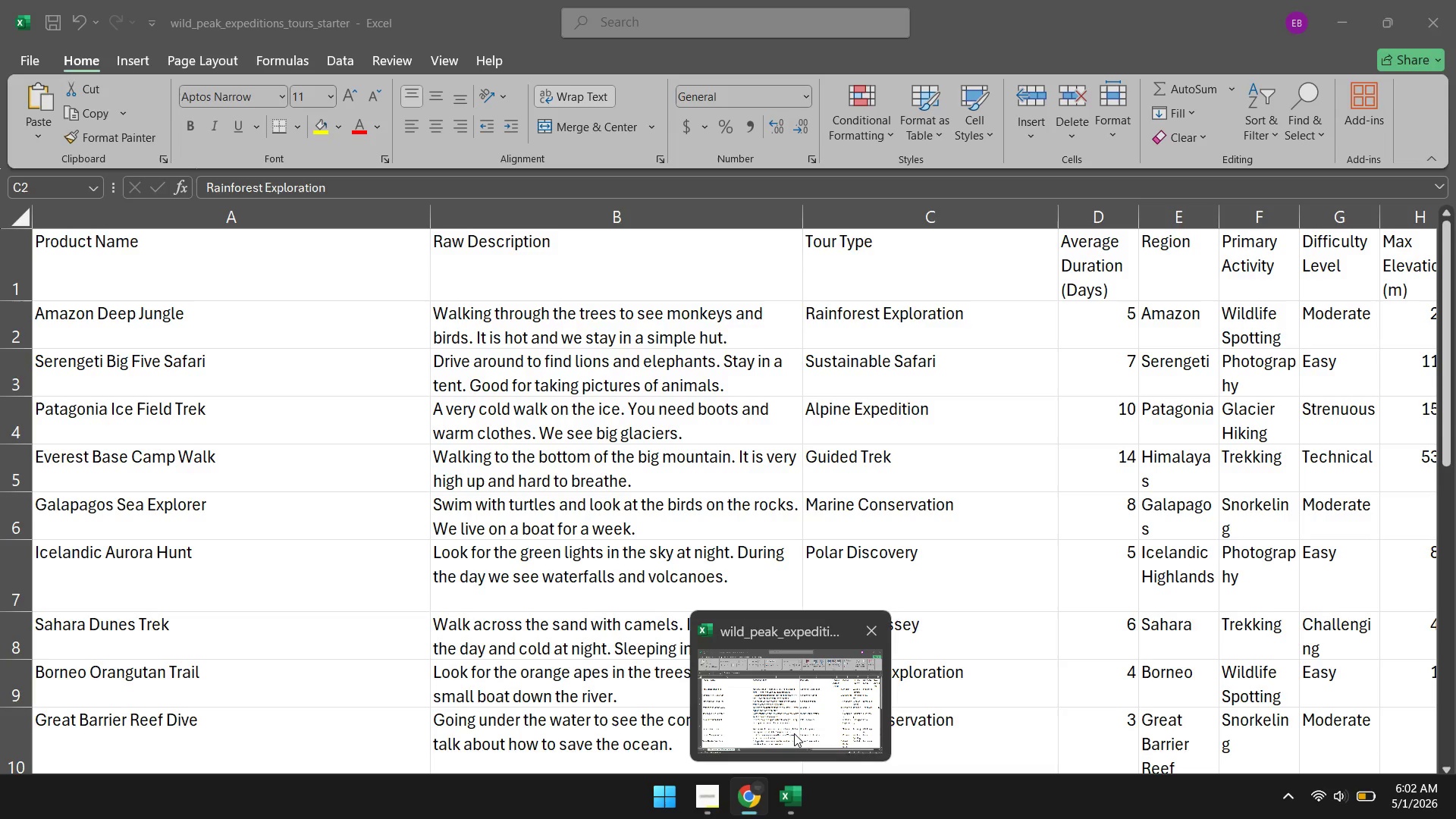 
left_click([794, 733])
 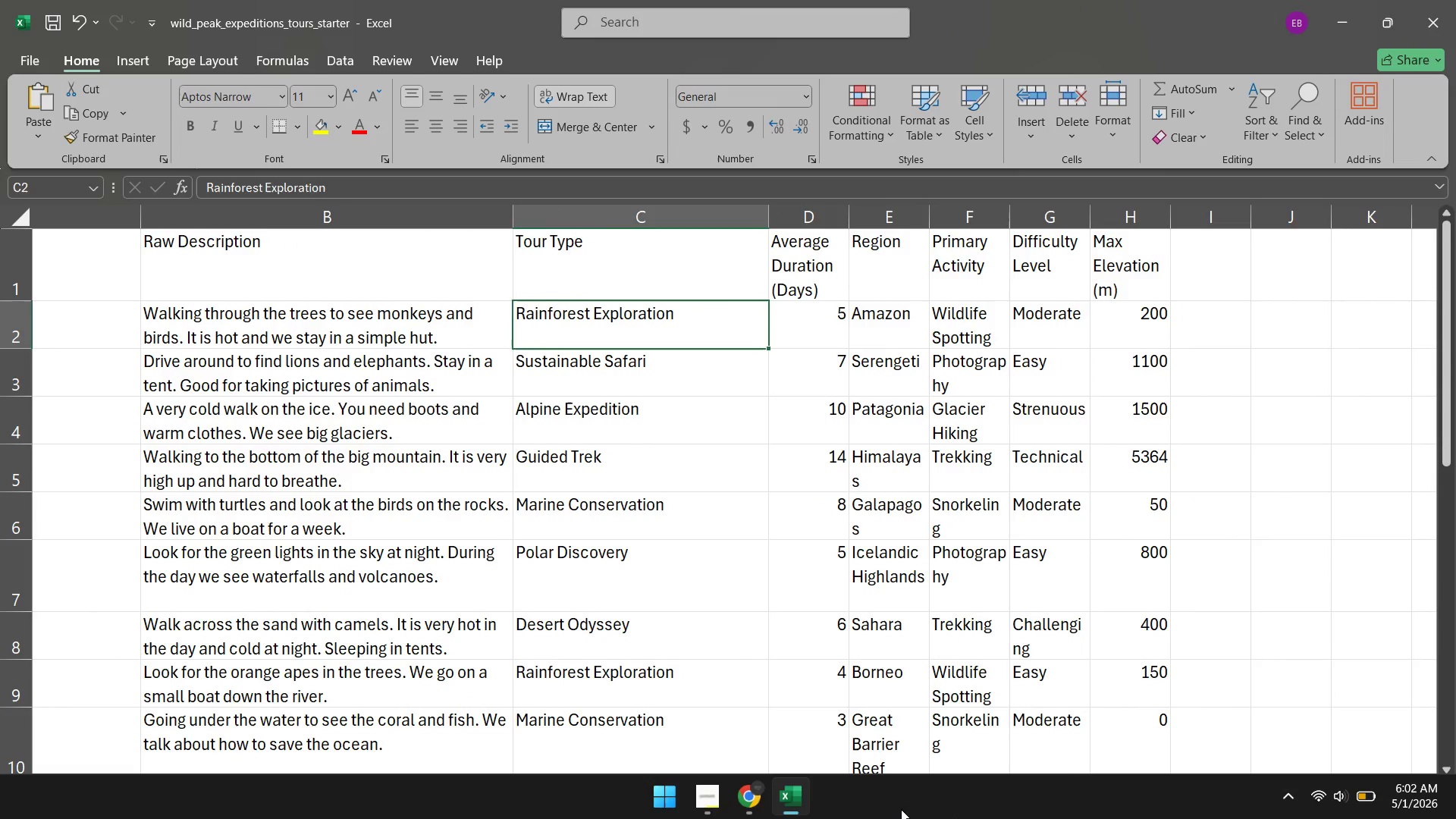 
wait(5.08)
 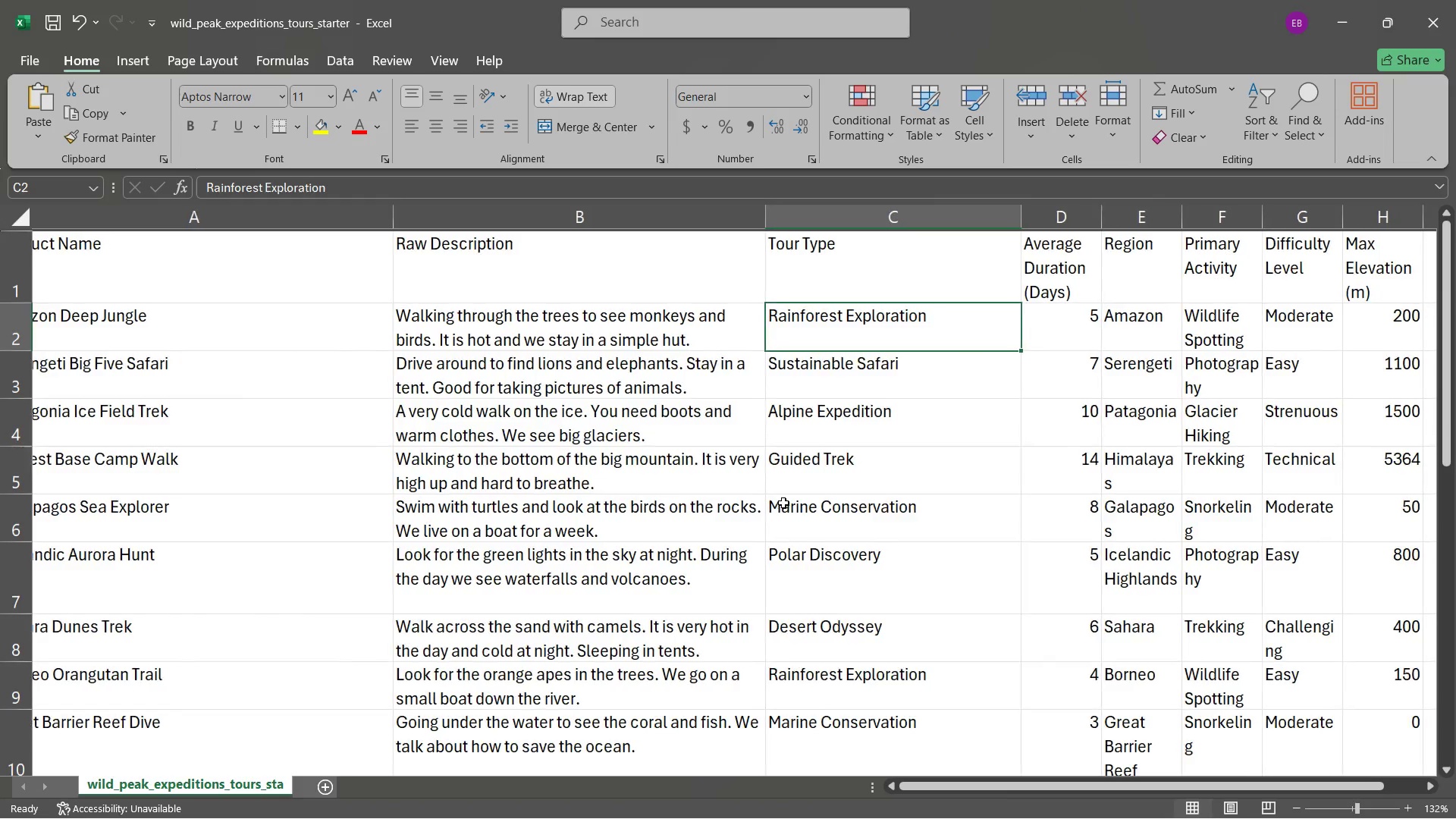 
left_click([750, 801])
 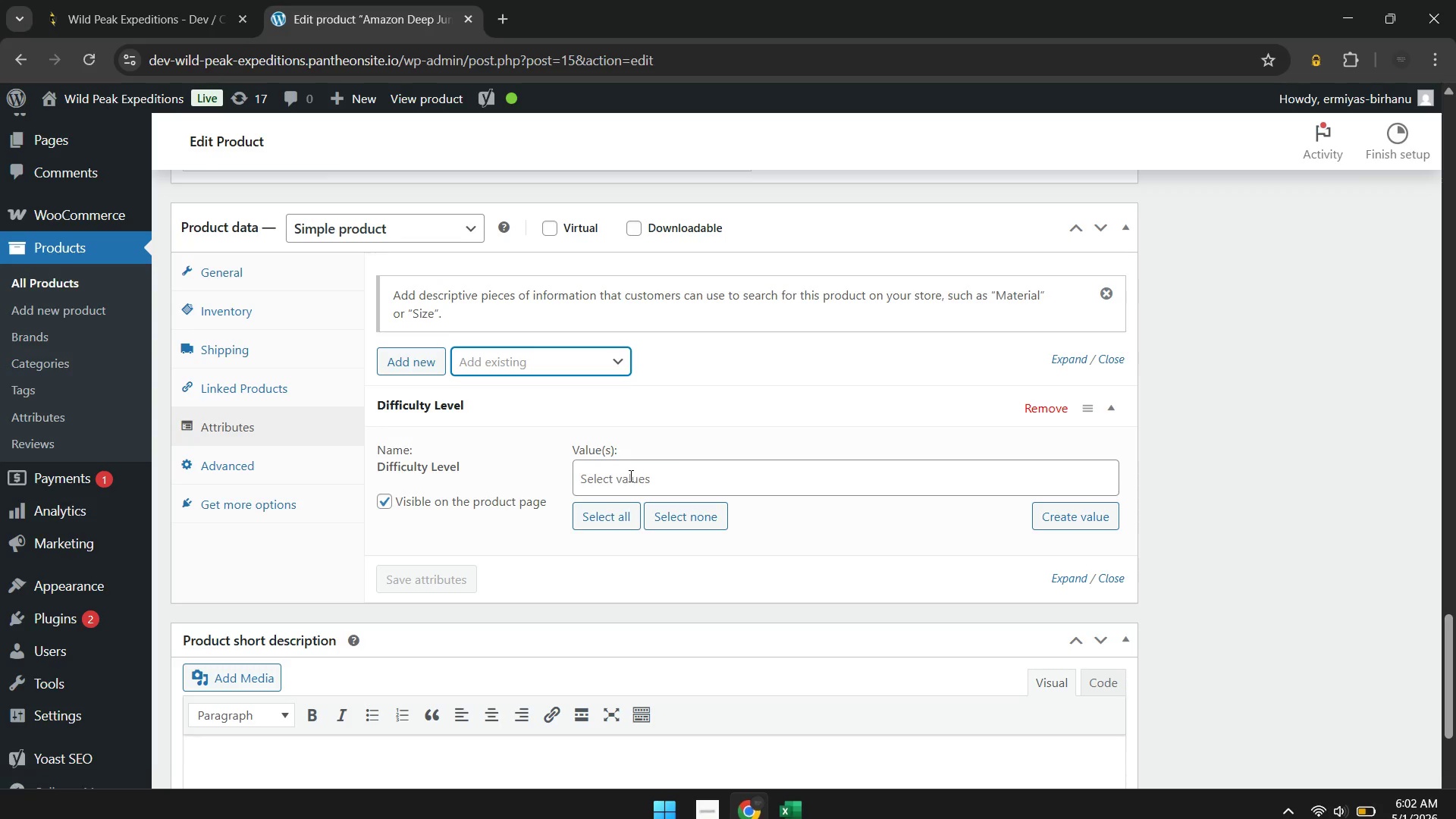 
left_click([629, 475])
 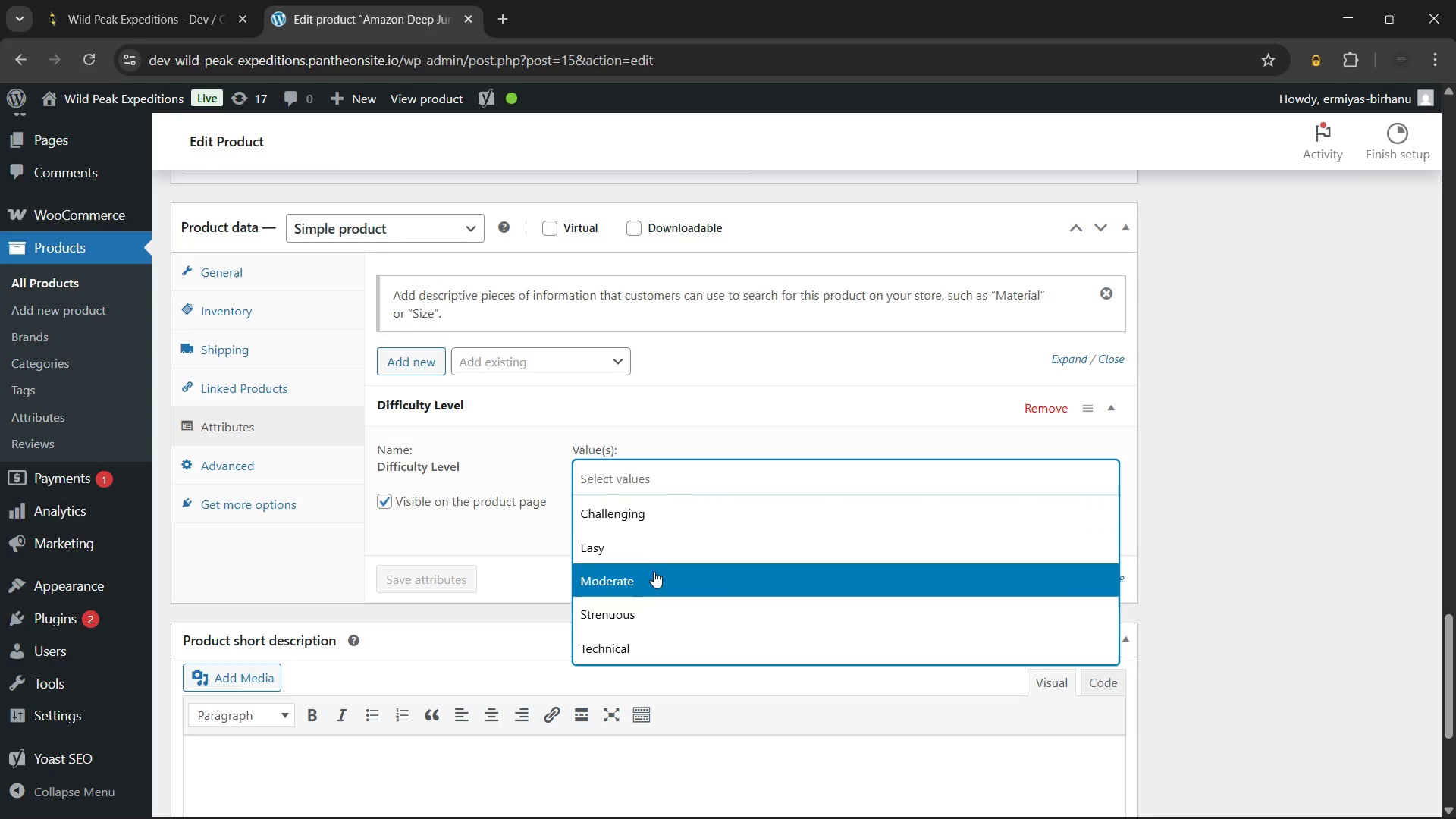 
left_click([654, 579])
 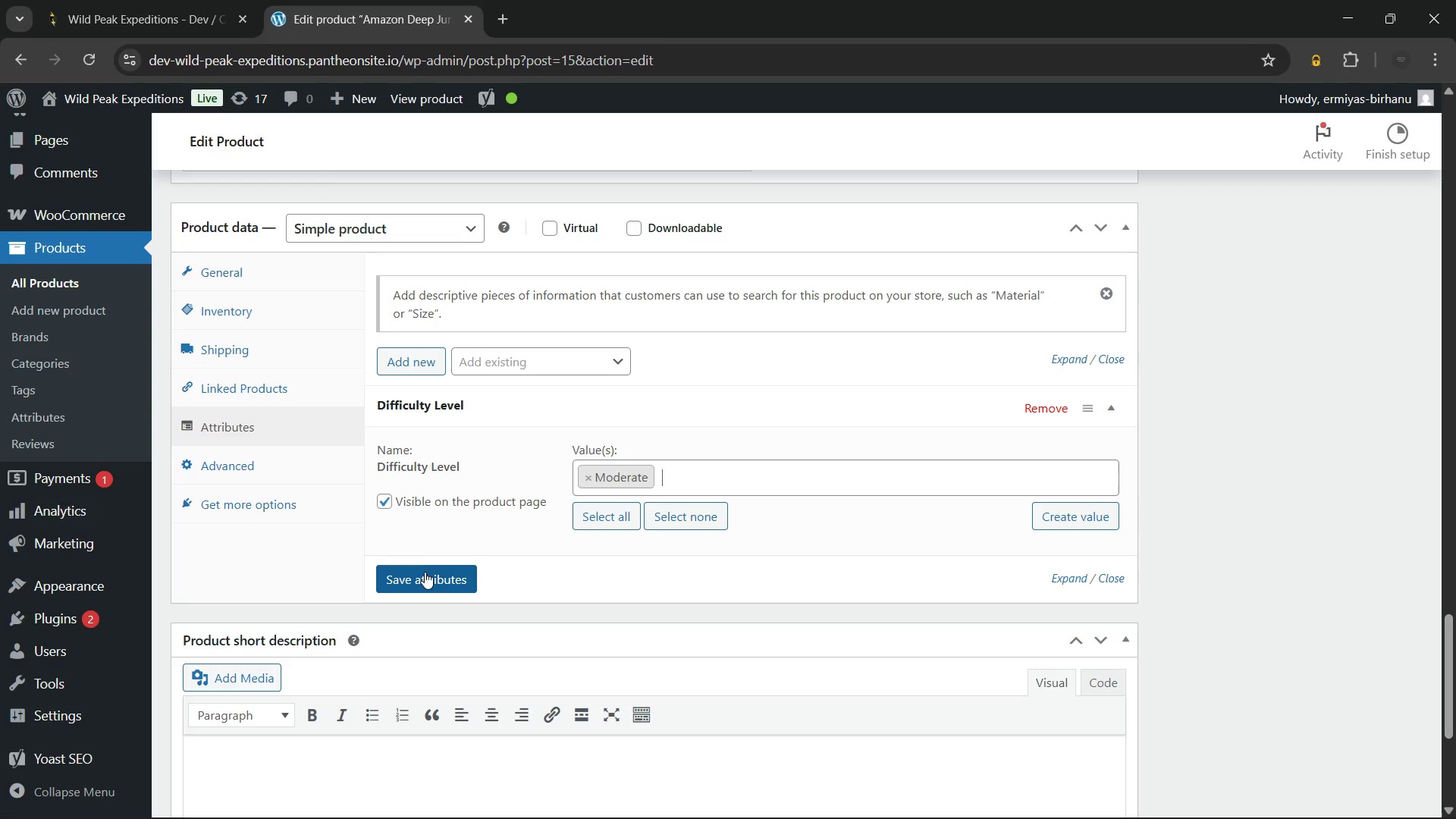 
left_click([425, 573])
 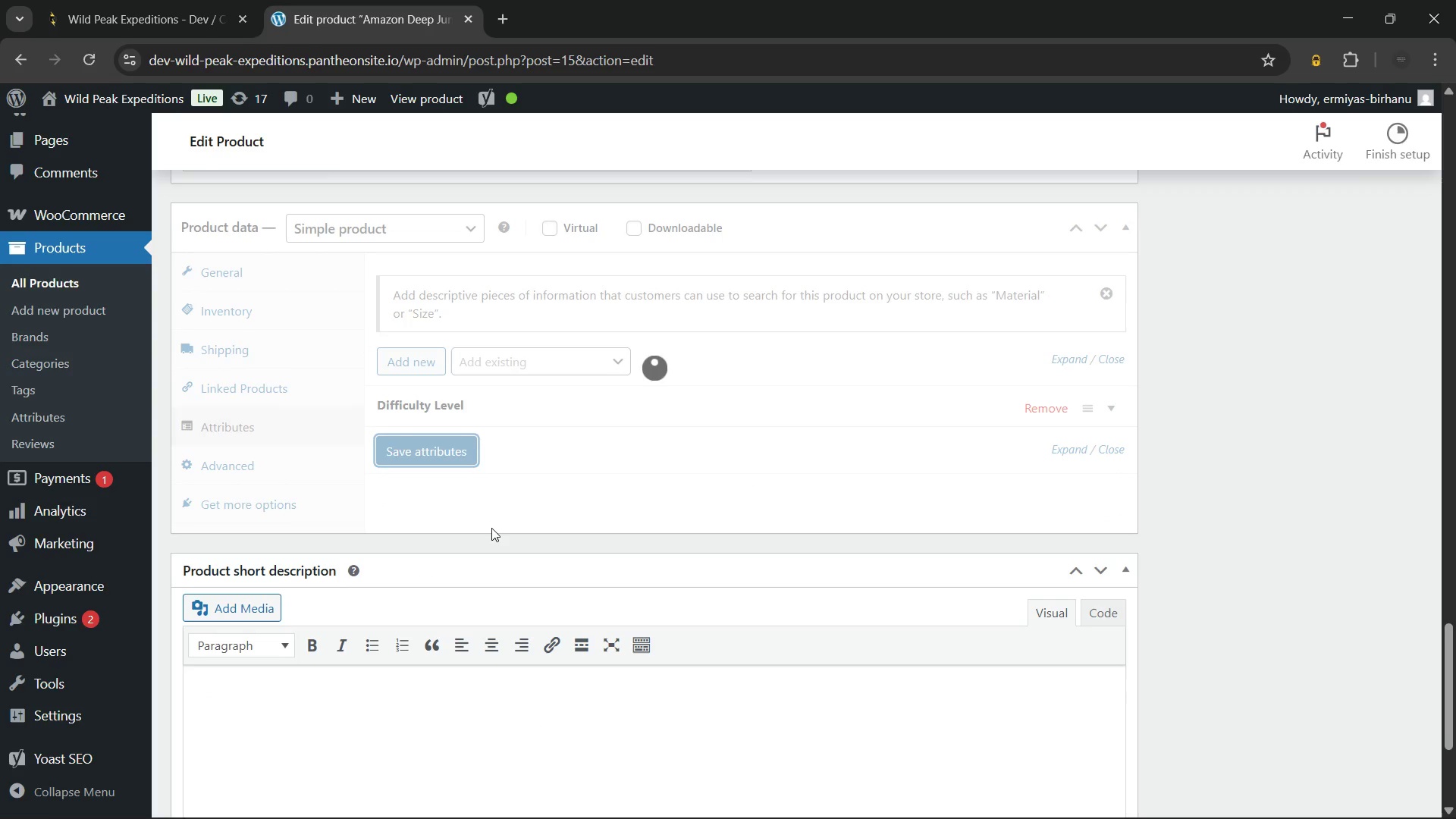 
left_click([482, 581])
 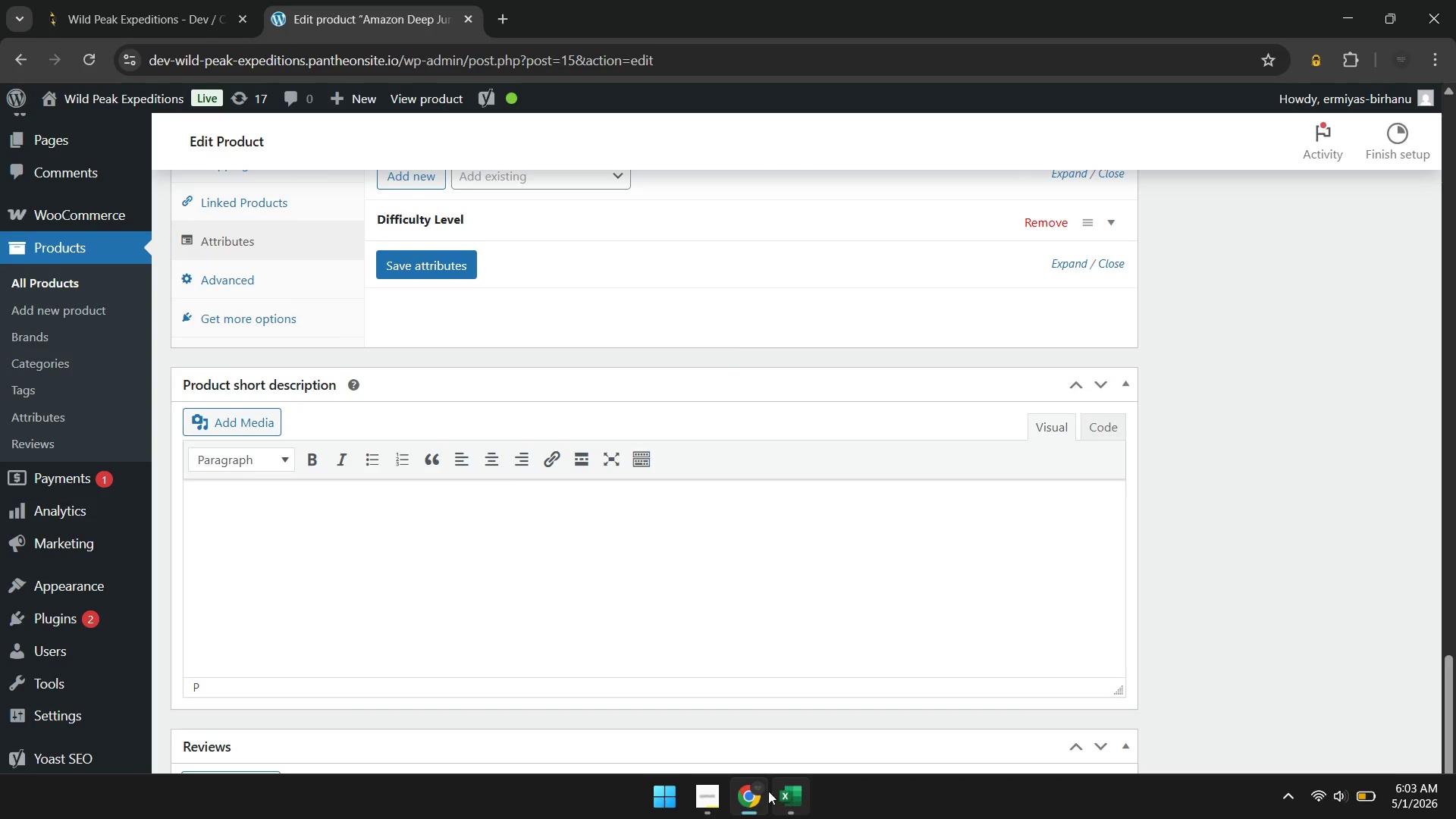 
wait(9.03)
 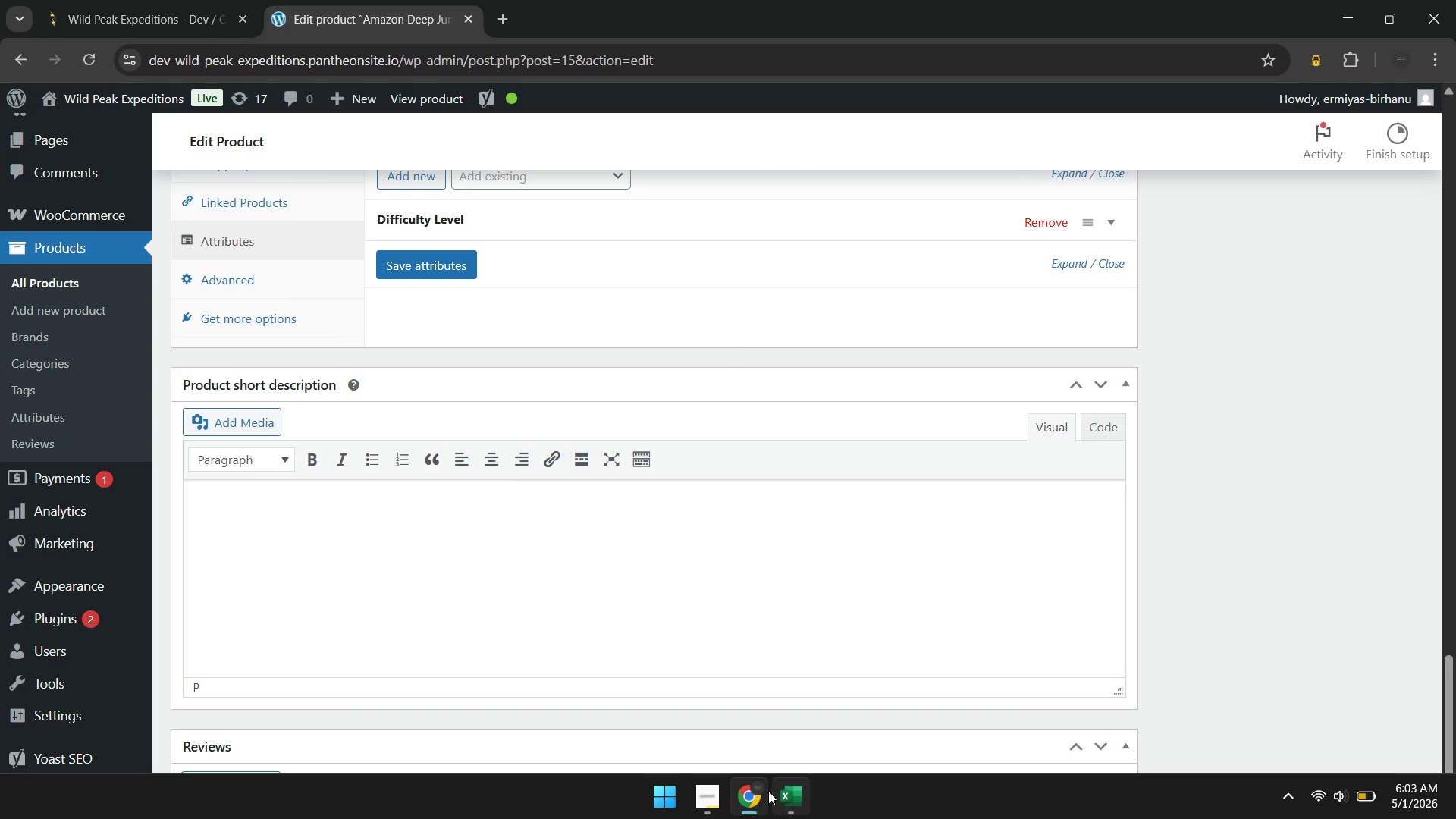 
mouse_move([1338, 793])
 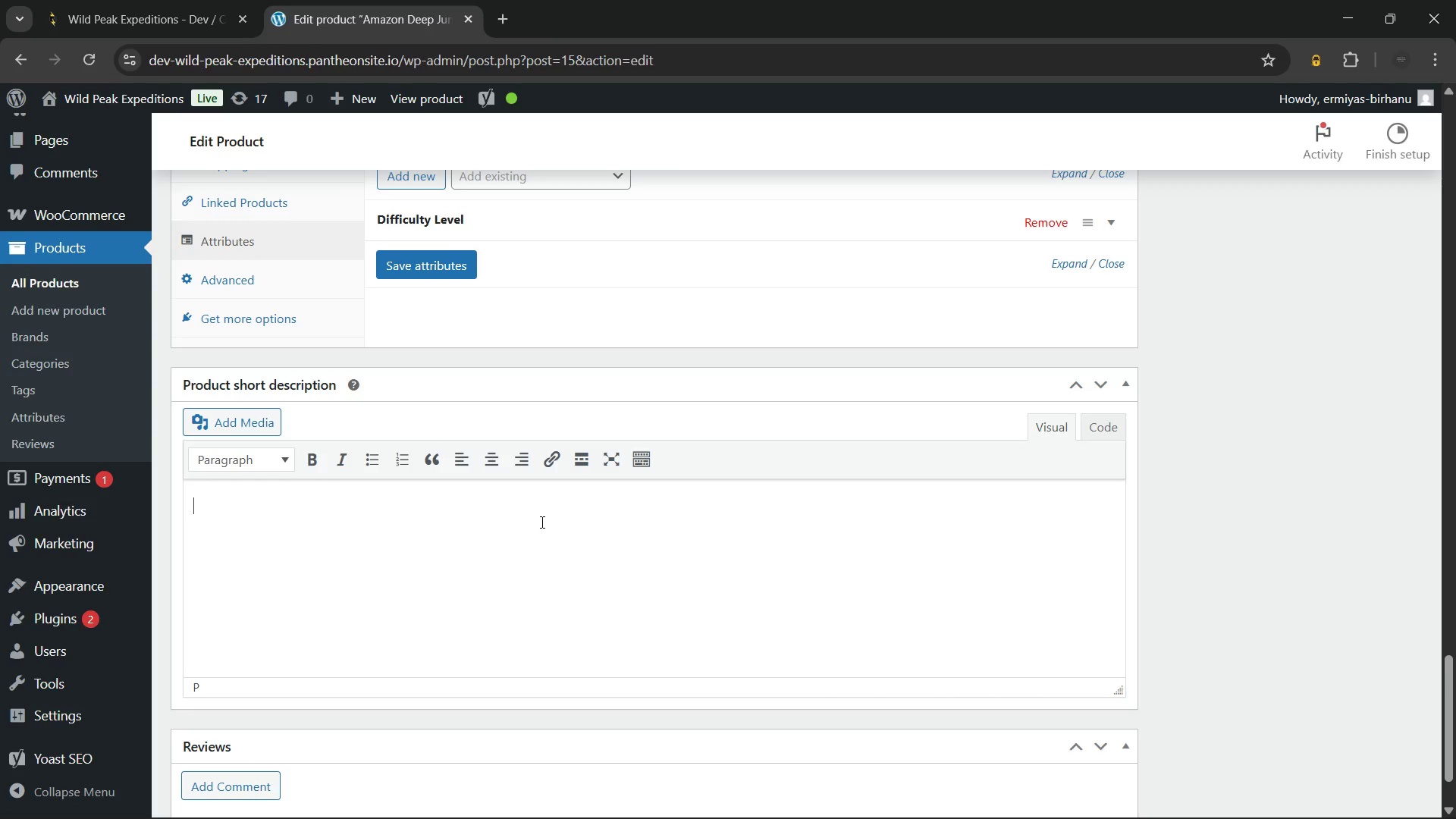 
key(CapsLock)
 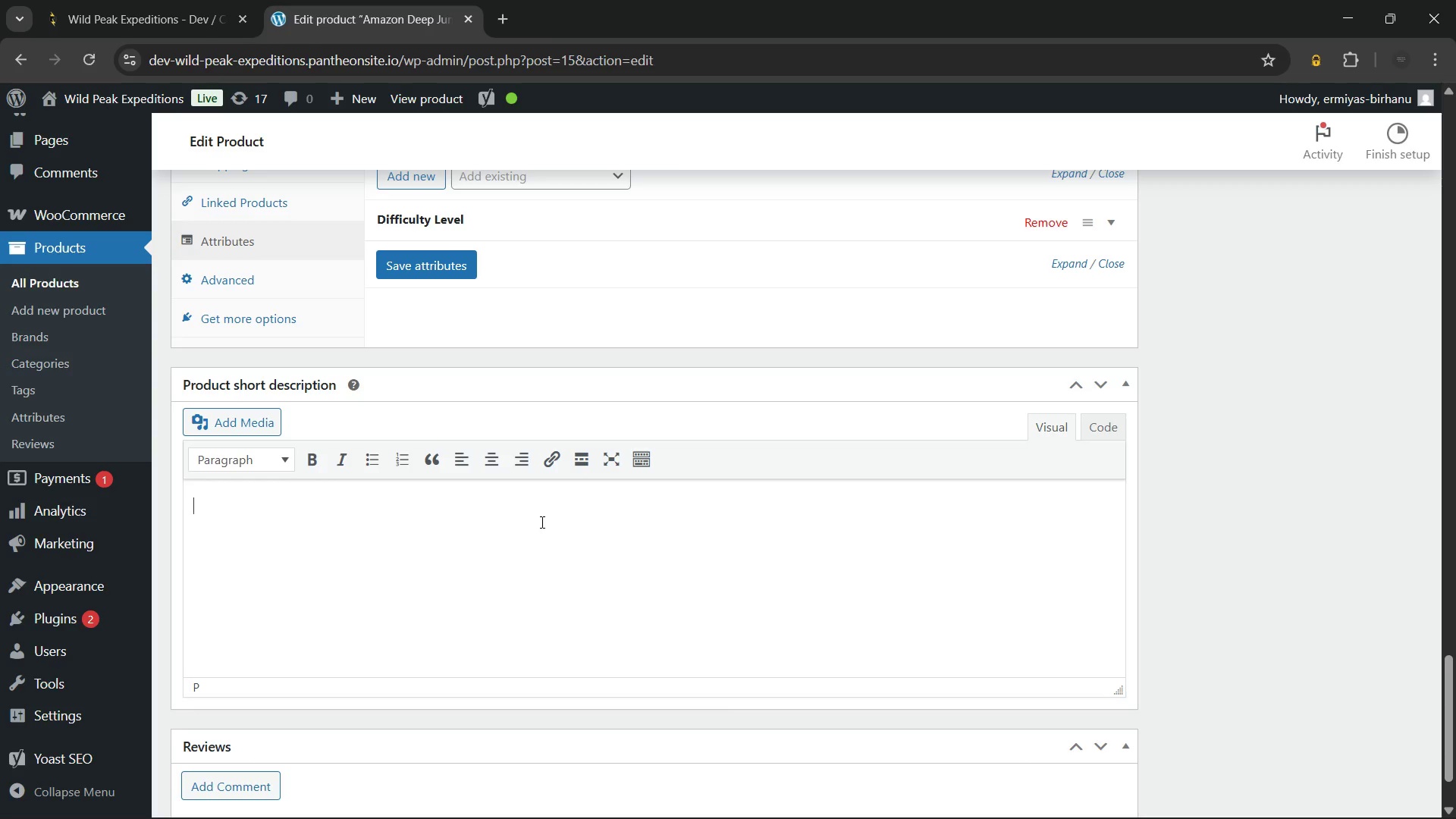 
wait(27.61)
 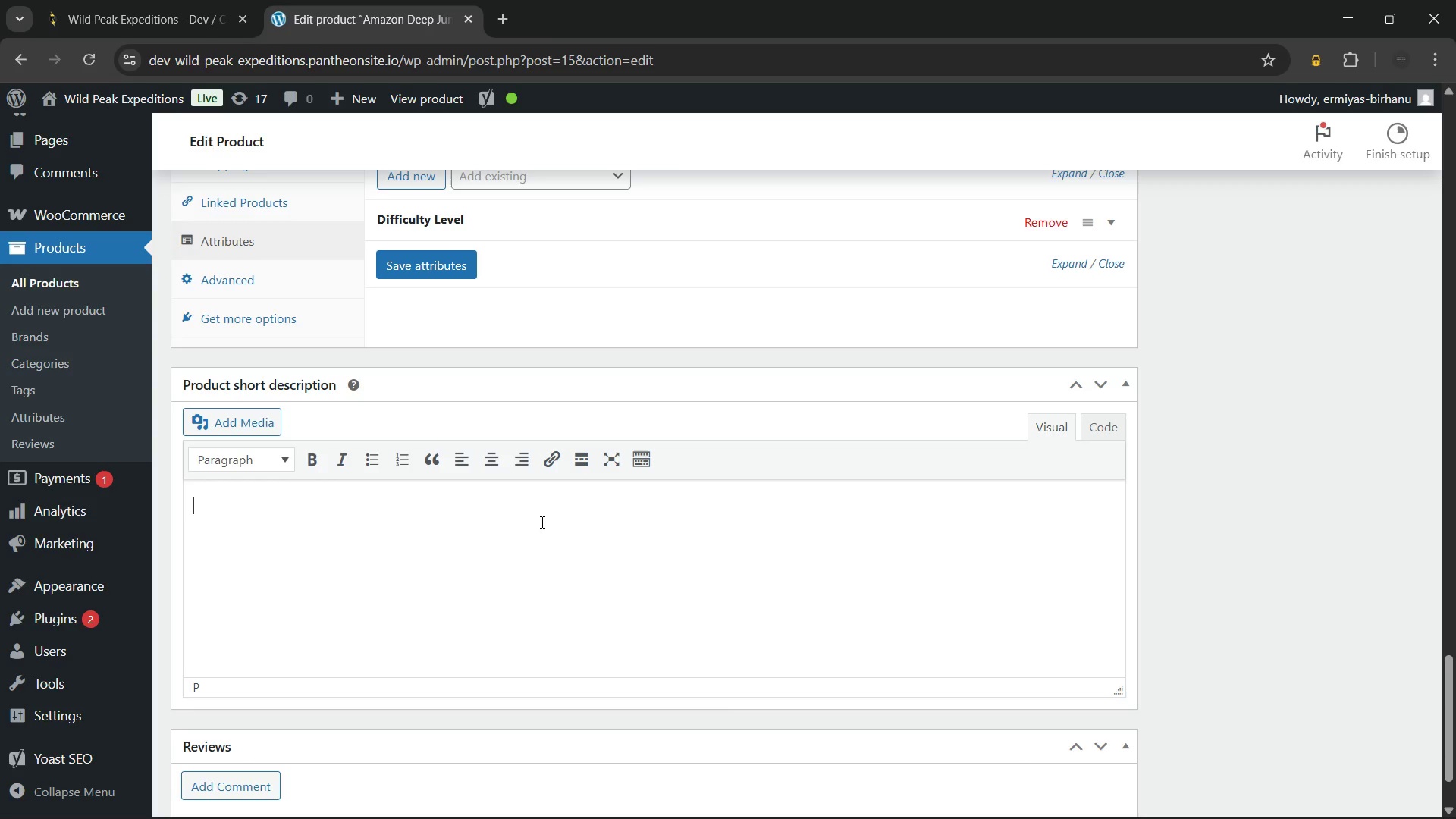 
type(Explore the deep amazon)
key(Backspace)
key(Backspace)
key(Backspace)
key(Backspace)
key(Backspace)
key(Backspace)
type(Amazon on this 5-day moderate-difficulty wildlife tour. Spot howler monkeys, rare macaws, and vibrant river ecosystems)
 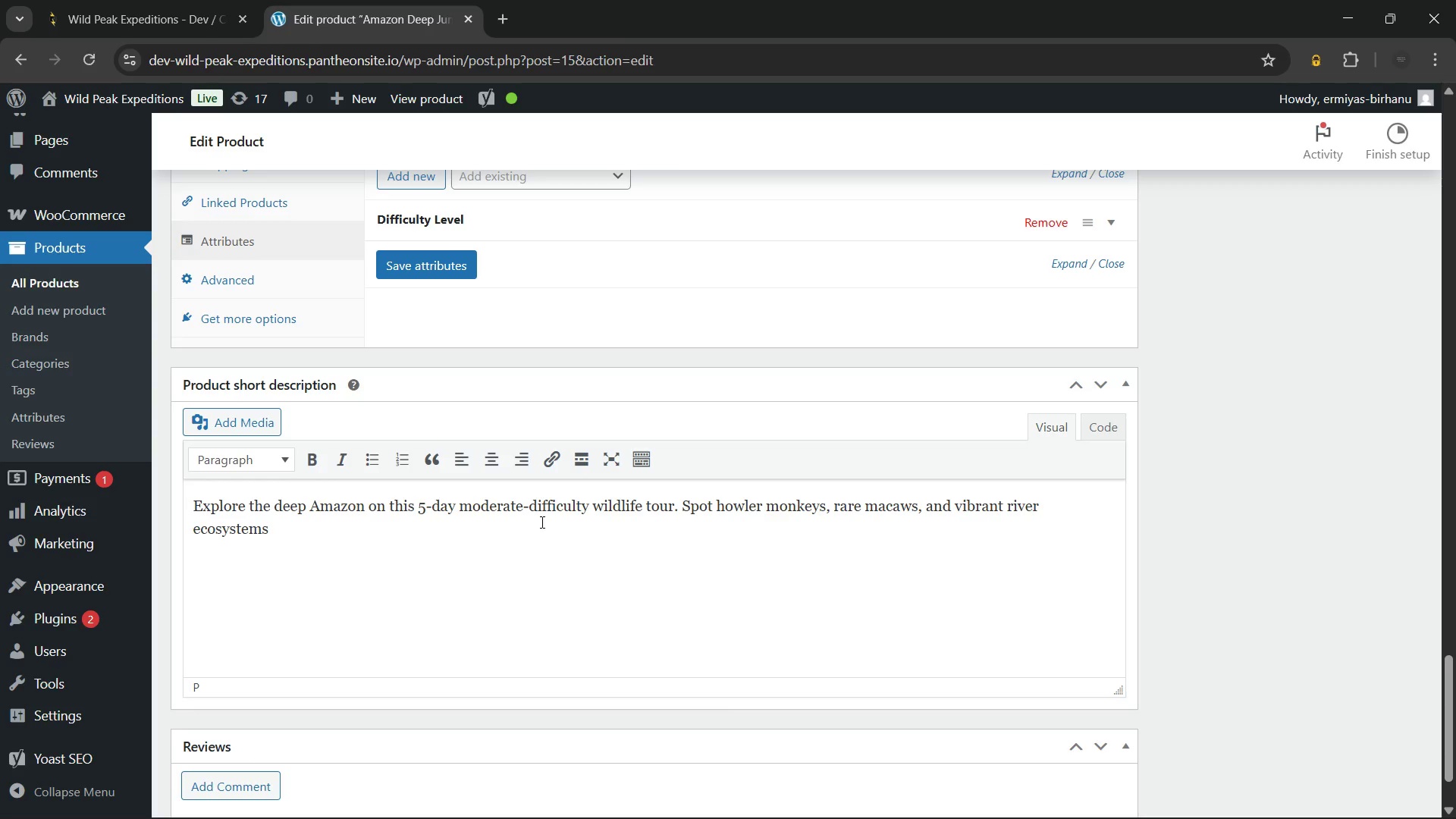 
wait(22.52)
 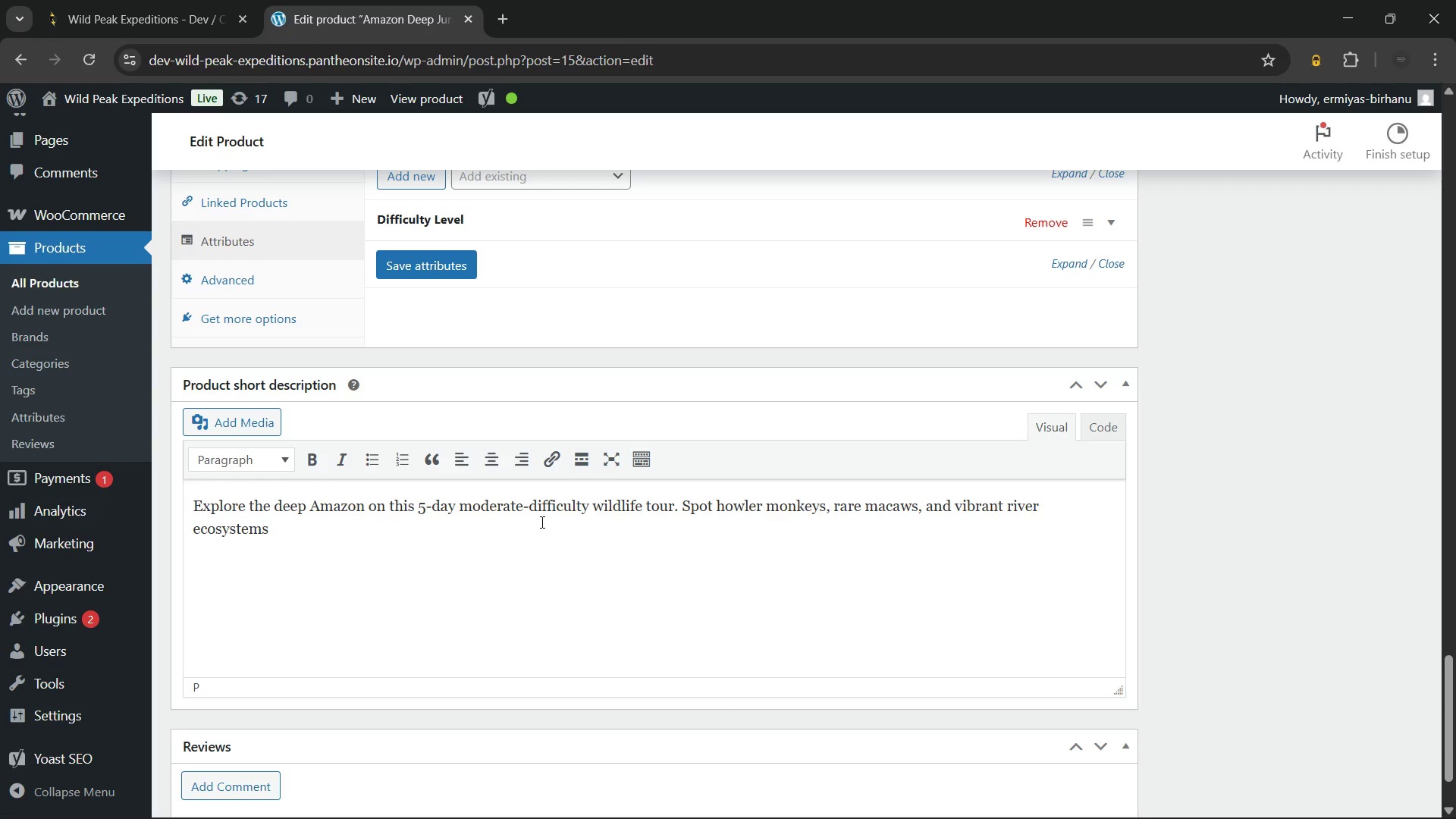 
type( deep inside authentic jungle base camps.)
 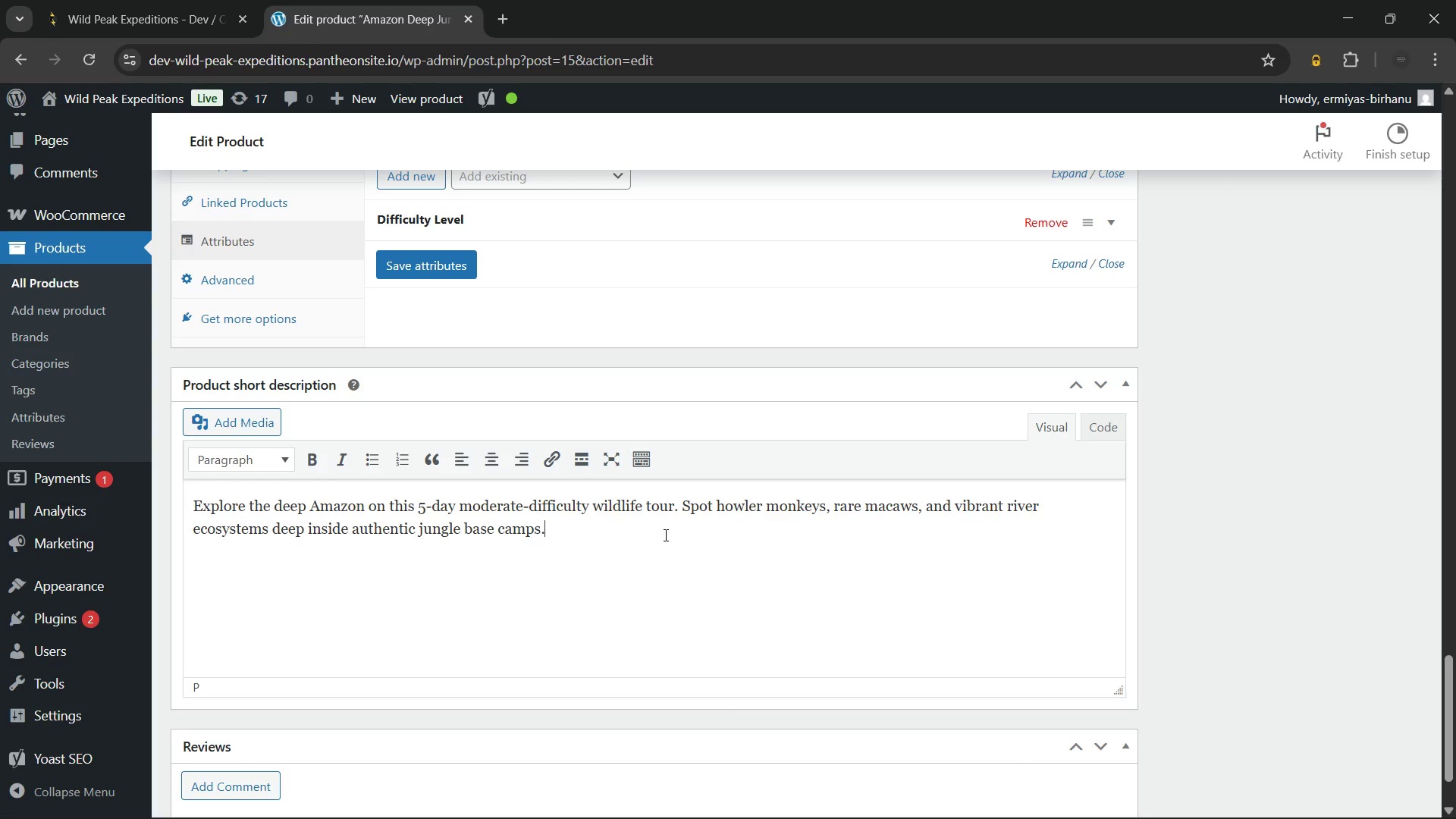 
wait(55.83)
 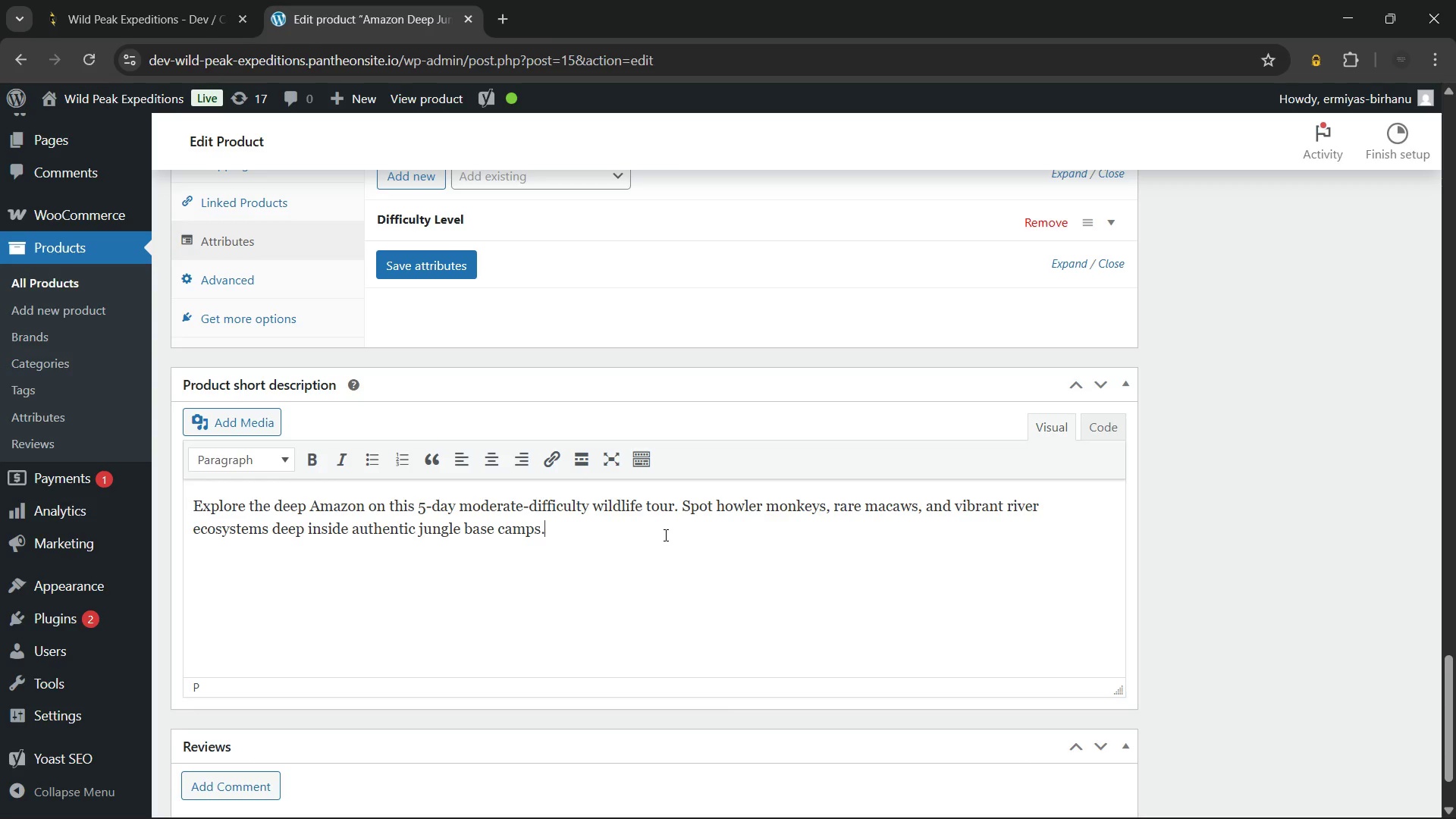 
left_click([789, 800])
 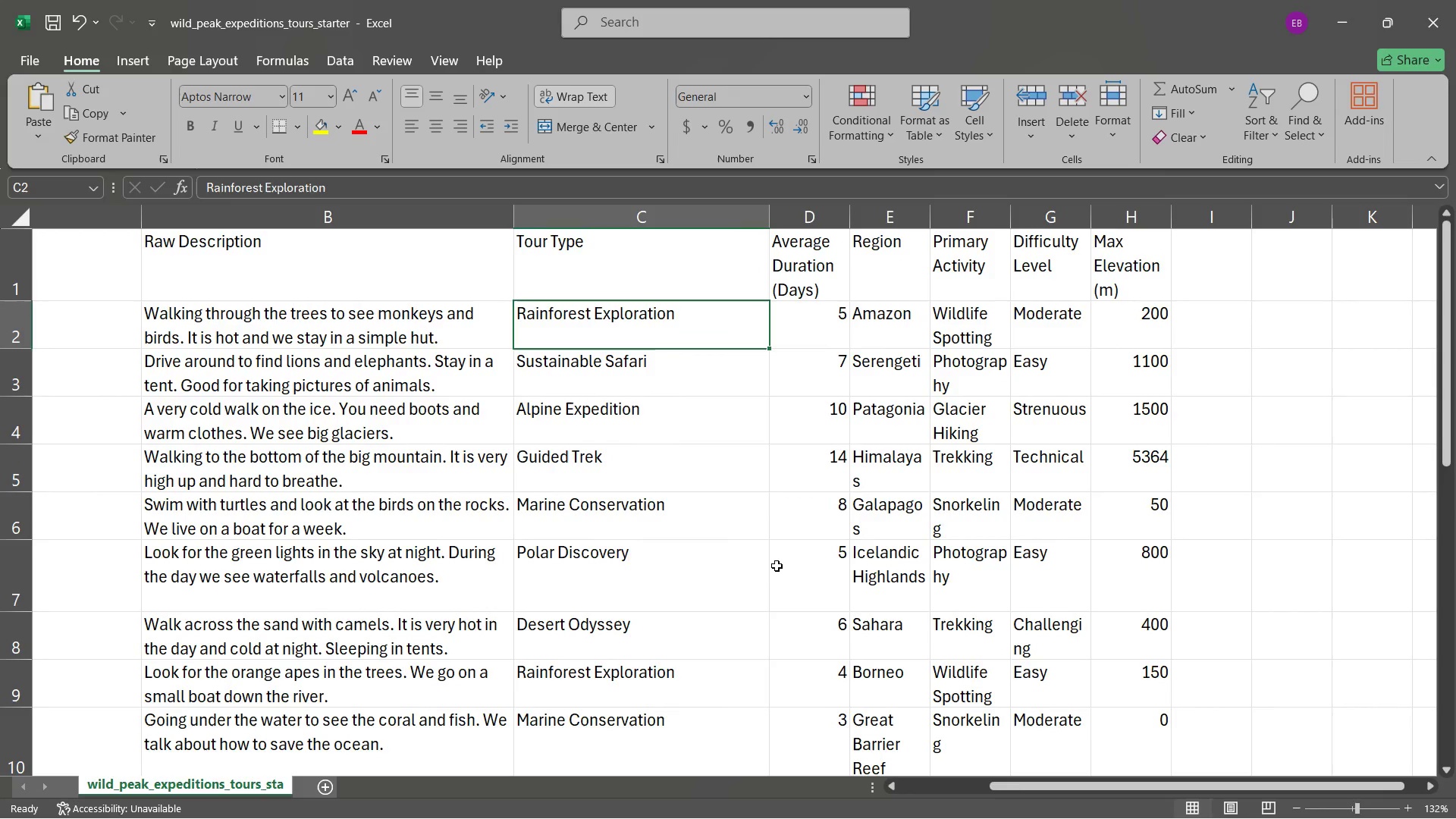 
wait(18.56)
 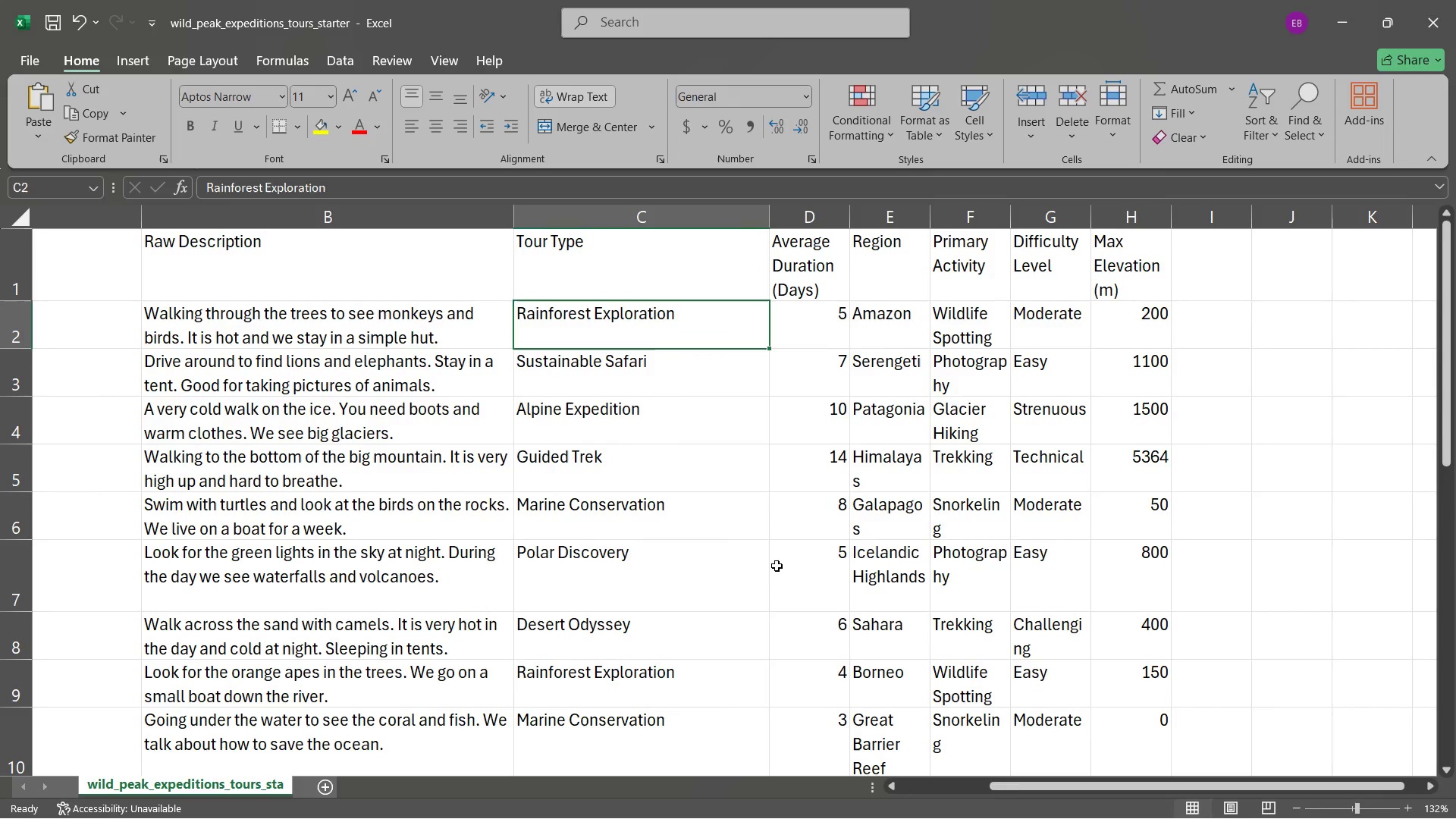 
left_click([750, 796])
 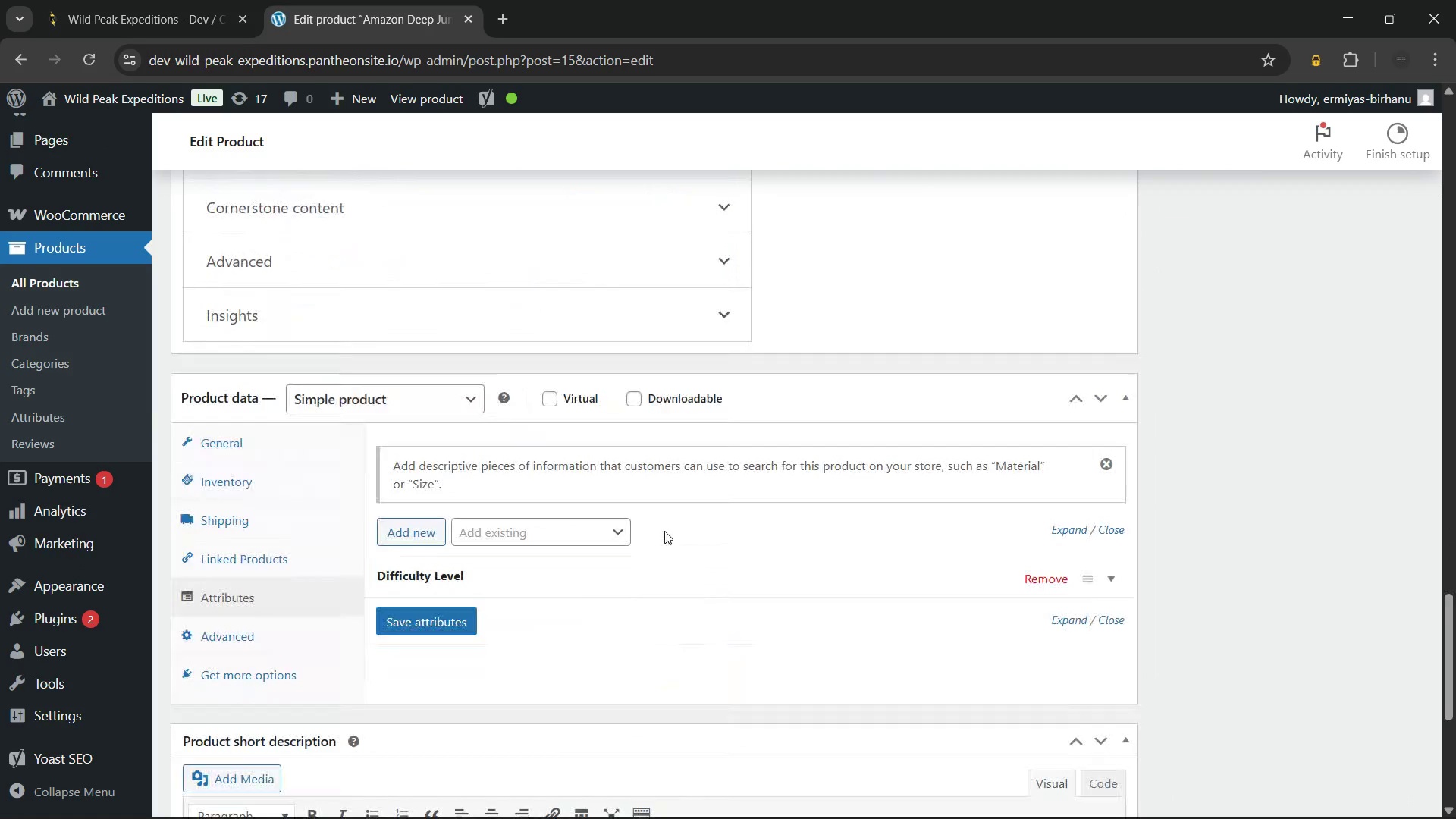 
wait(18.75)
 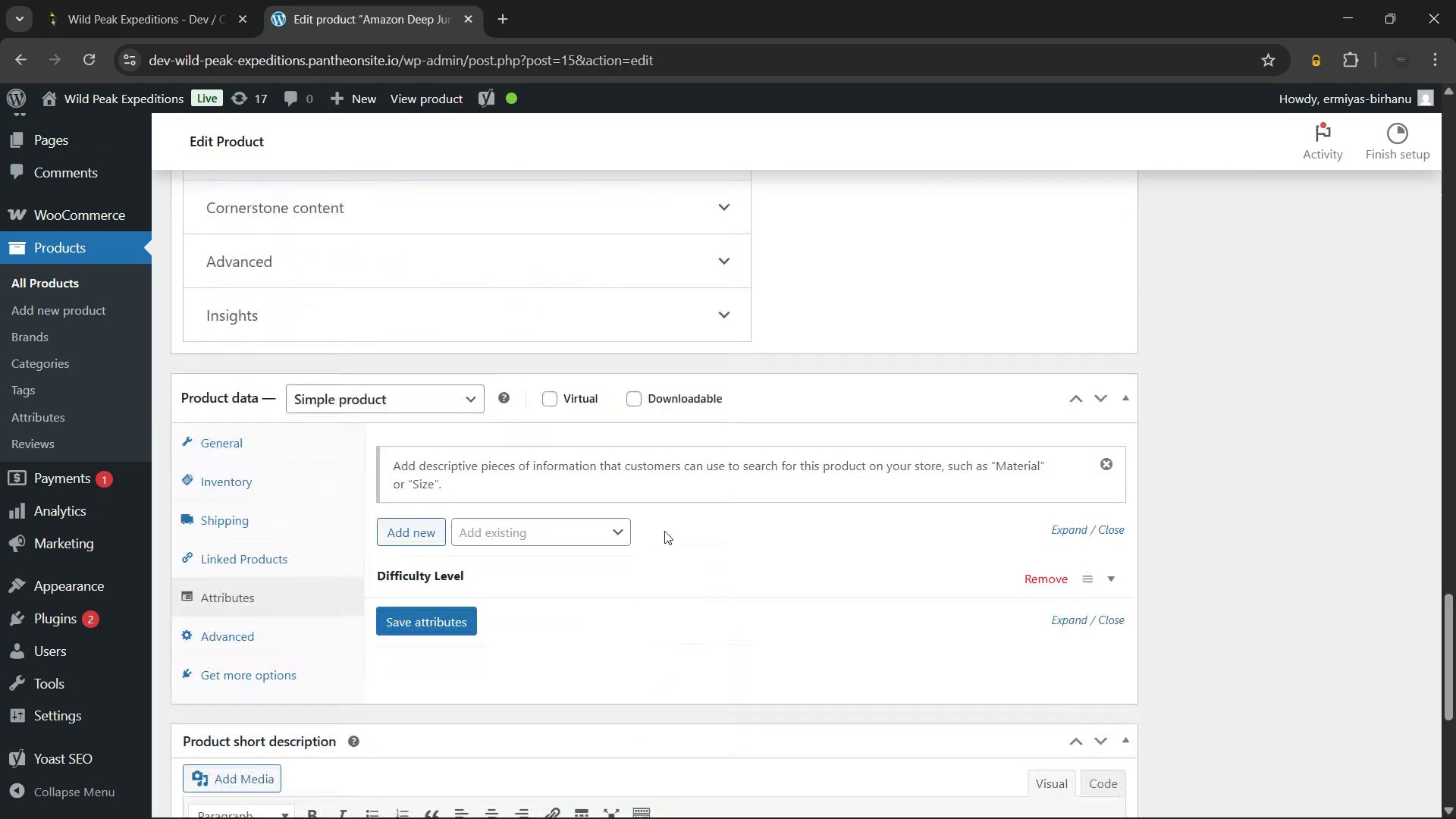 
left_click([585, 402])
 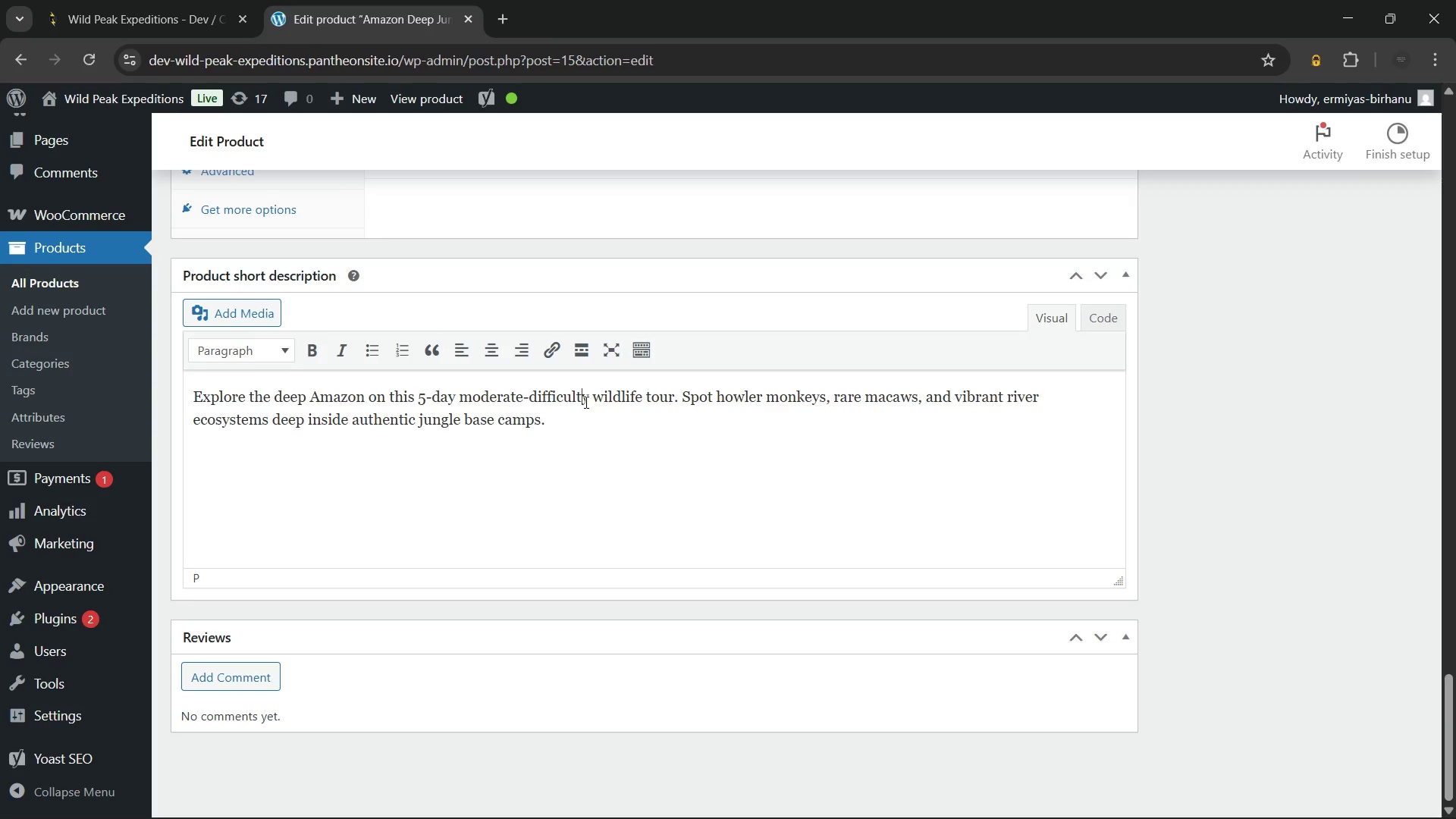 
key(ArrowRight)
 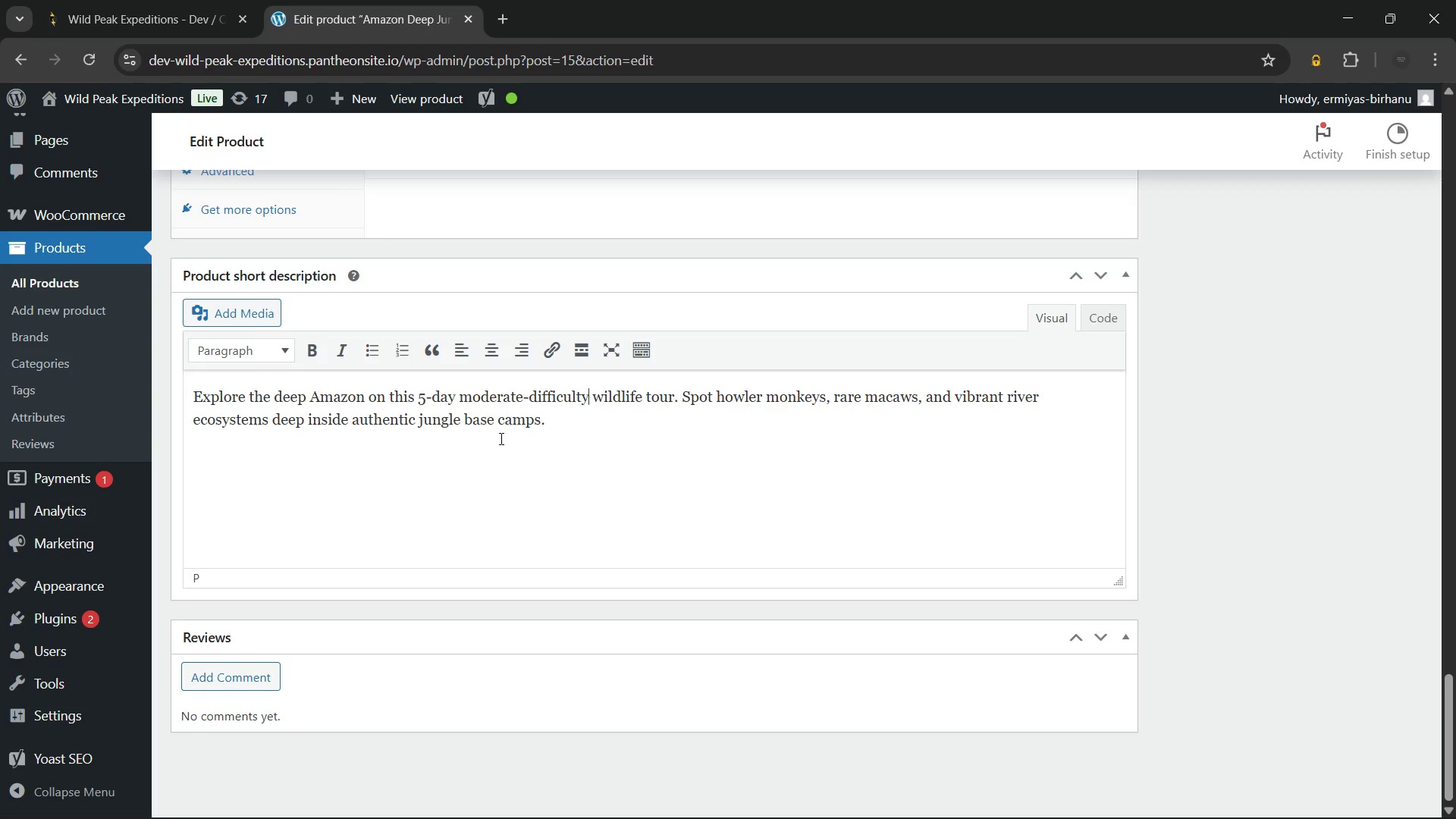 
wait(185.33)
 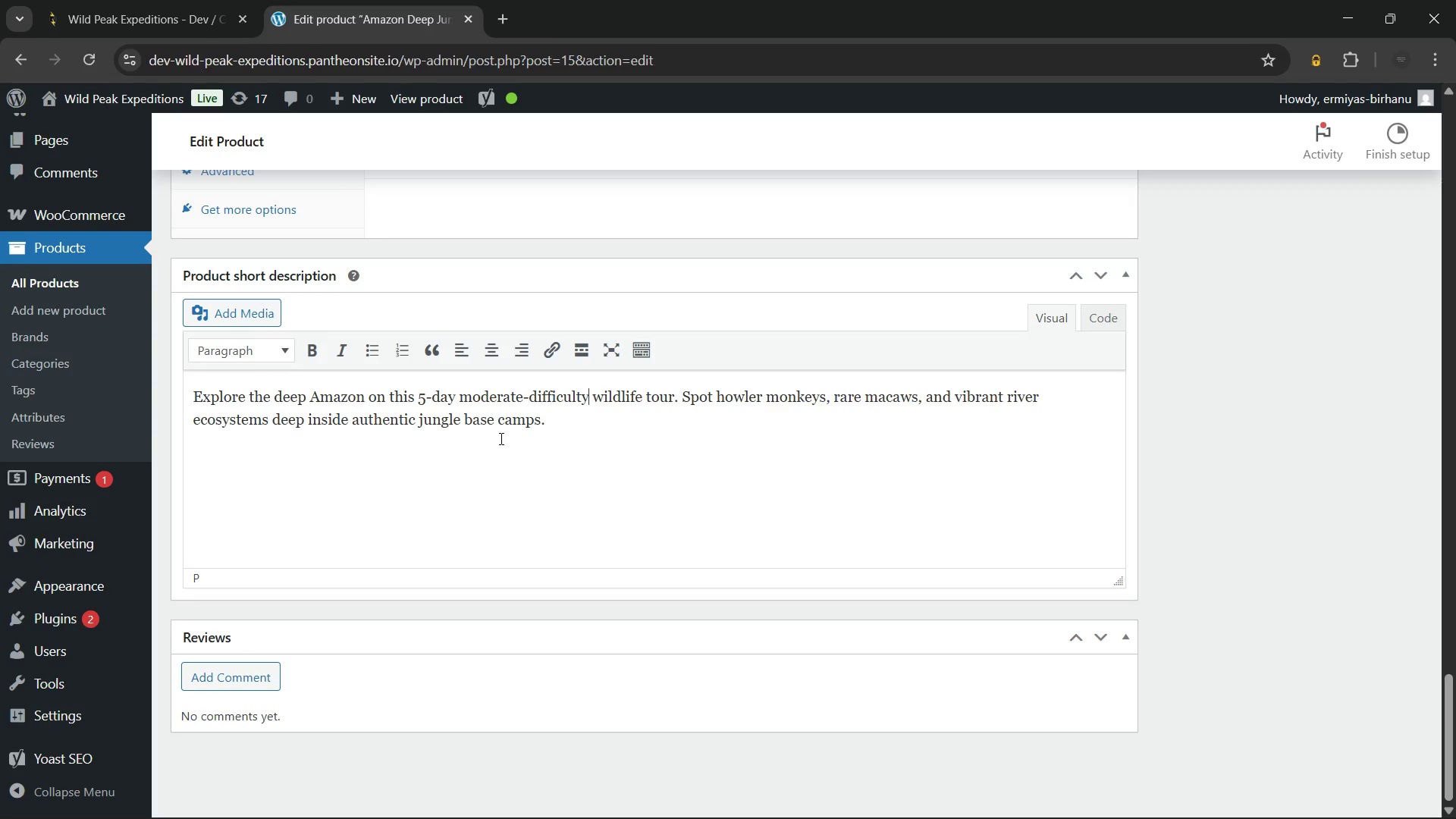 
left_click([541, 419])
 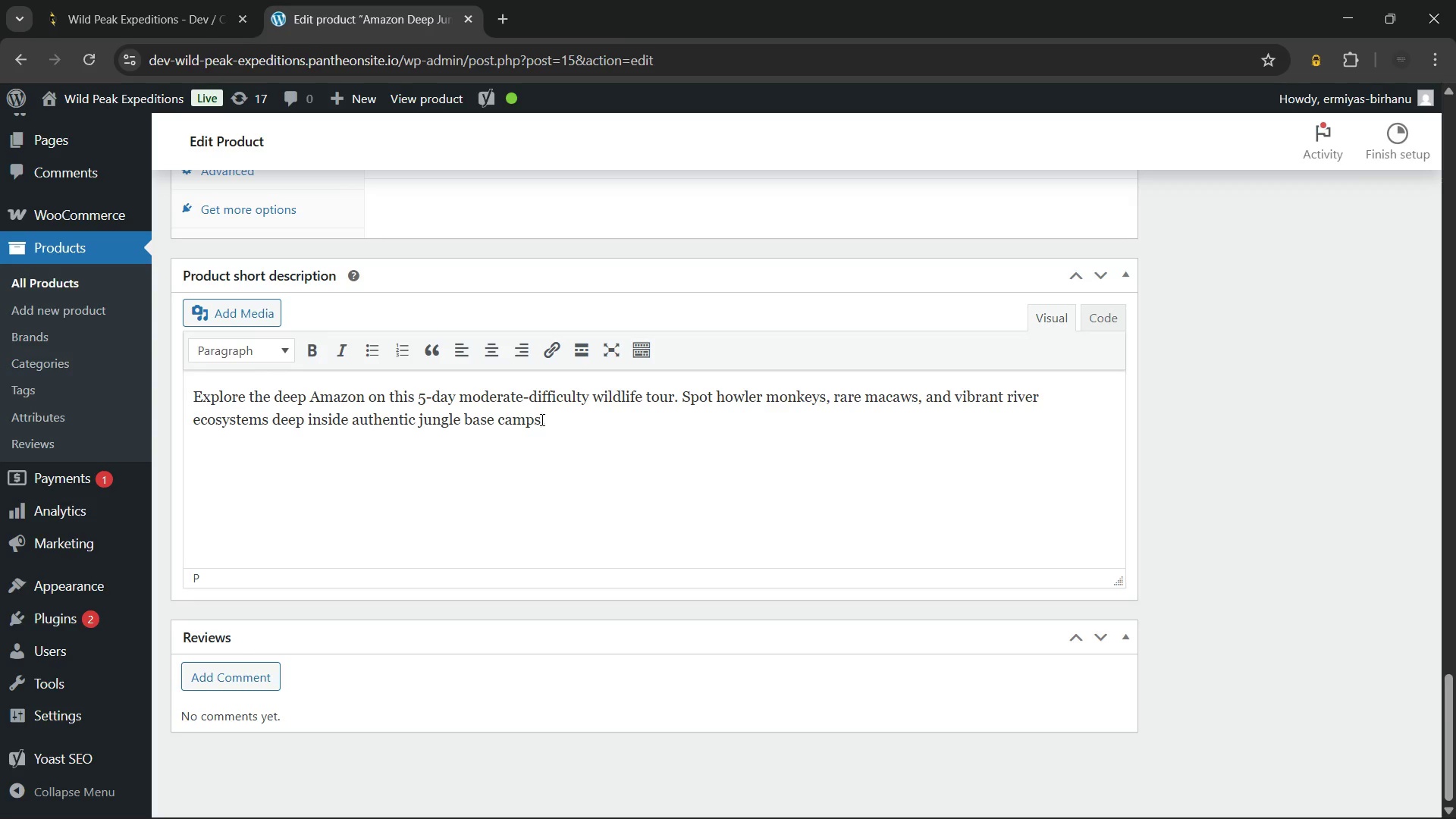 
key(Space)
 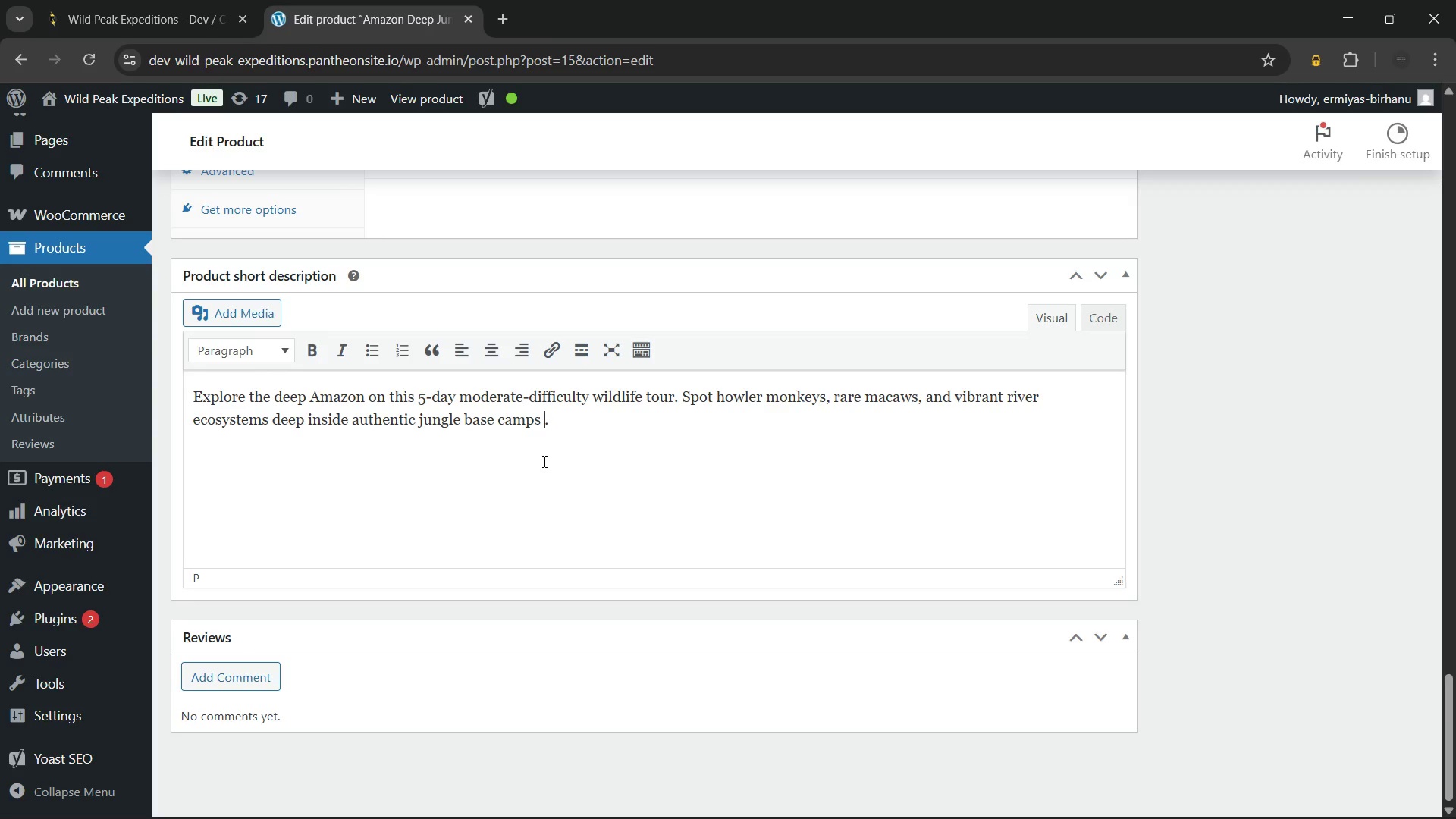 
wait(7.19)
 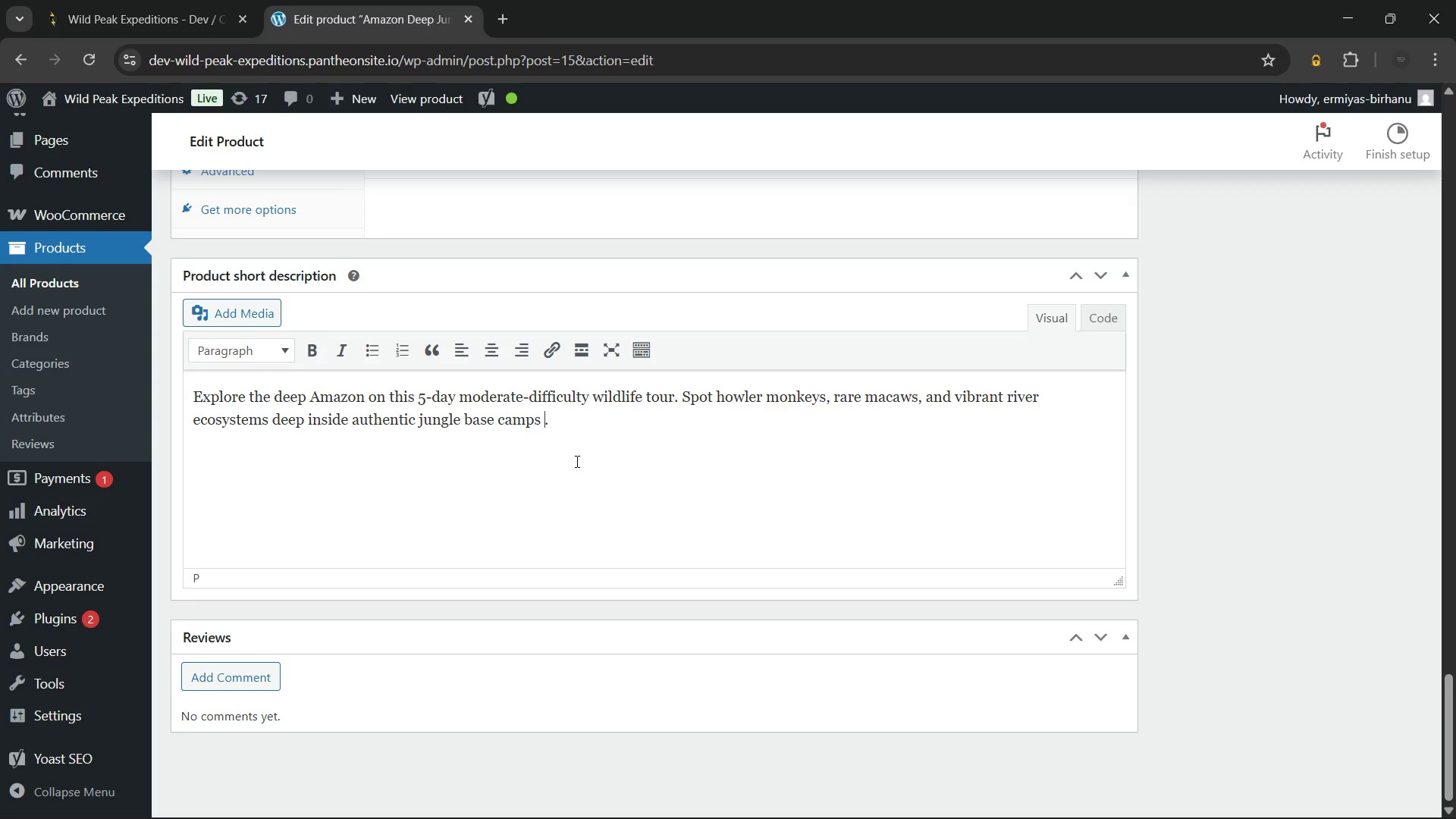 
type(at 200 meters elevation)
 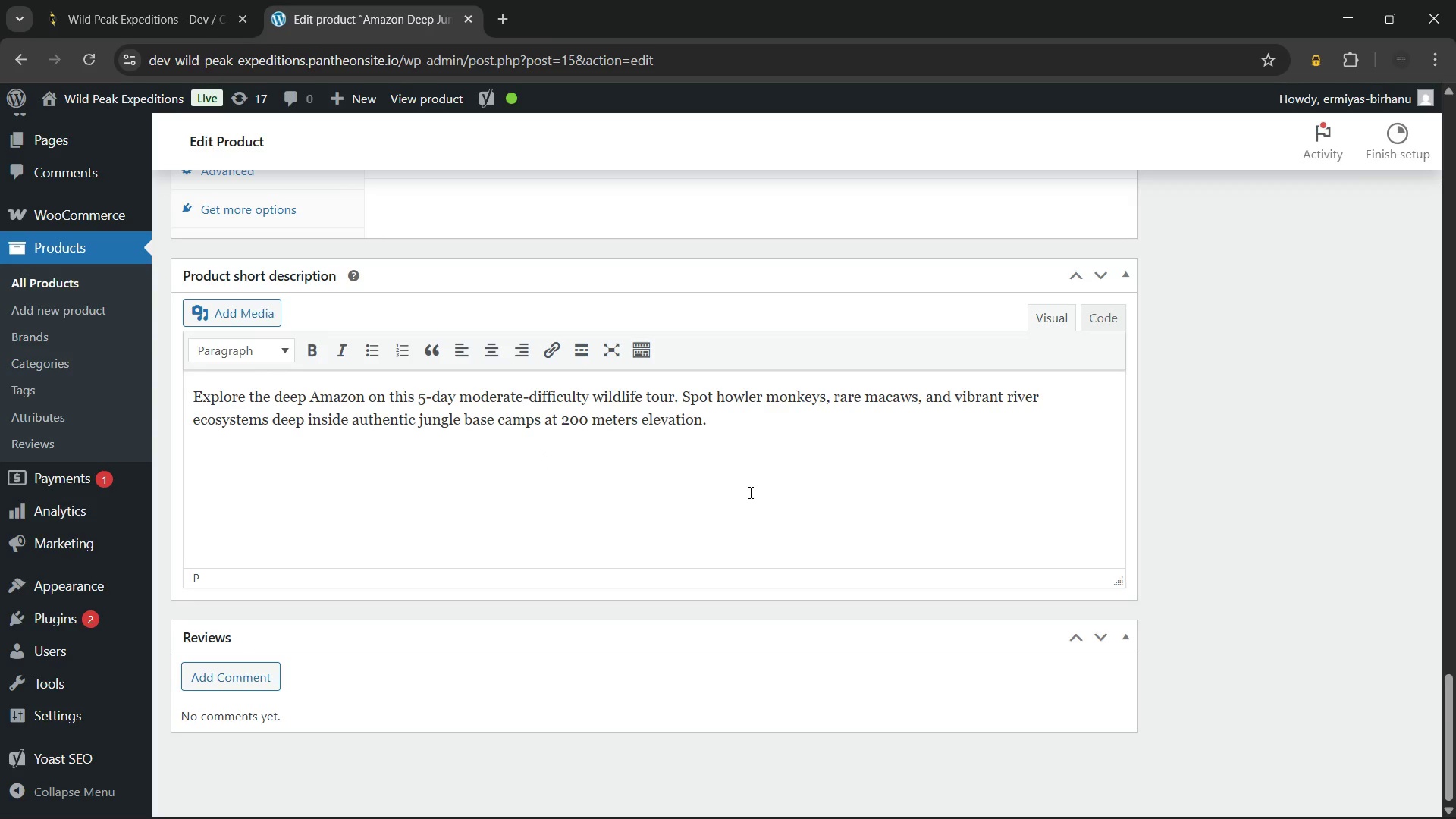 
wait(8.02)
 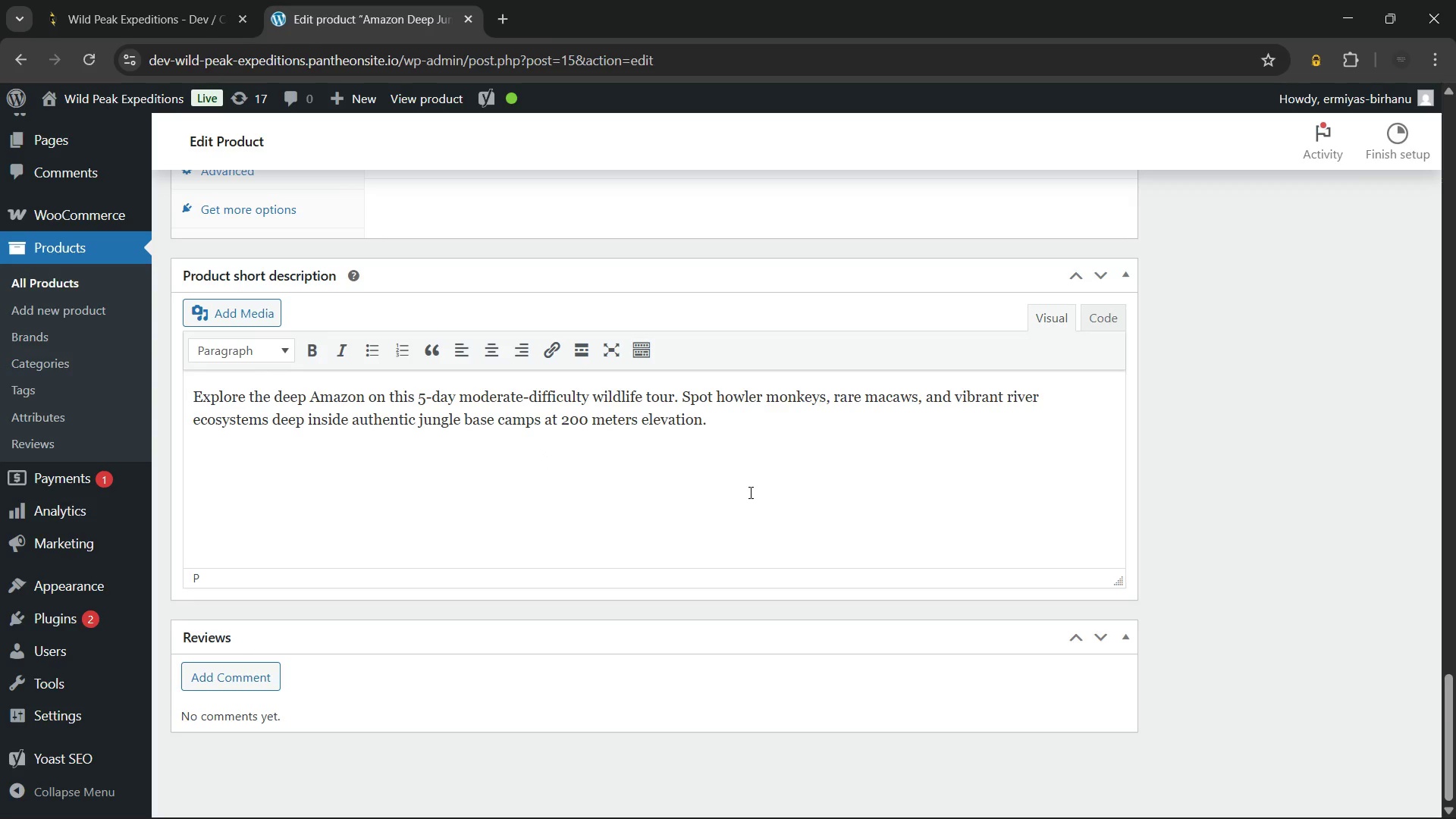 
left_click([1373, 557])
 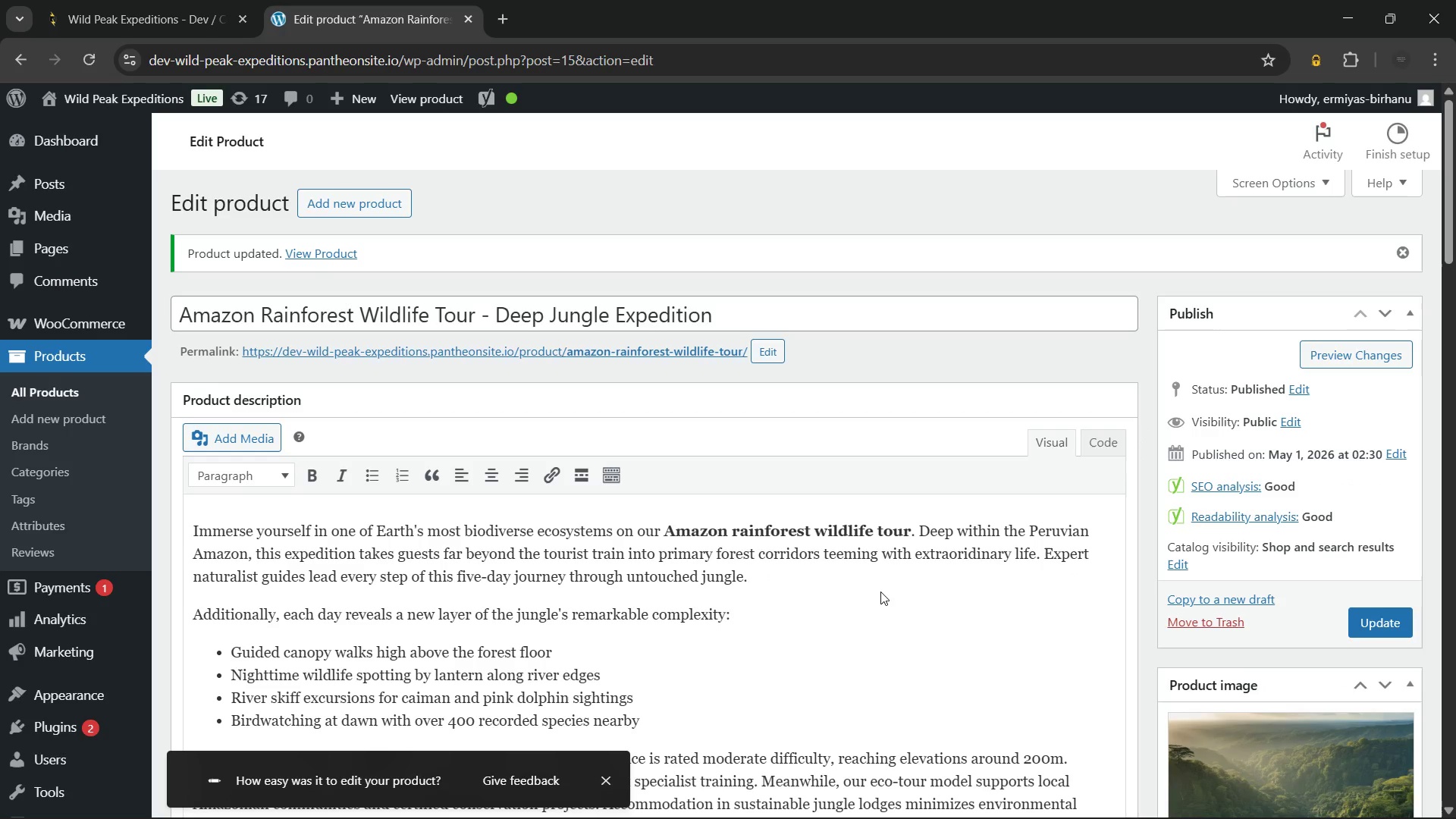 
wait(18.62)
 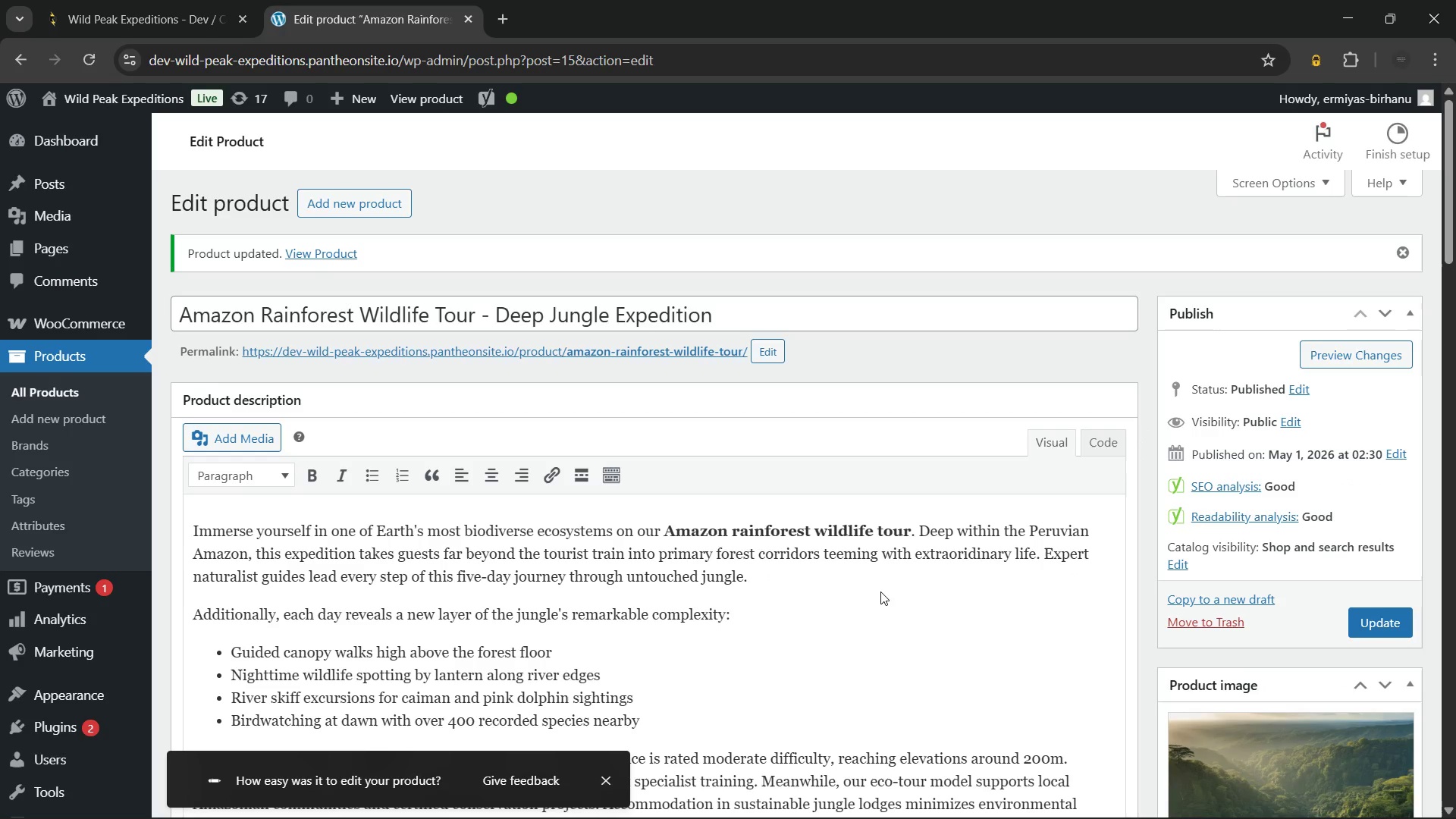 
left_click([607, 778])
 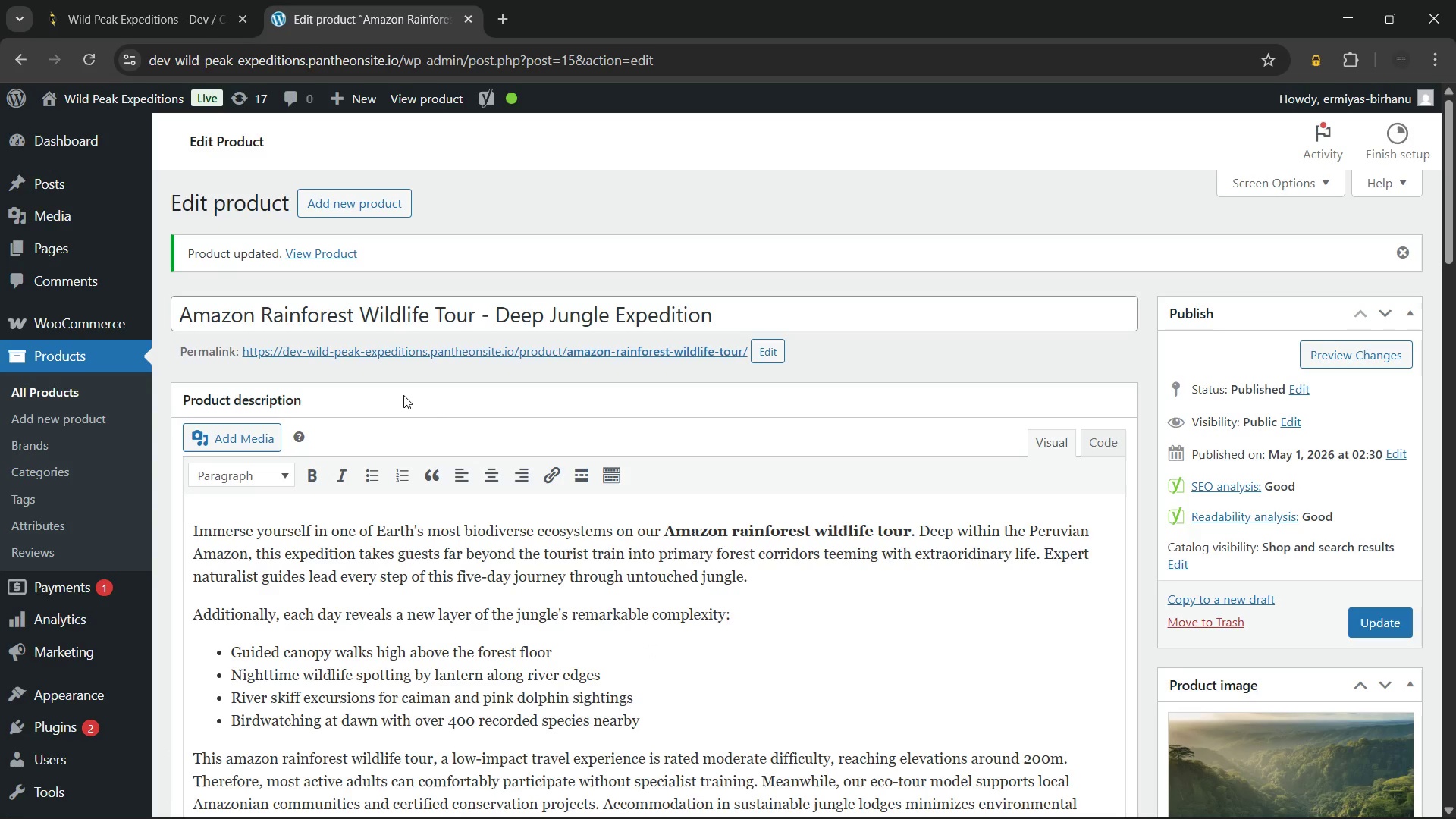 
wait(7.5)
 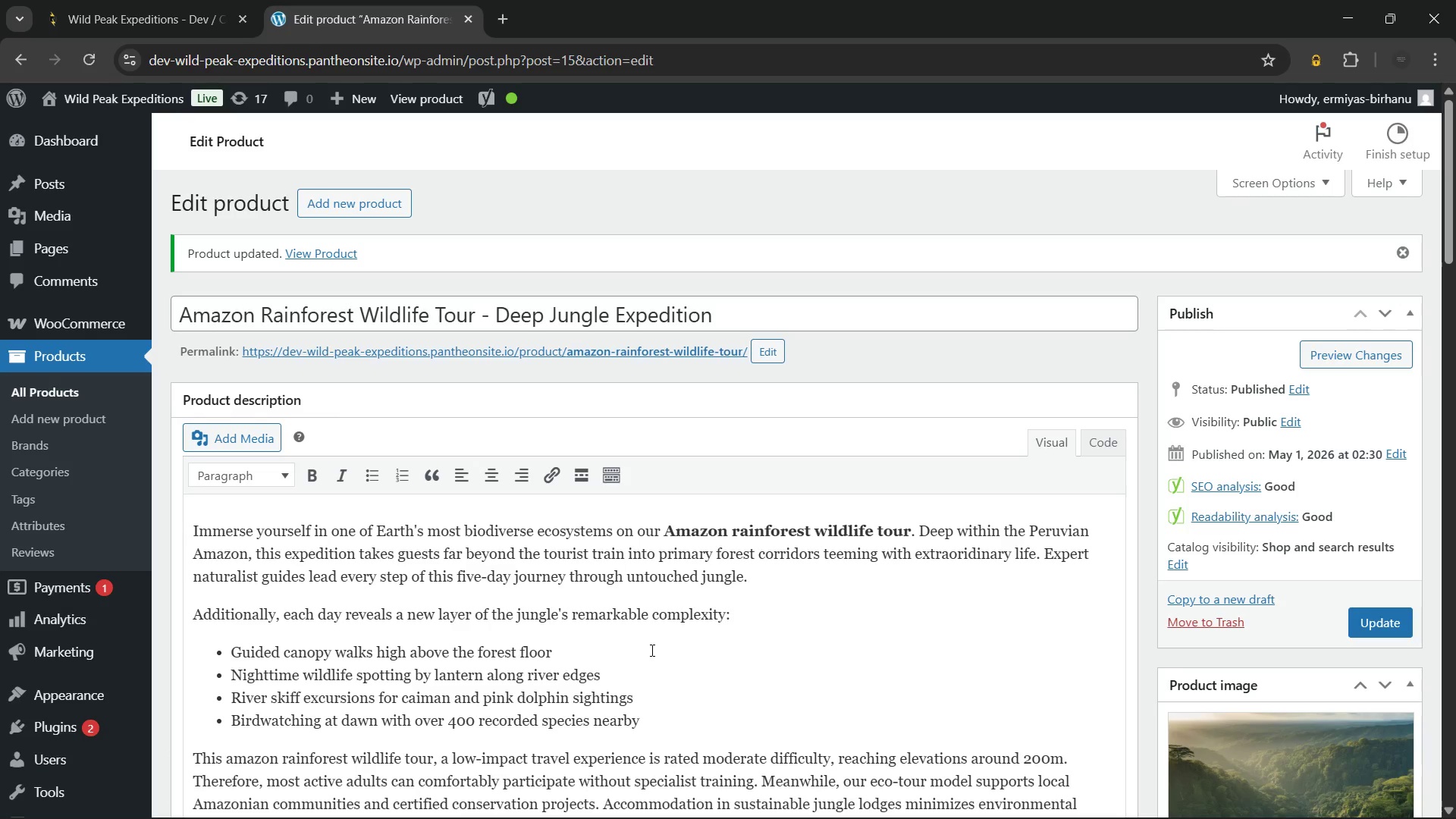 
hold_key(key=ControlLeft, duration=0.88)
left_click([379, 351])
 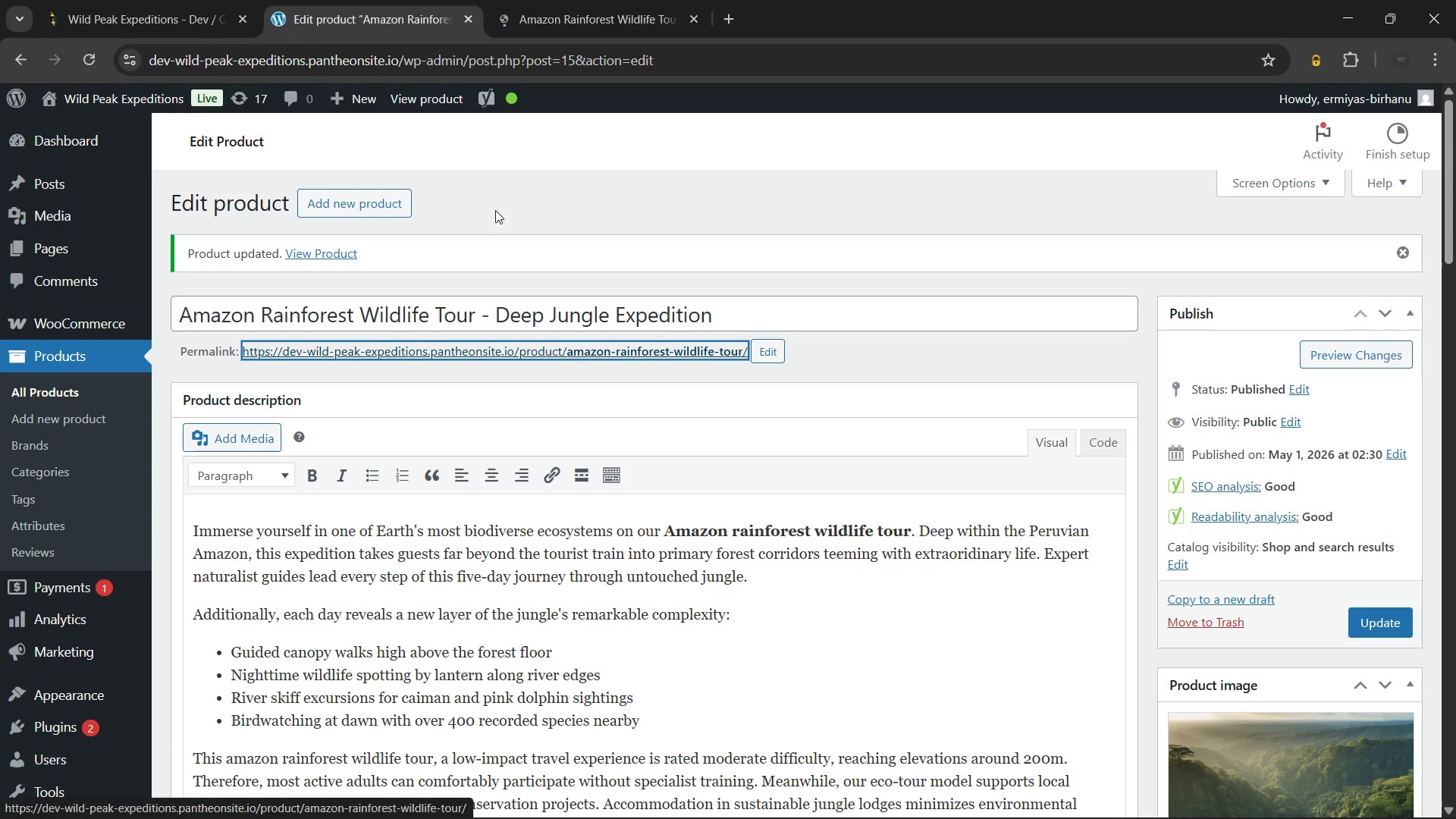 
left_click([510, 206])
 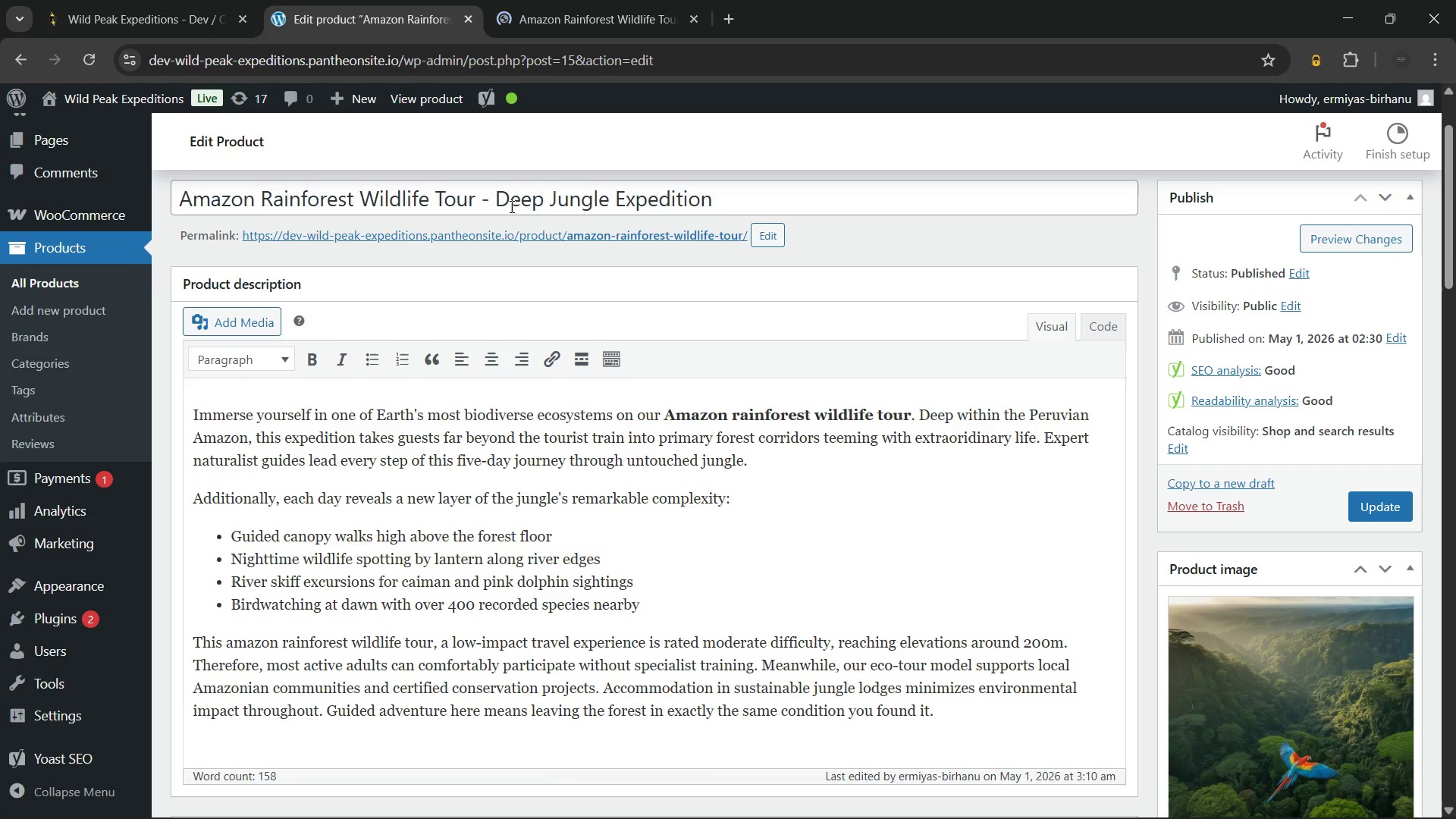 
left_click([591, 0])
 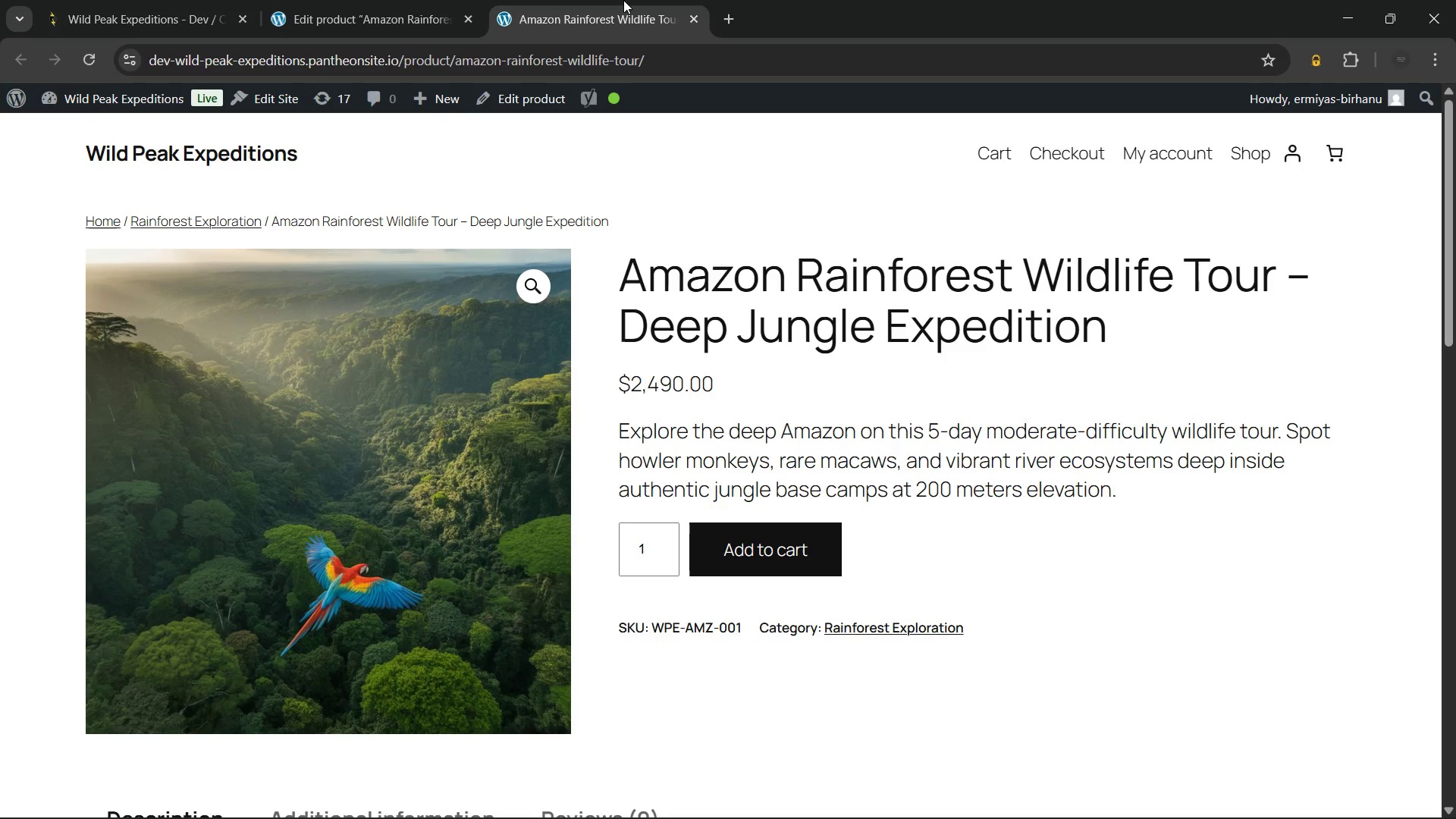 
wait(6.75)
 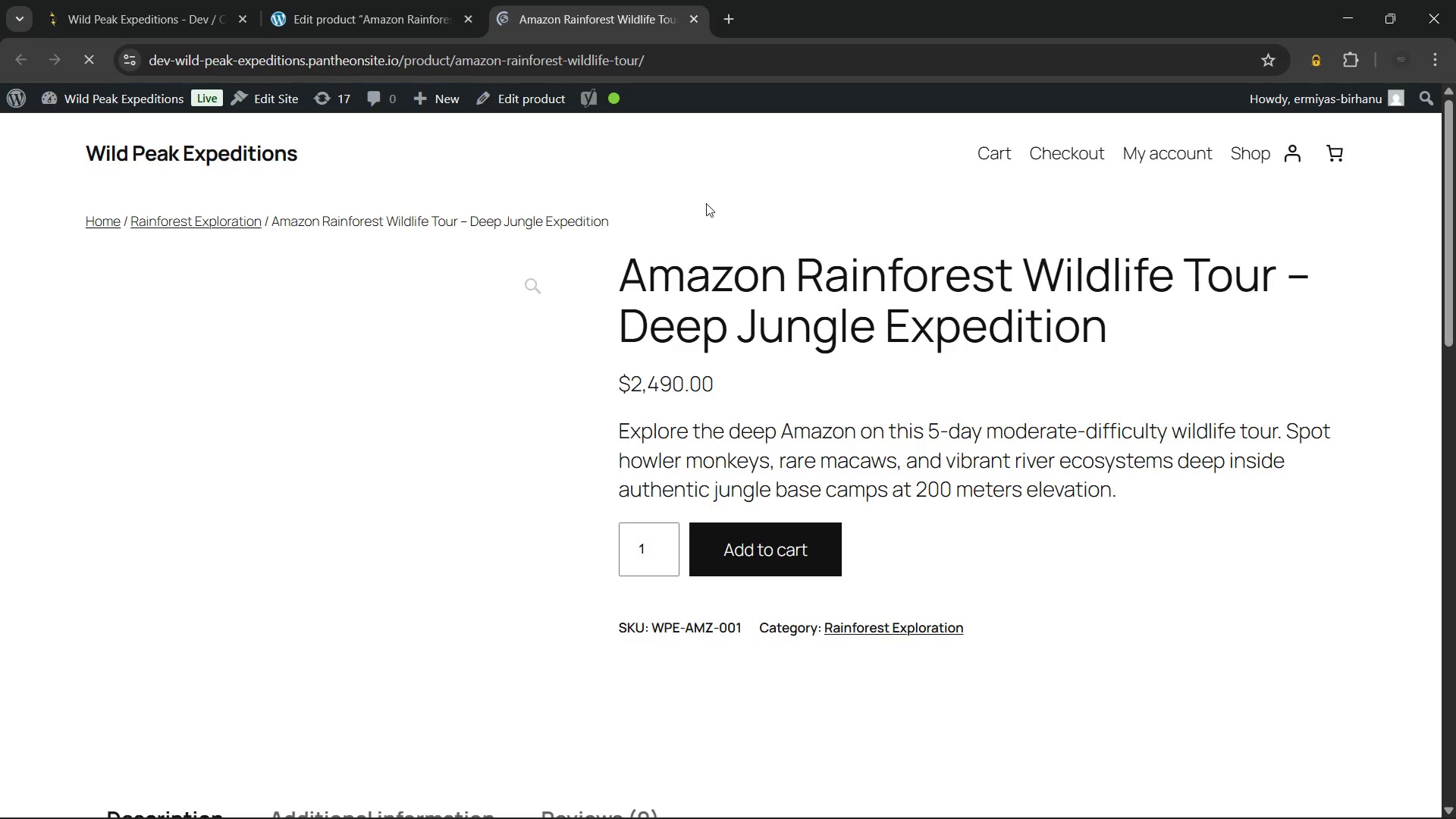 
left_click([133, 91])
 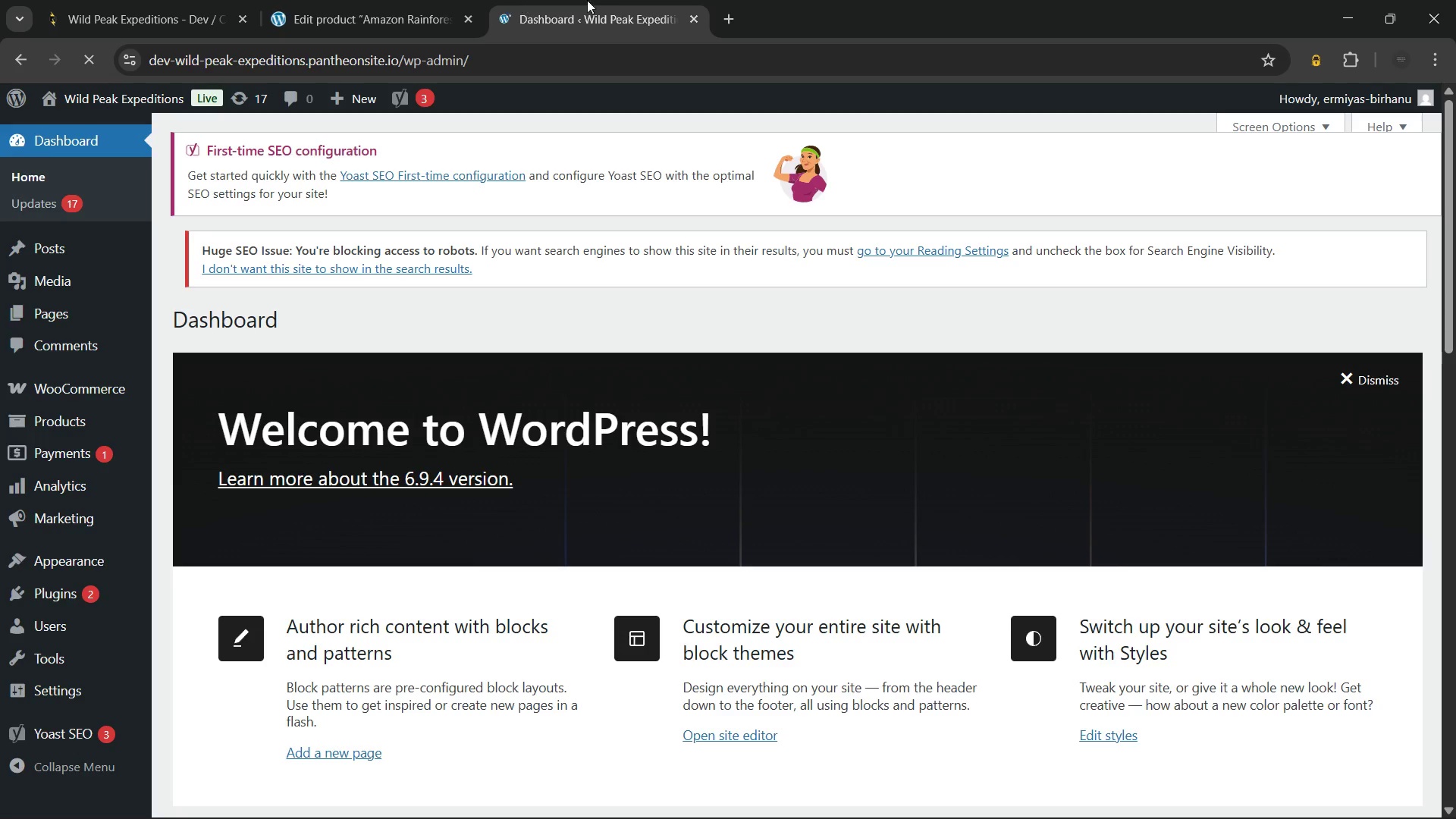 
left_click([686, 17])
 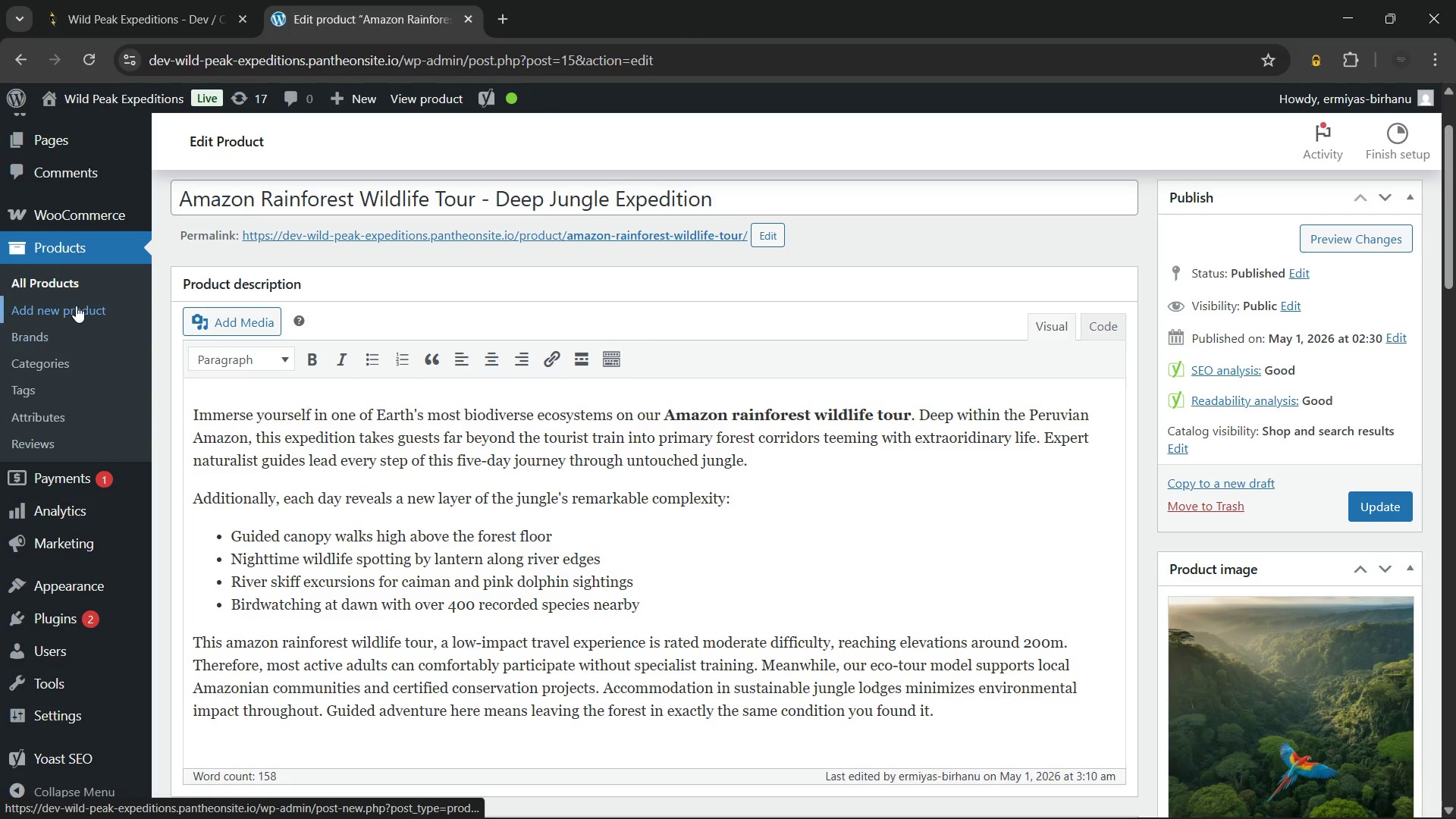 
left_click([71, 286])
 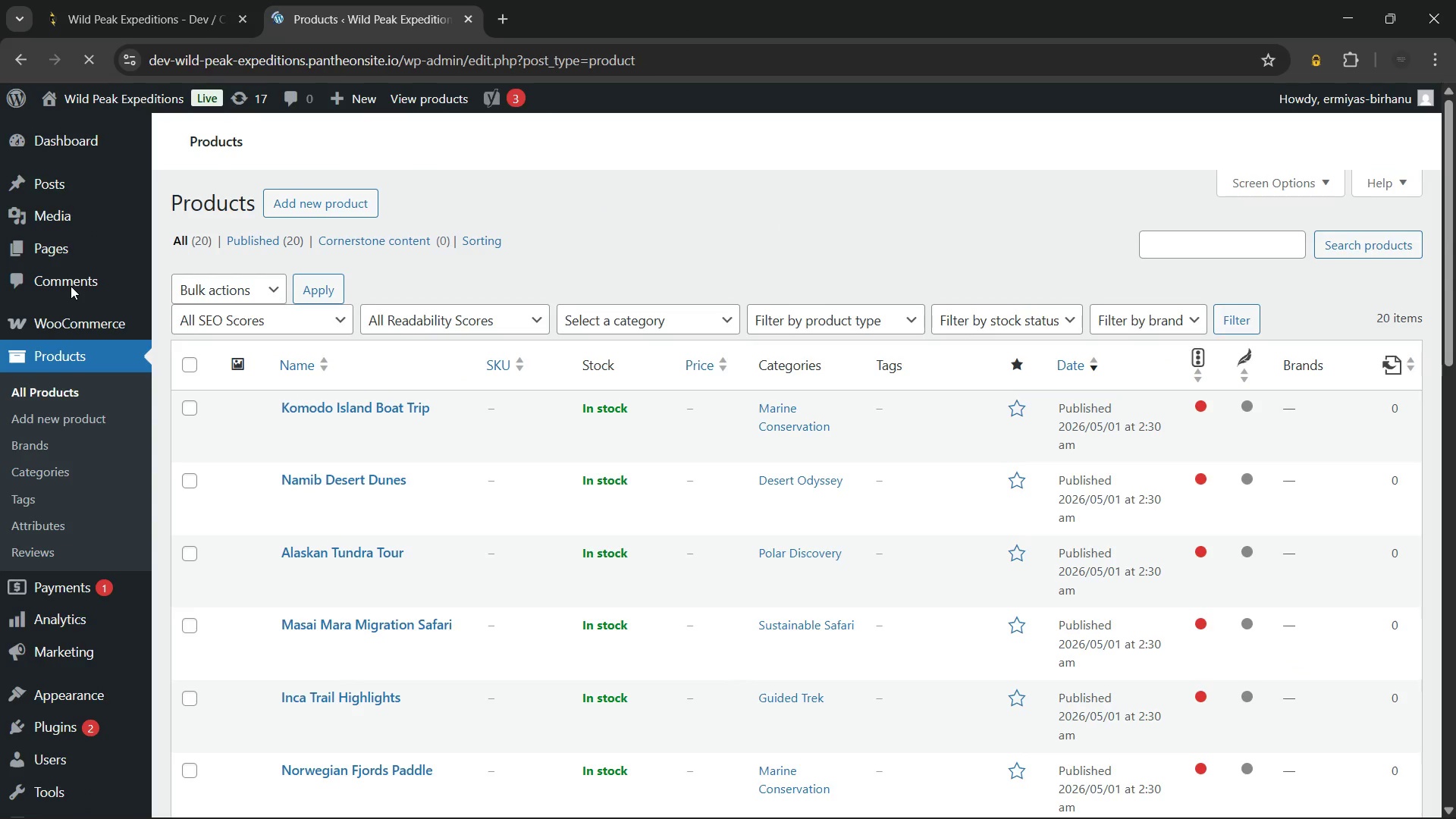 
mouse_move([564, 610])
 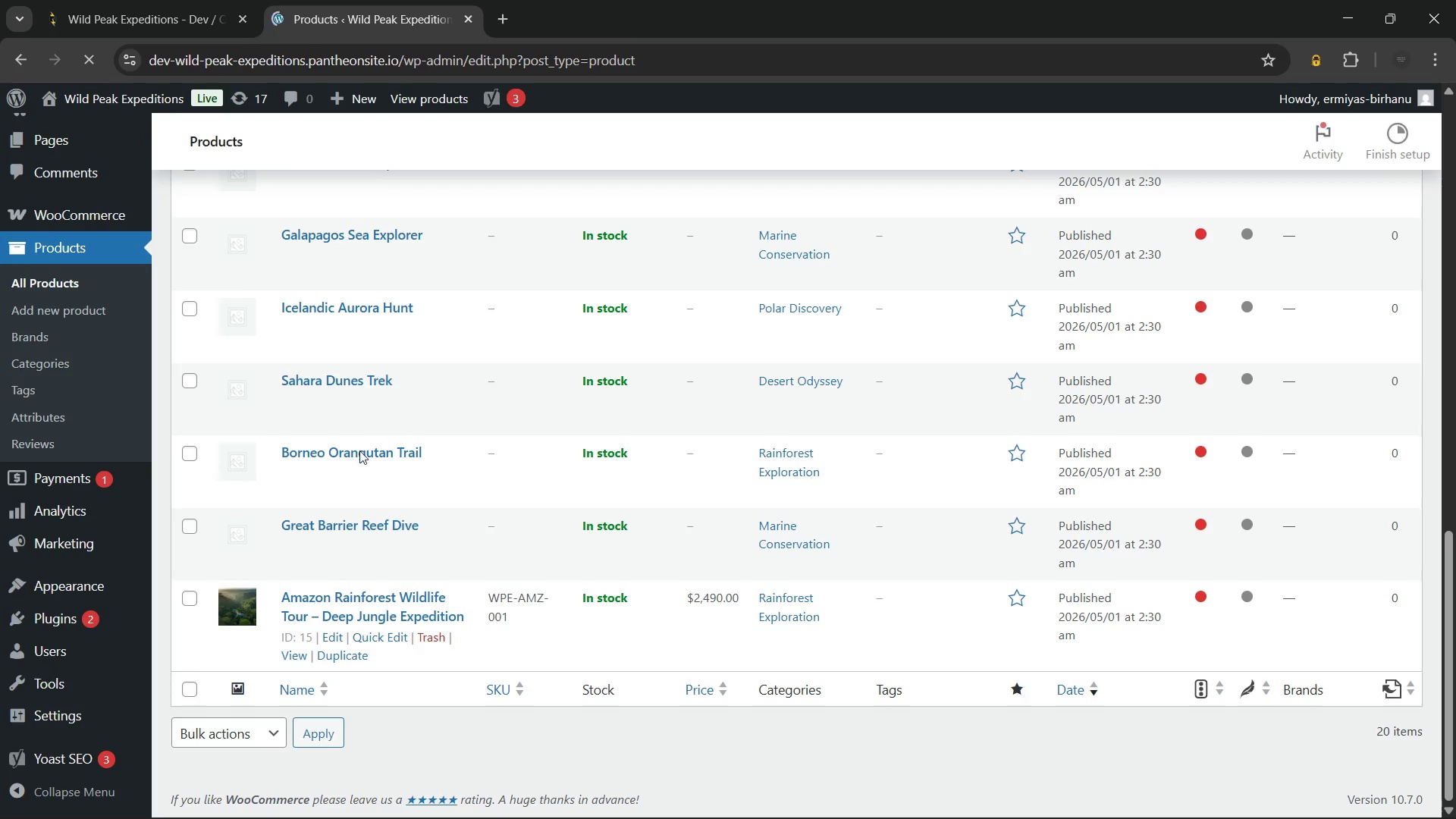 
mouse_move([341, 466])
 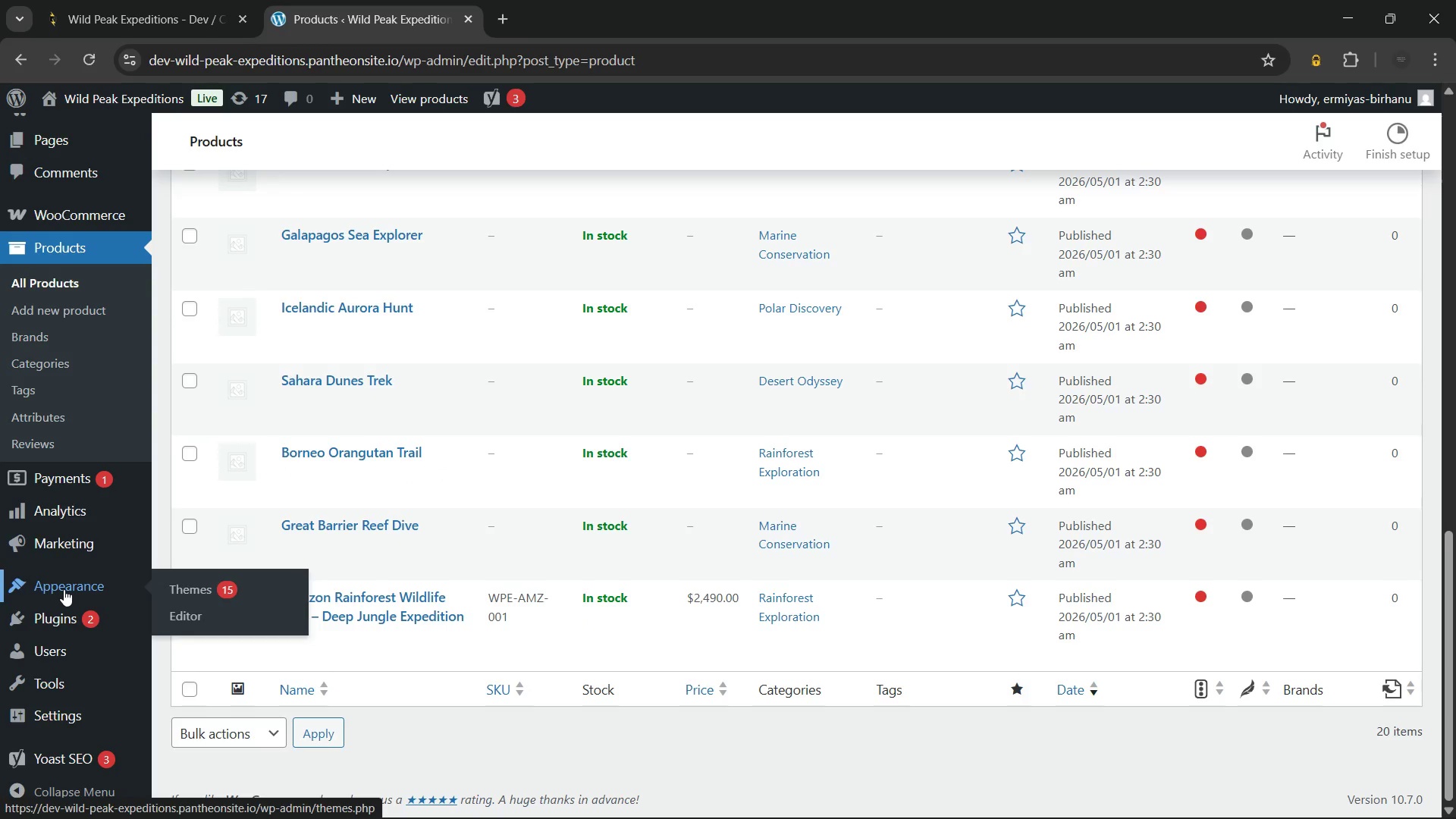 
left_click([64, 589])
 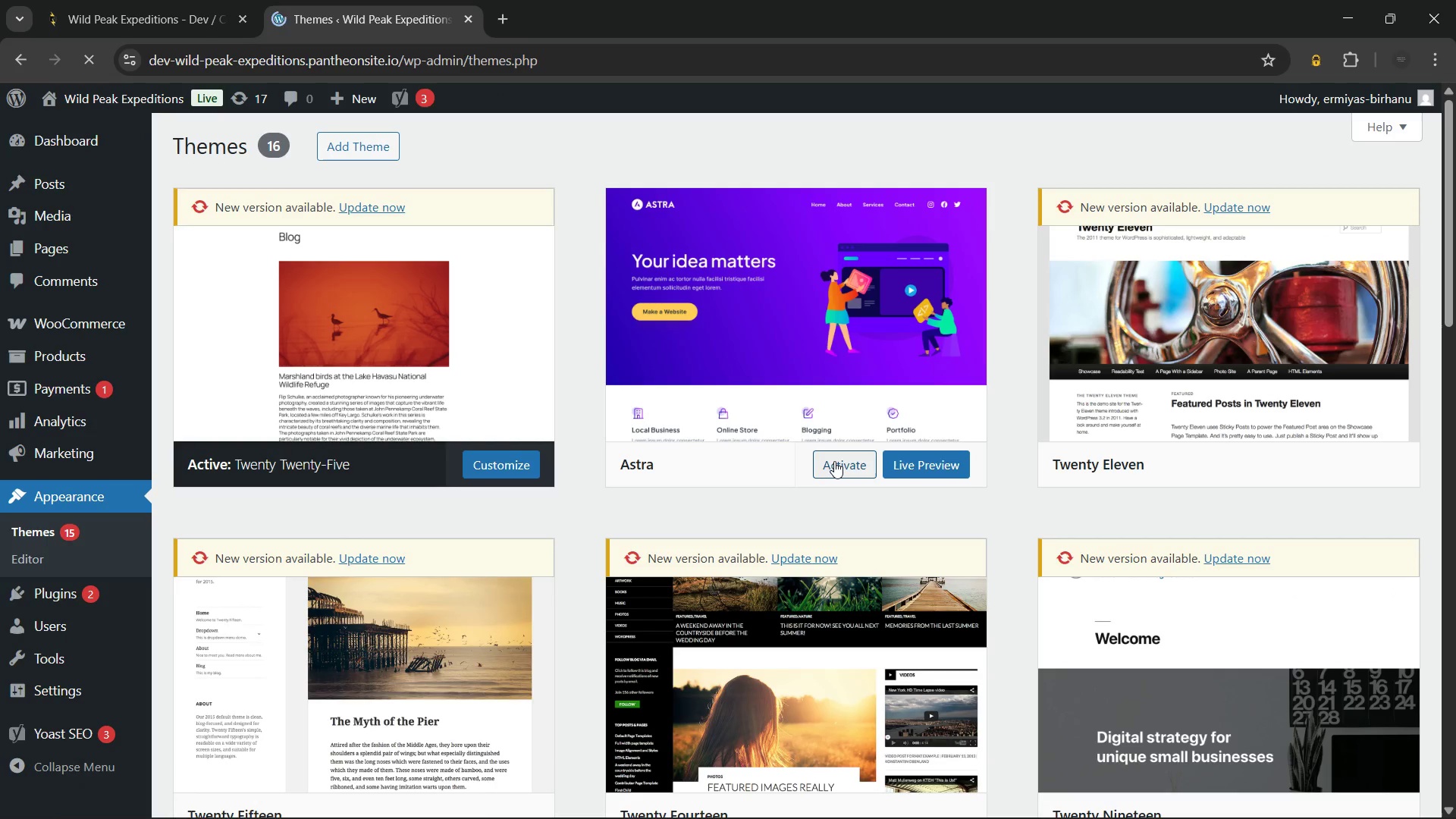 
wait(6.56)
 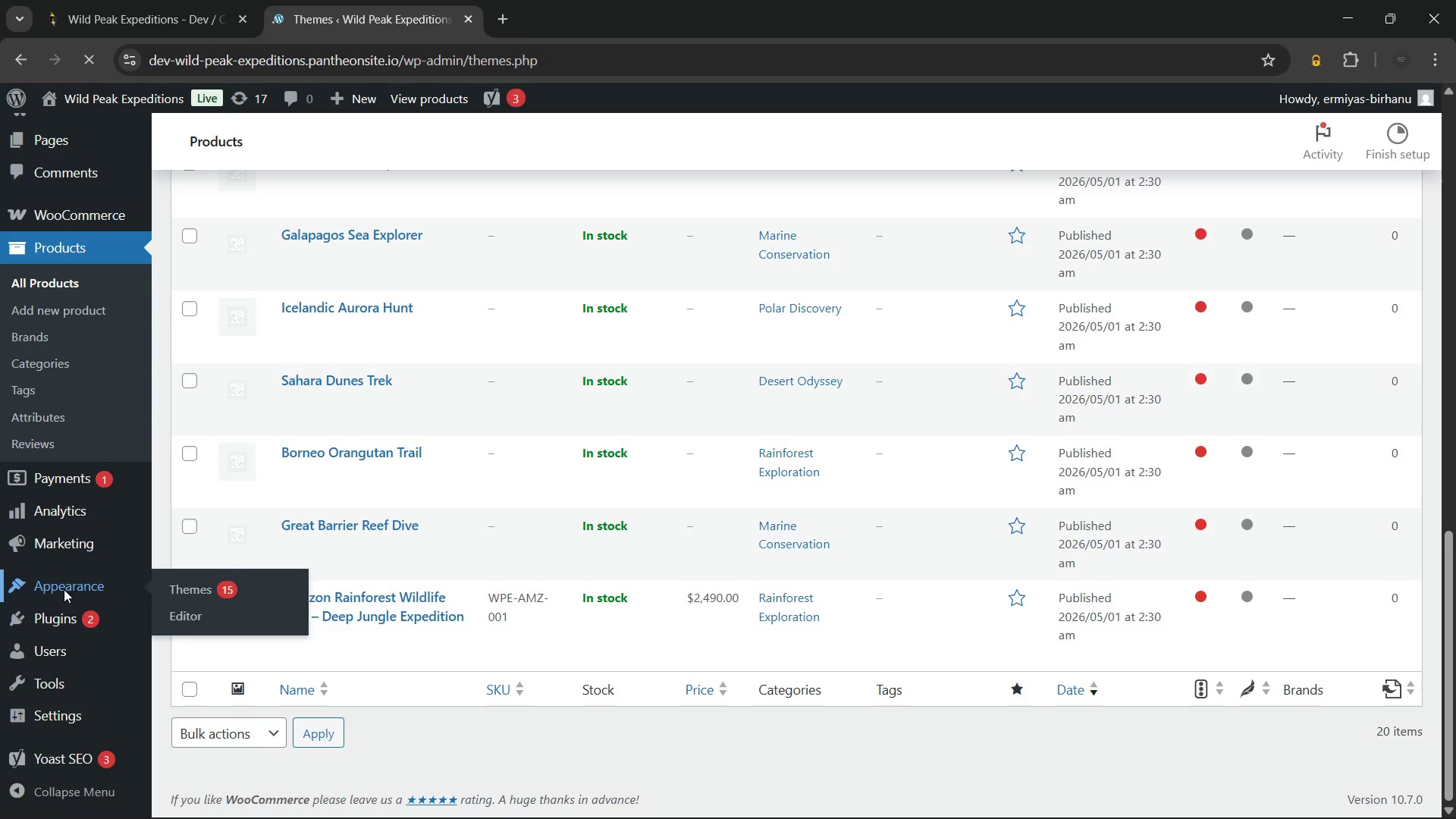 
left_click([835, 459])
 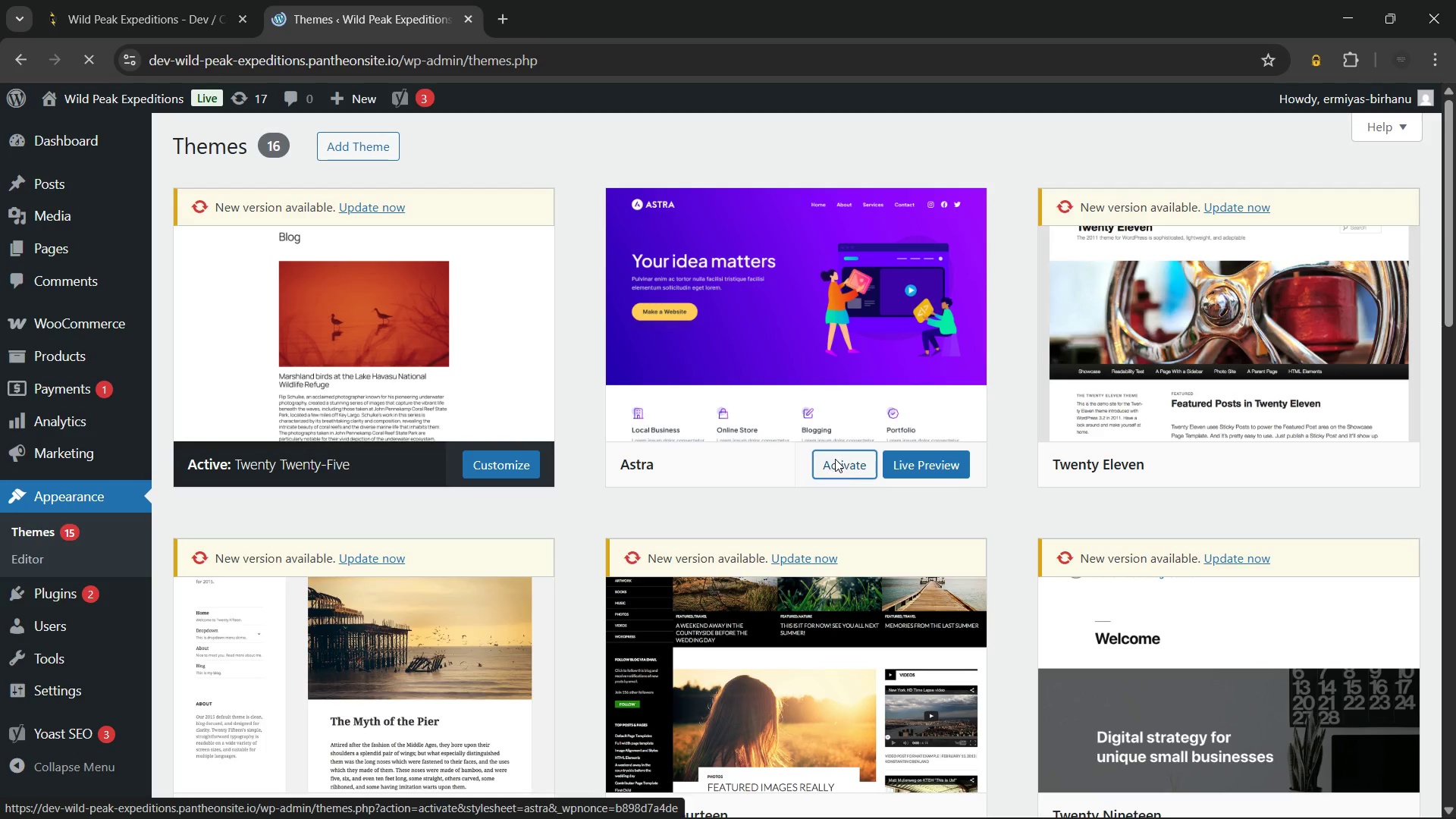 
wait(9.8)
 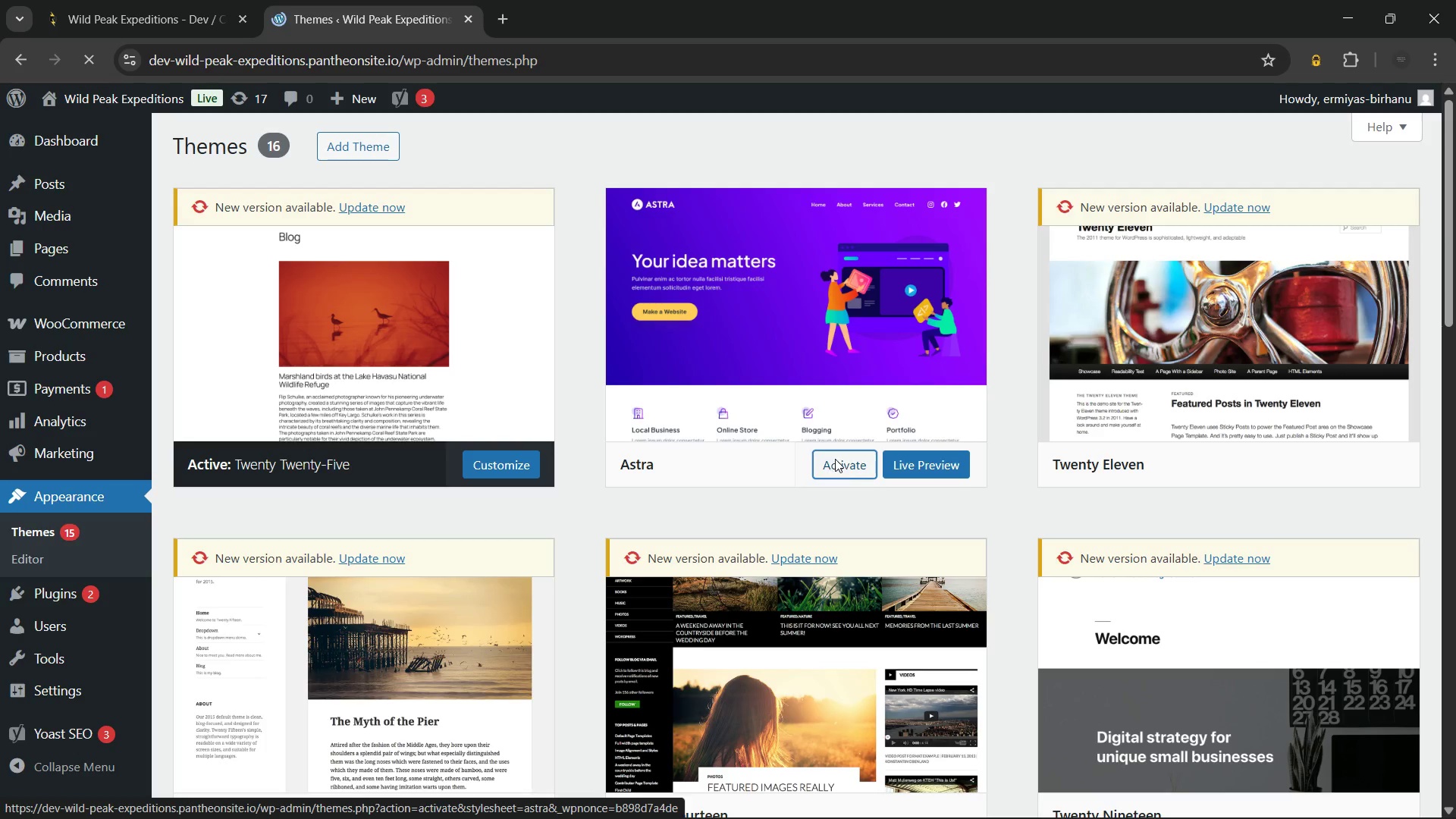 
left_click([74, 350])
 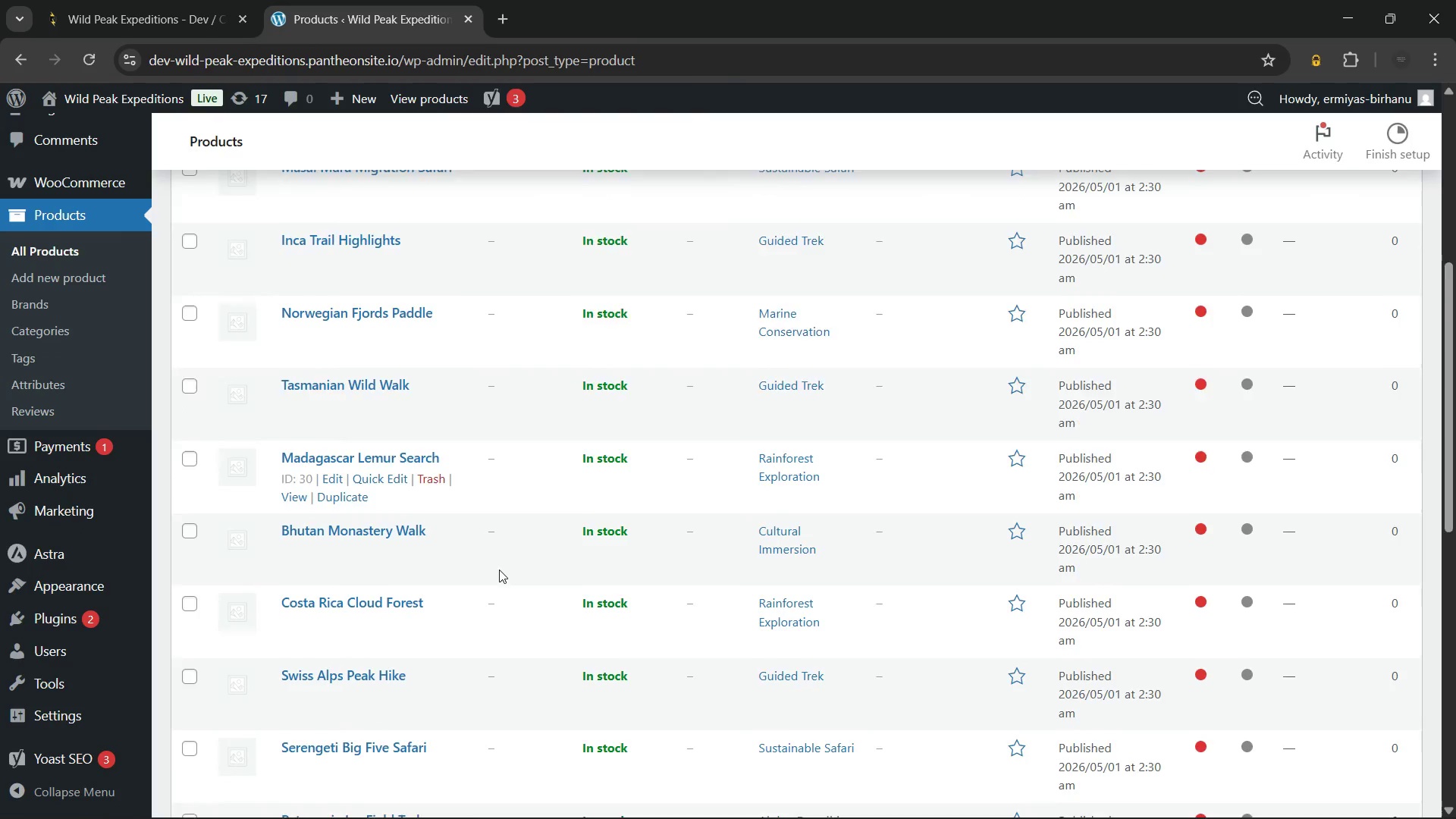 
wait(17.16)
 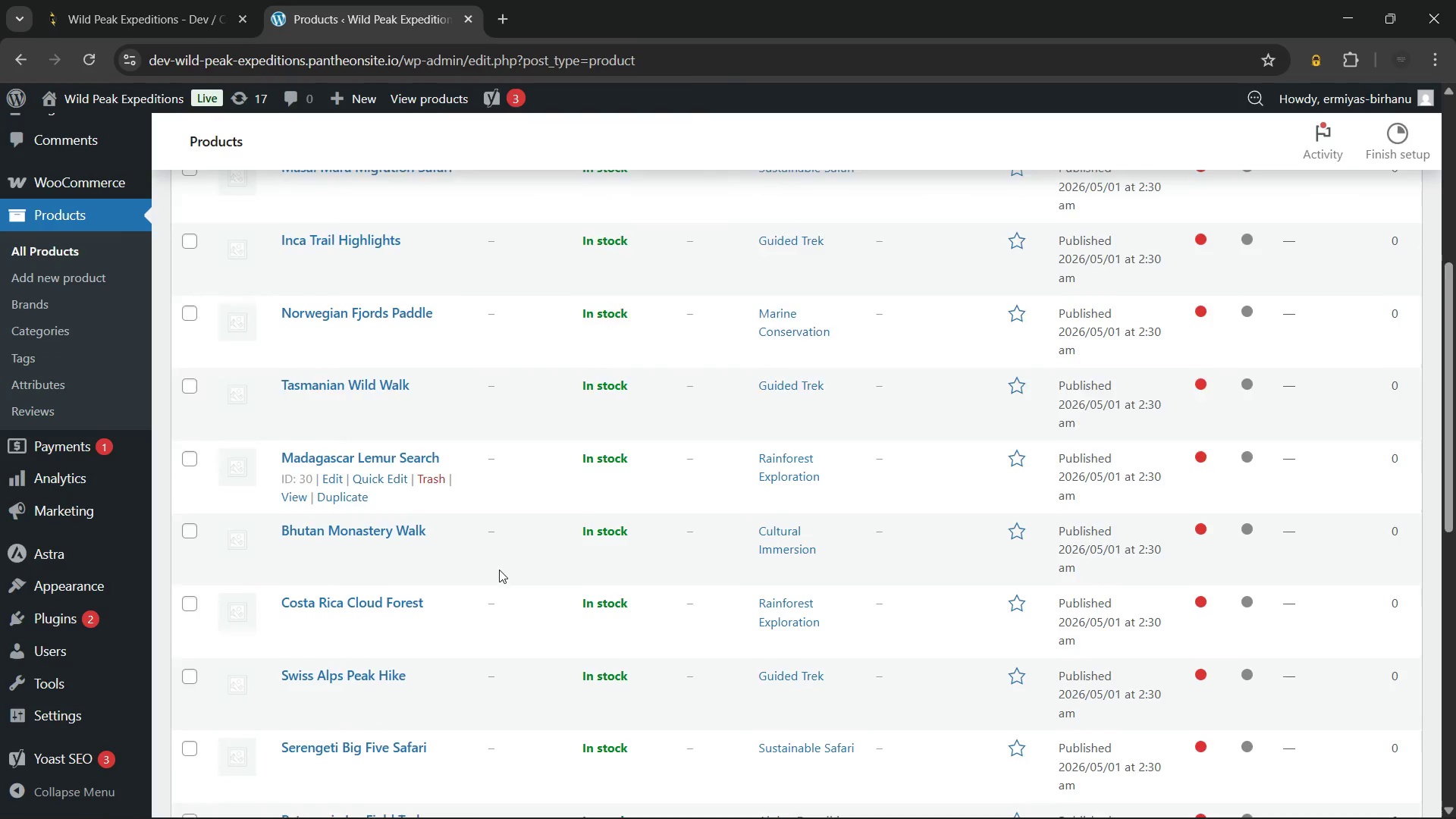 
hold_key(key=ControlLeft, duration=1.17)
left_click([290, 653])
 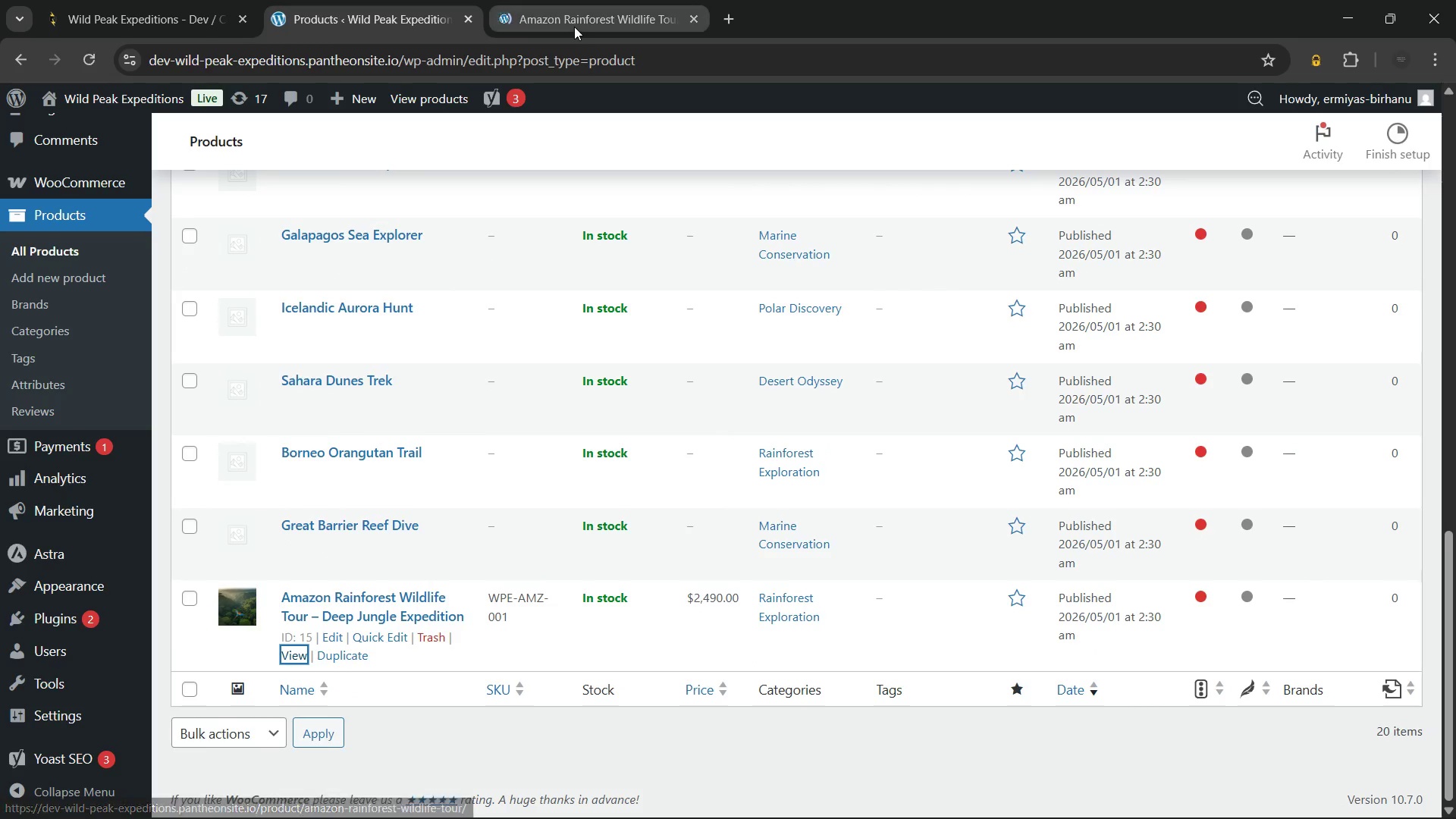 
left_click([574, 27])
 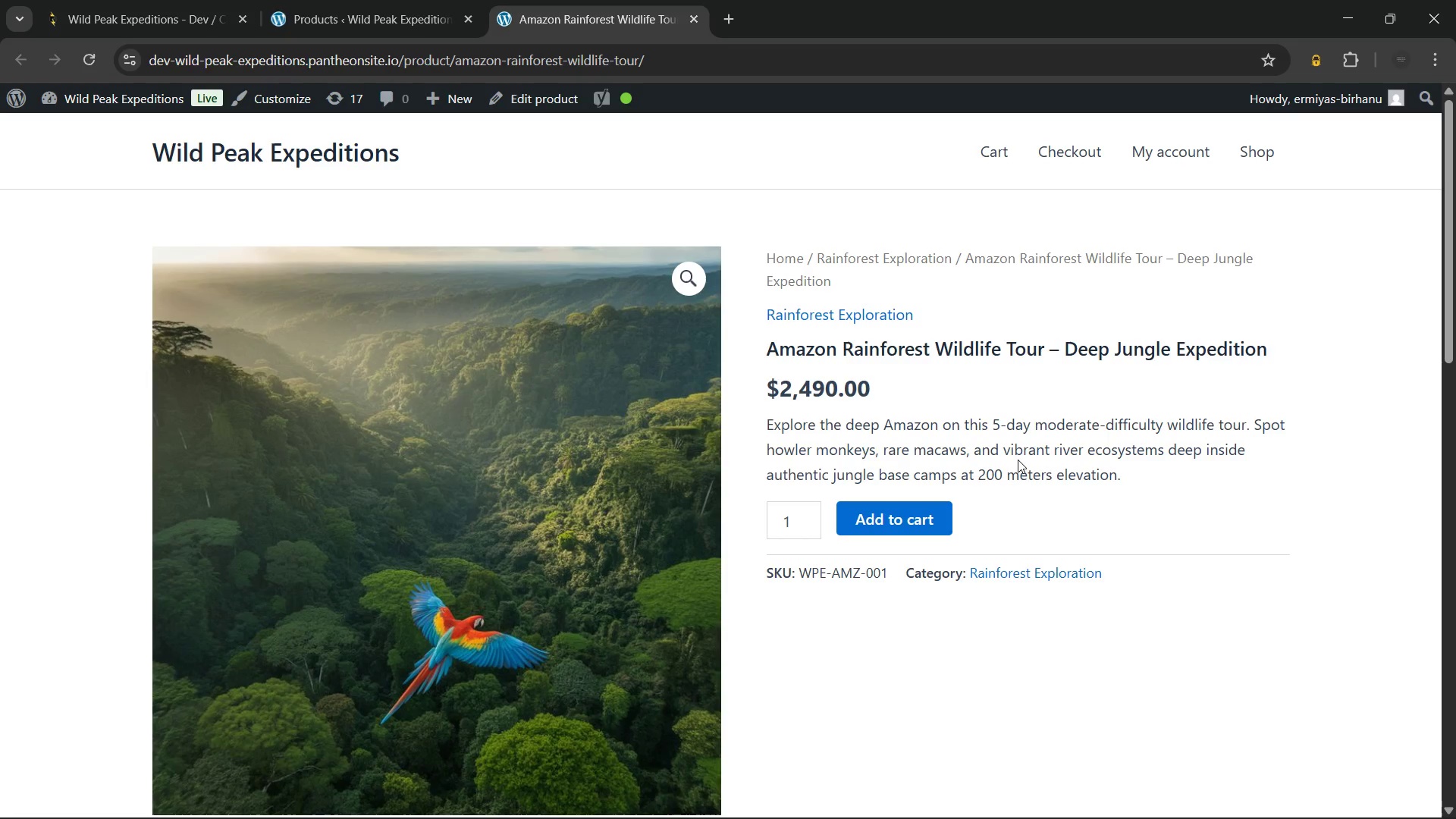 
left_click_drag(start_coordinate=[1134, 482], to_coordinate=[763, 353])
 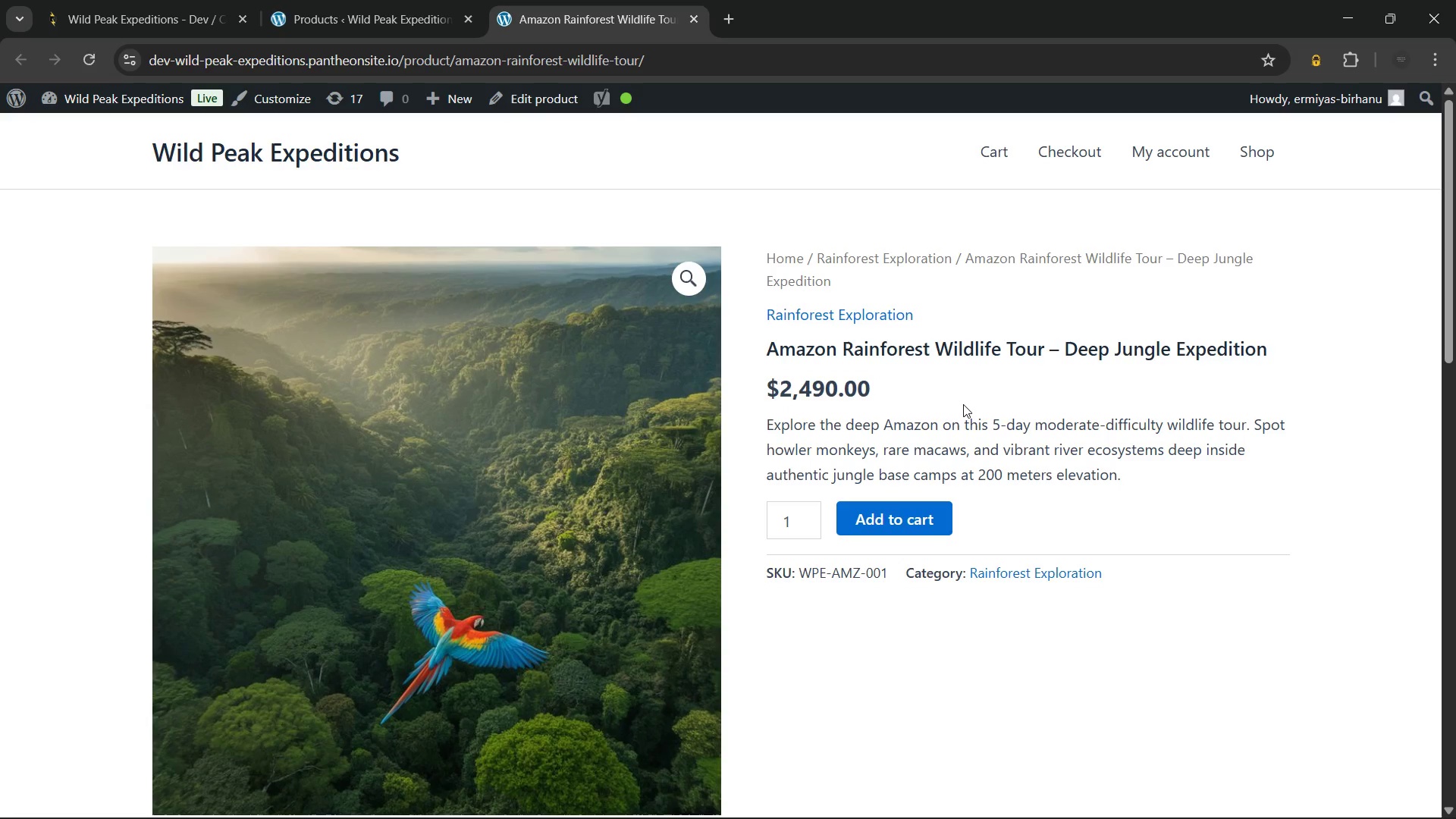 
left_click([963, 404])
 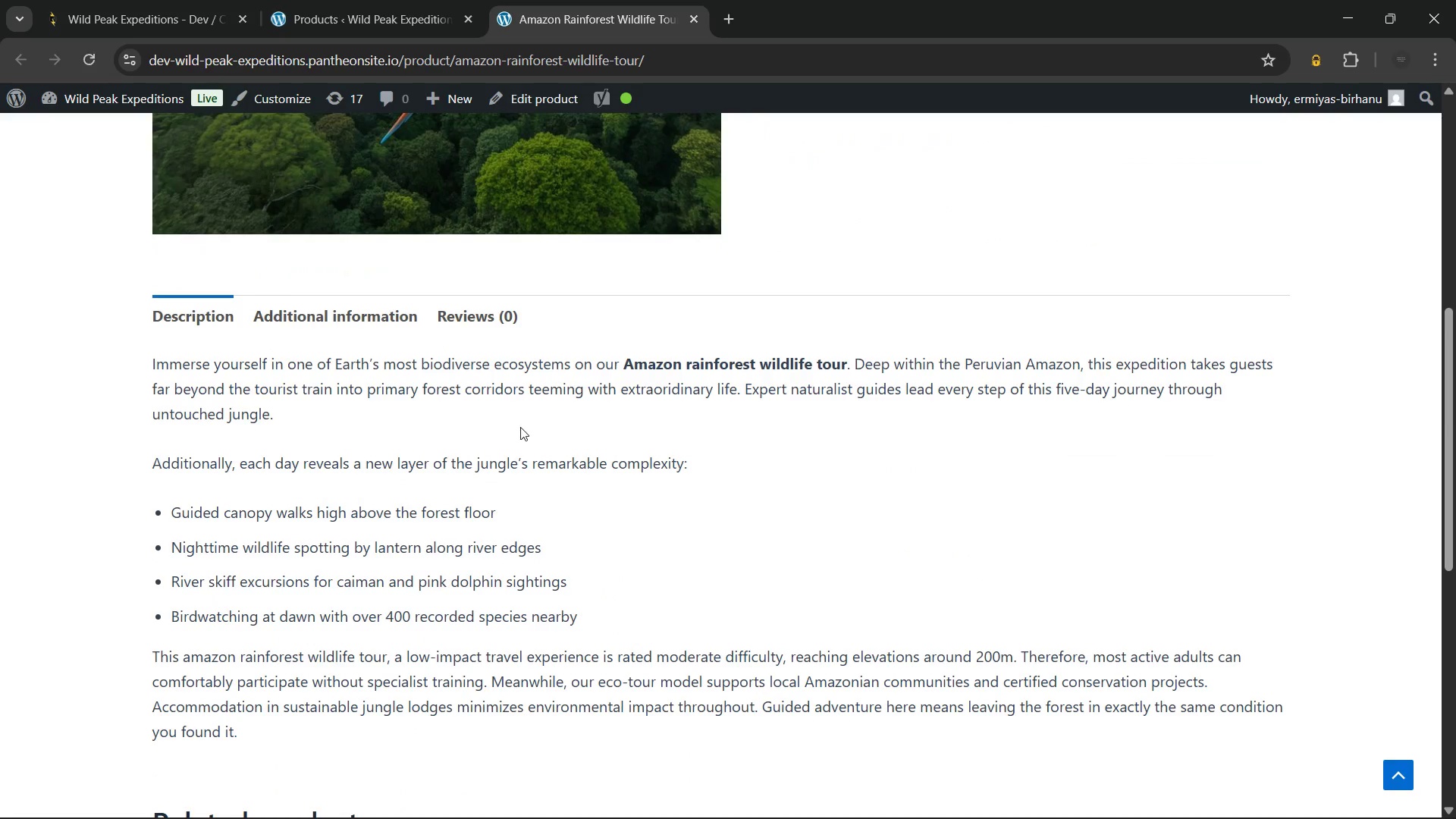 
left_click([342, 309])
 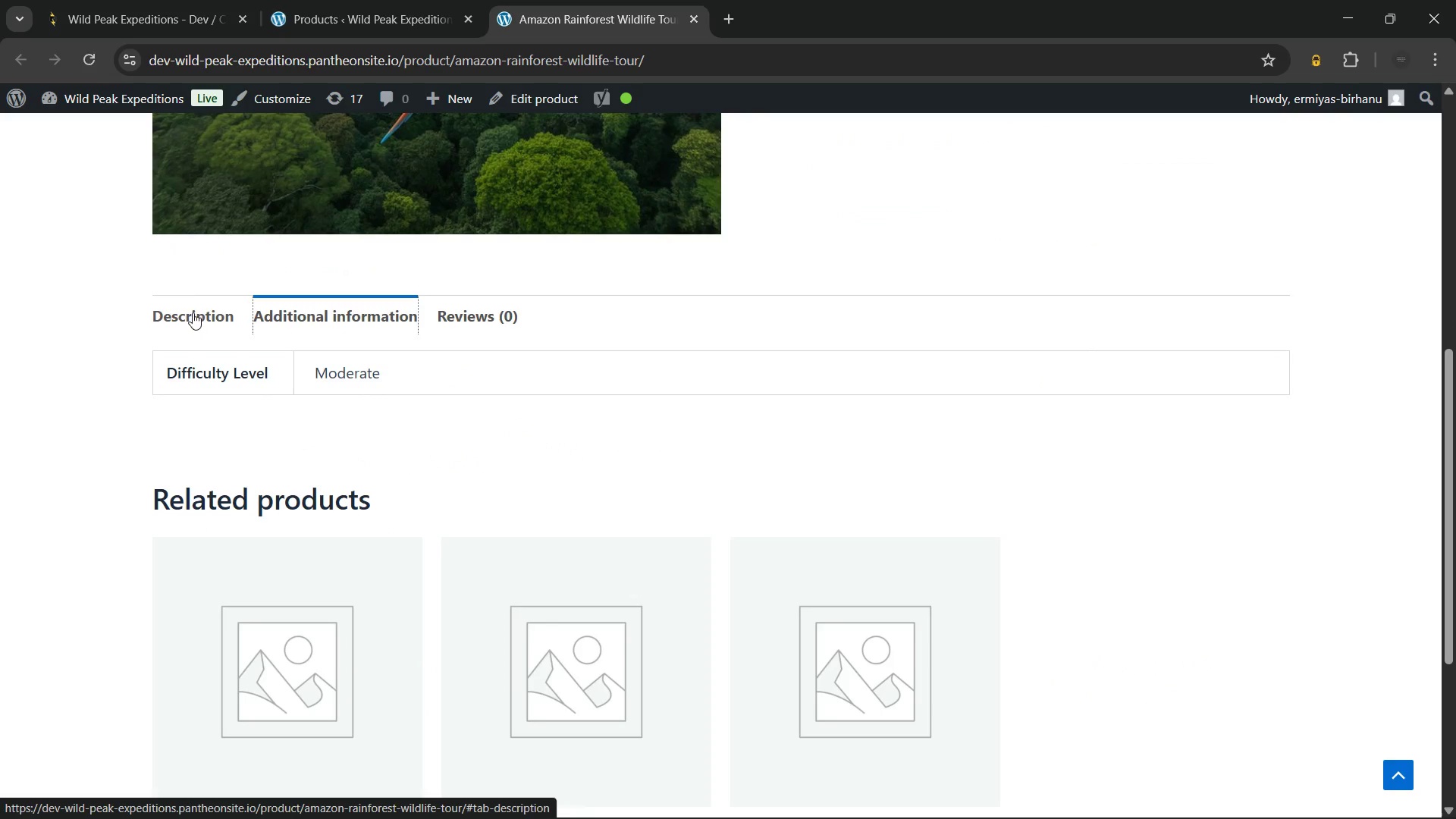 
left_click([185, 306])
 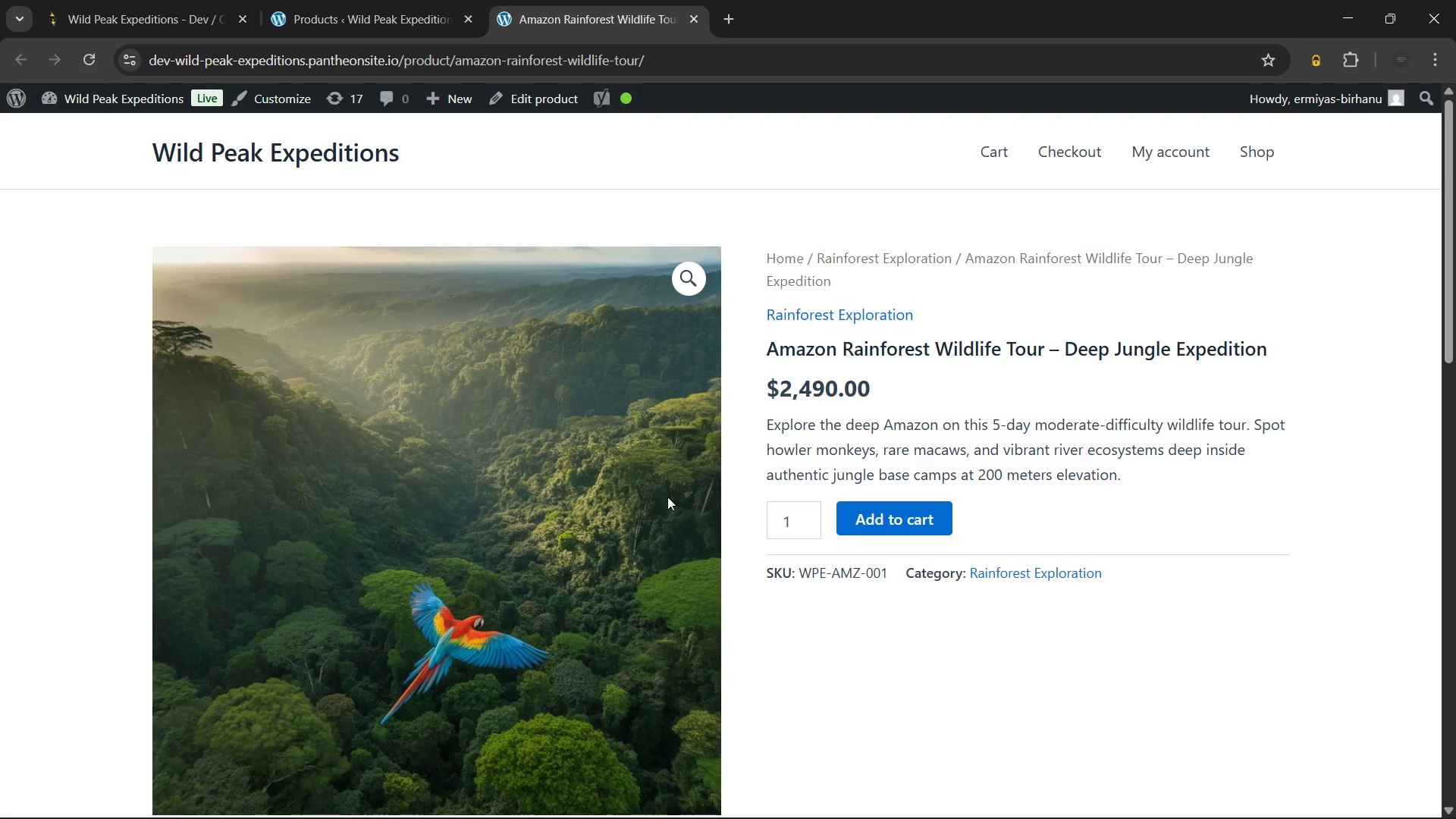 
wait(27.75)
 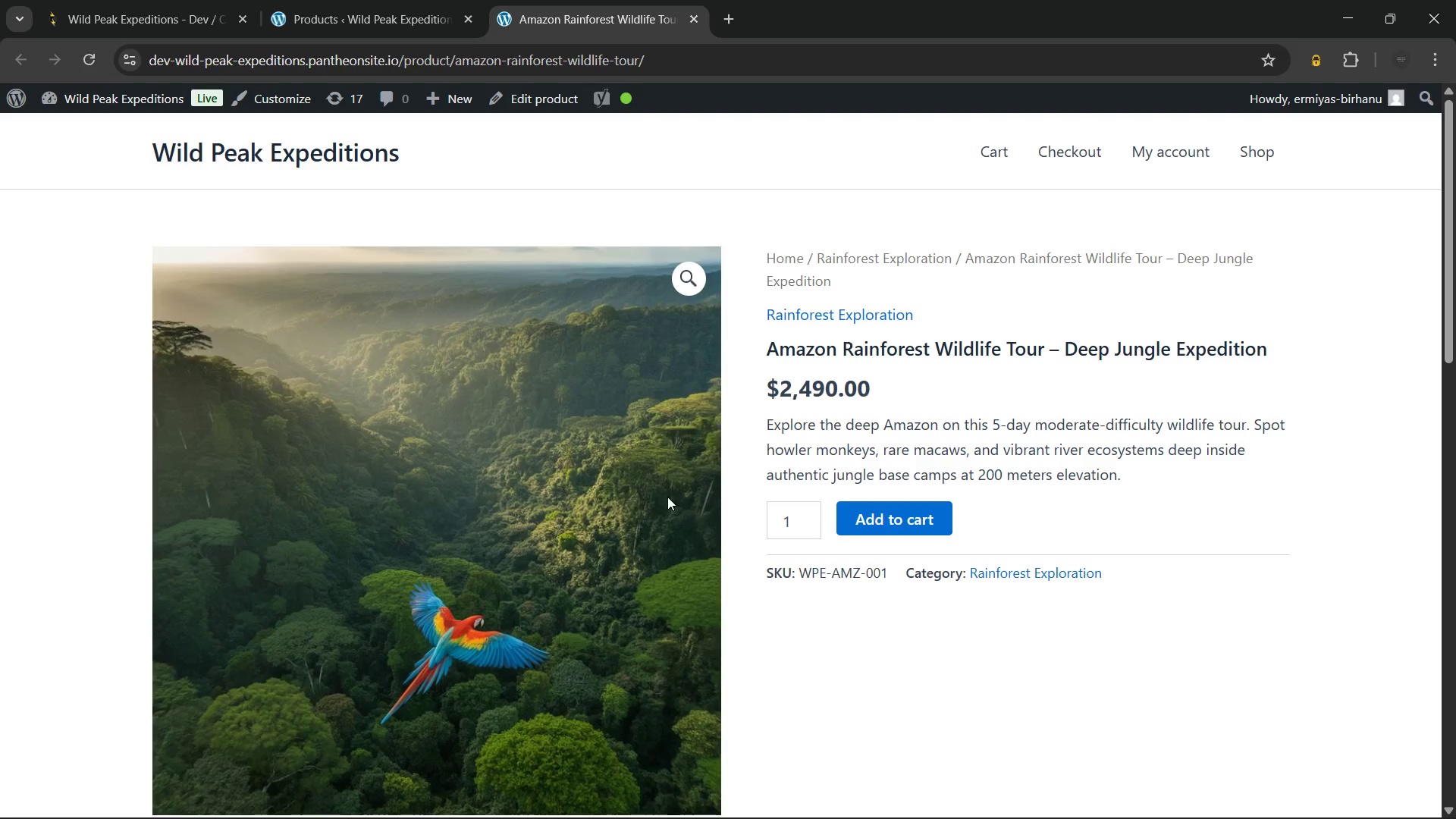 
left_click([692, 17])
 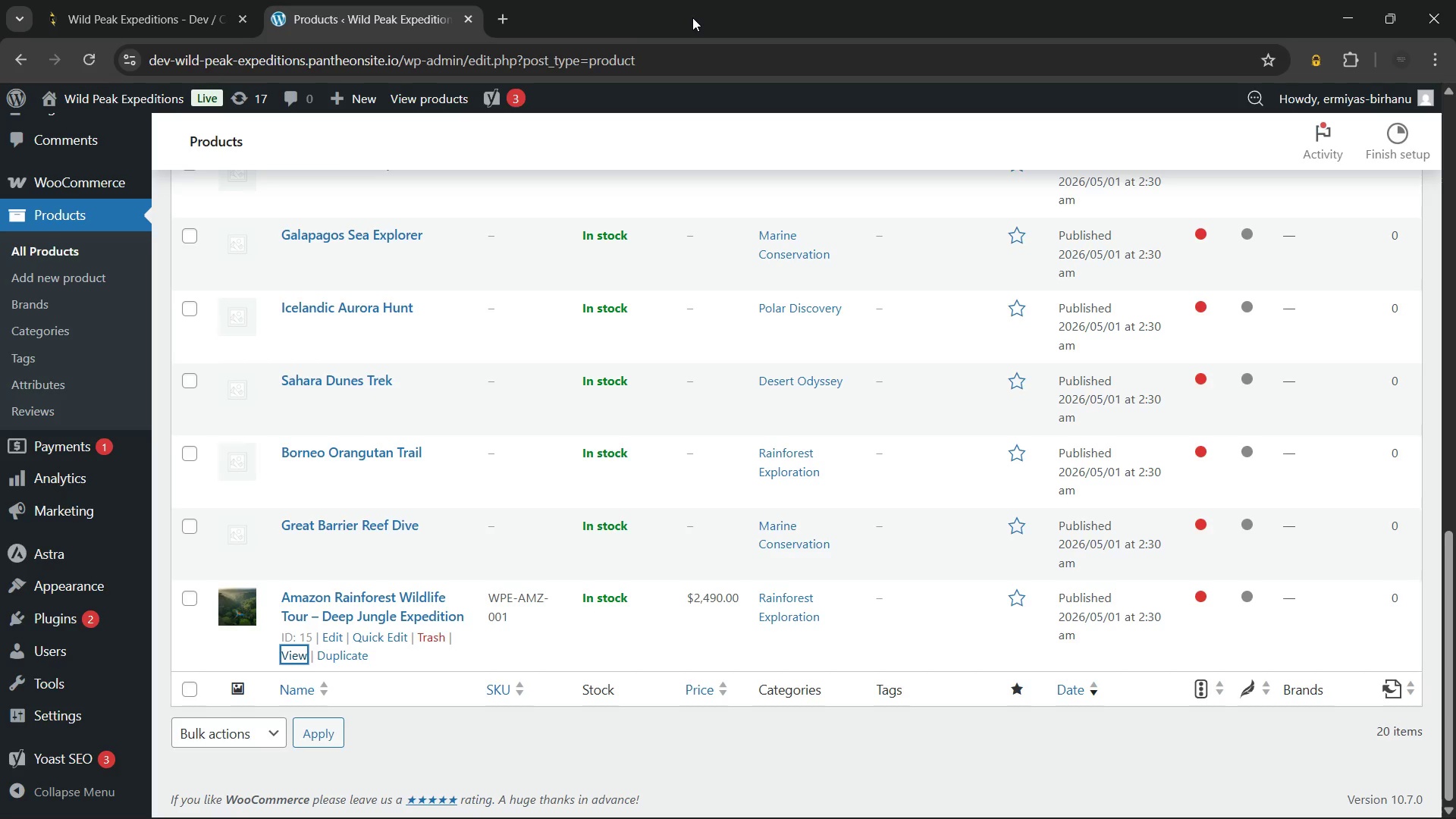 
wait(63.03)
 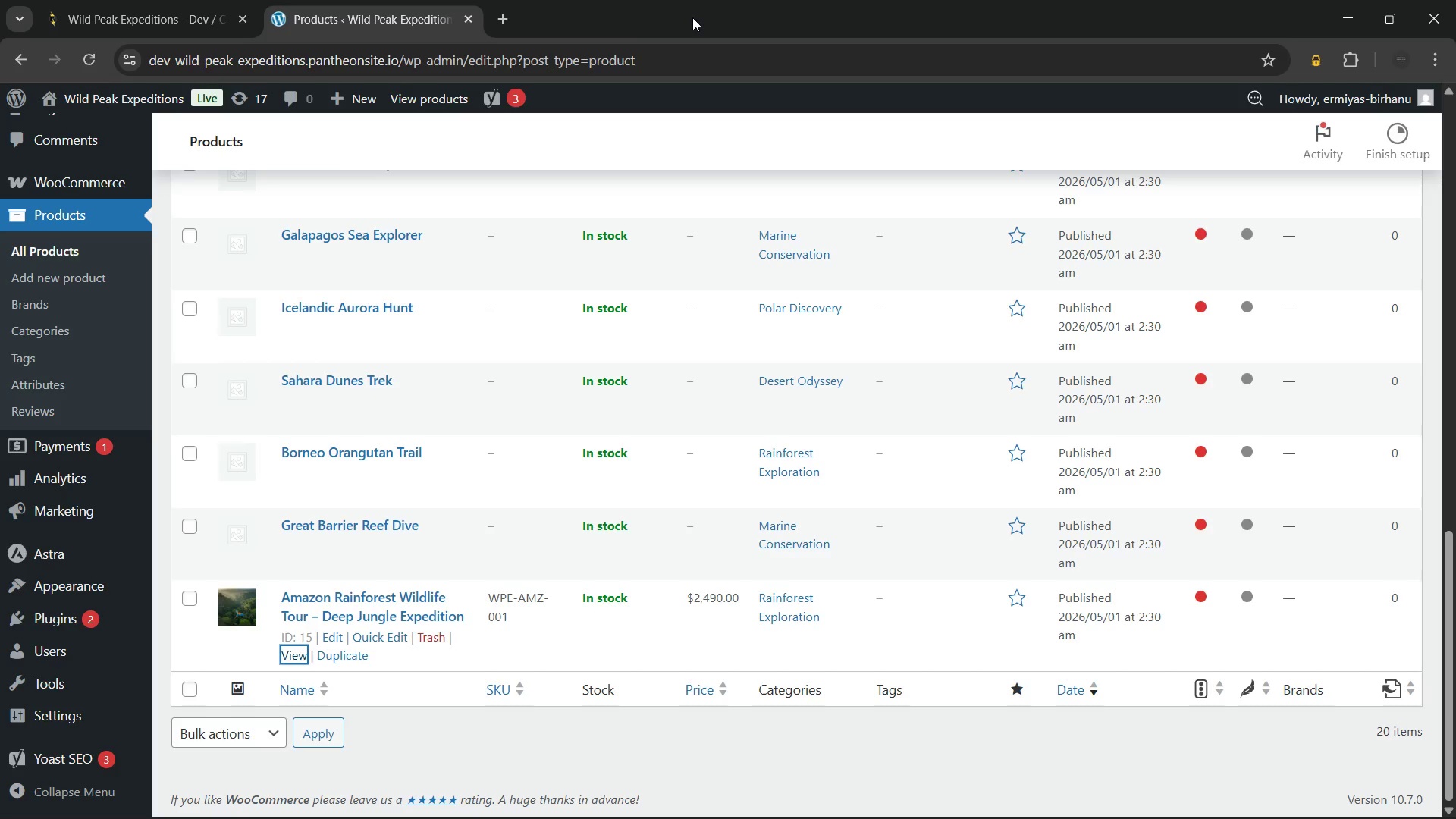 
scroll: coordinate [692, 17], scroll_direction: up, amount: 12.0
 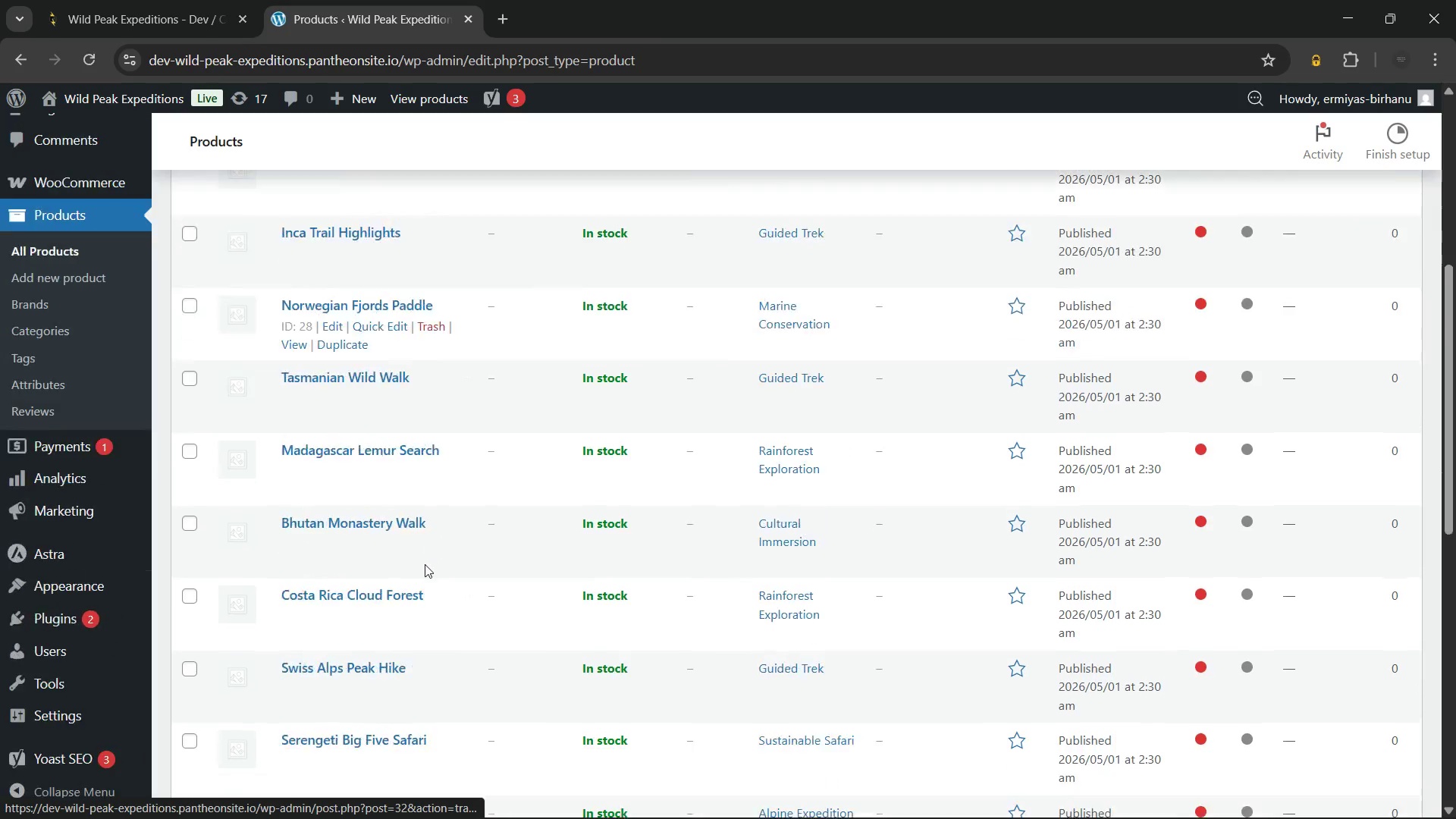 
wait(7.1)
 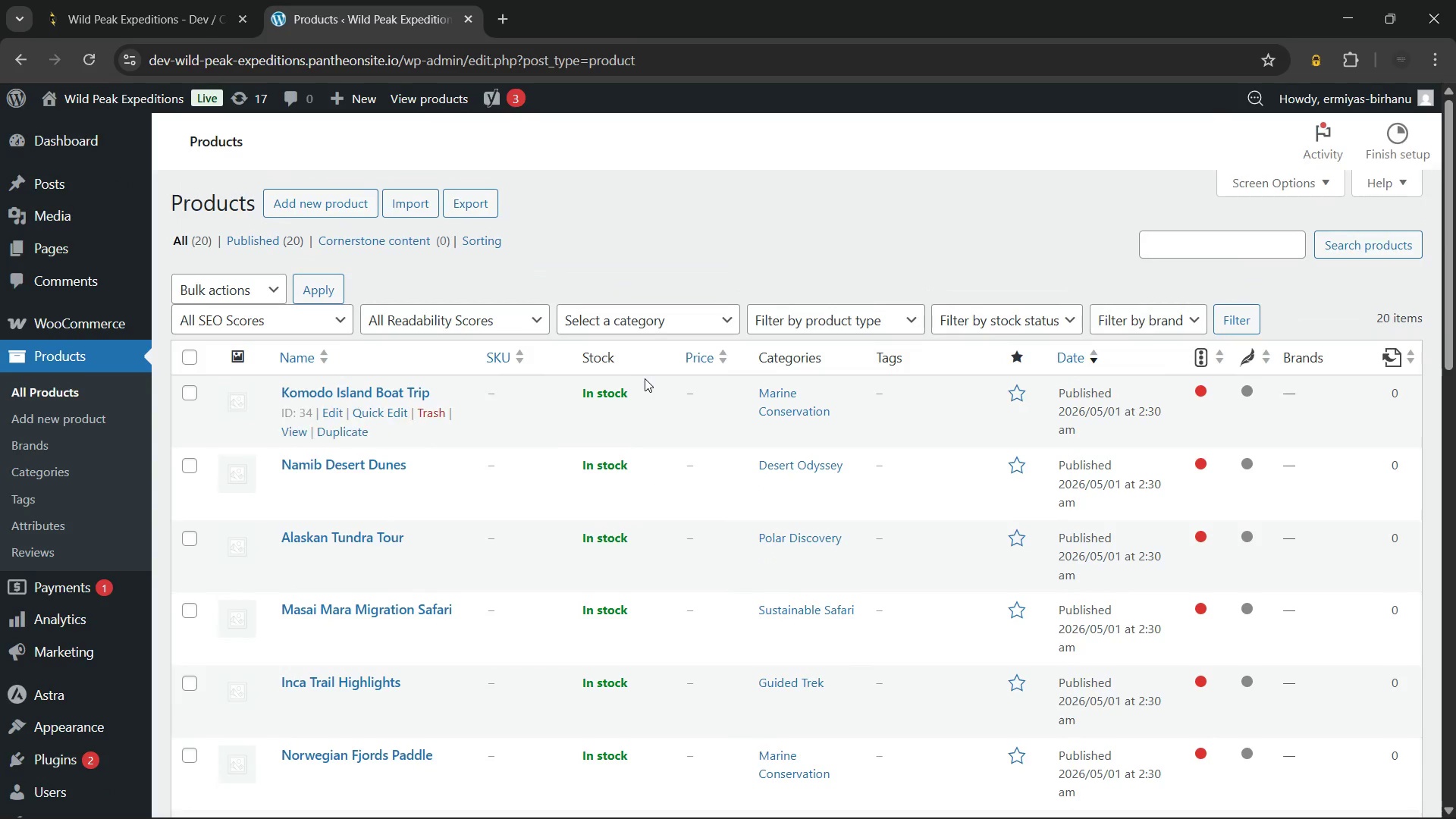 
left_click([359, 613])
 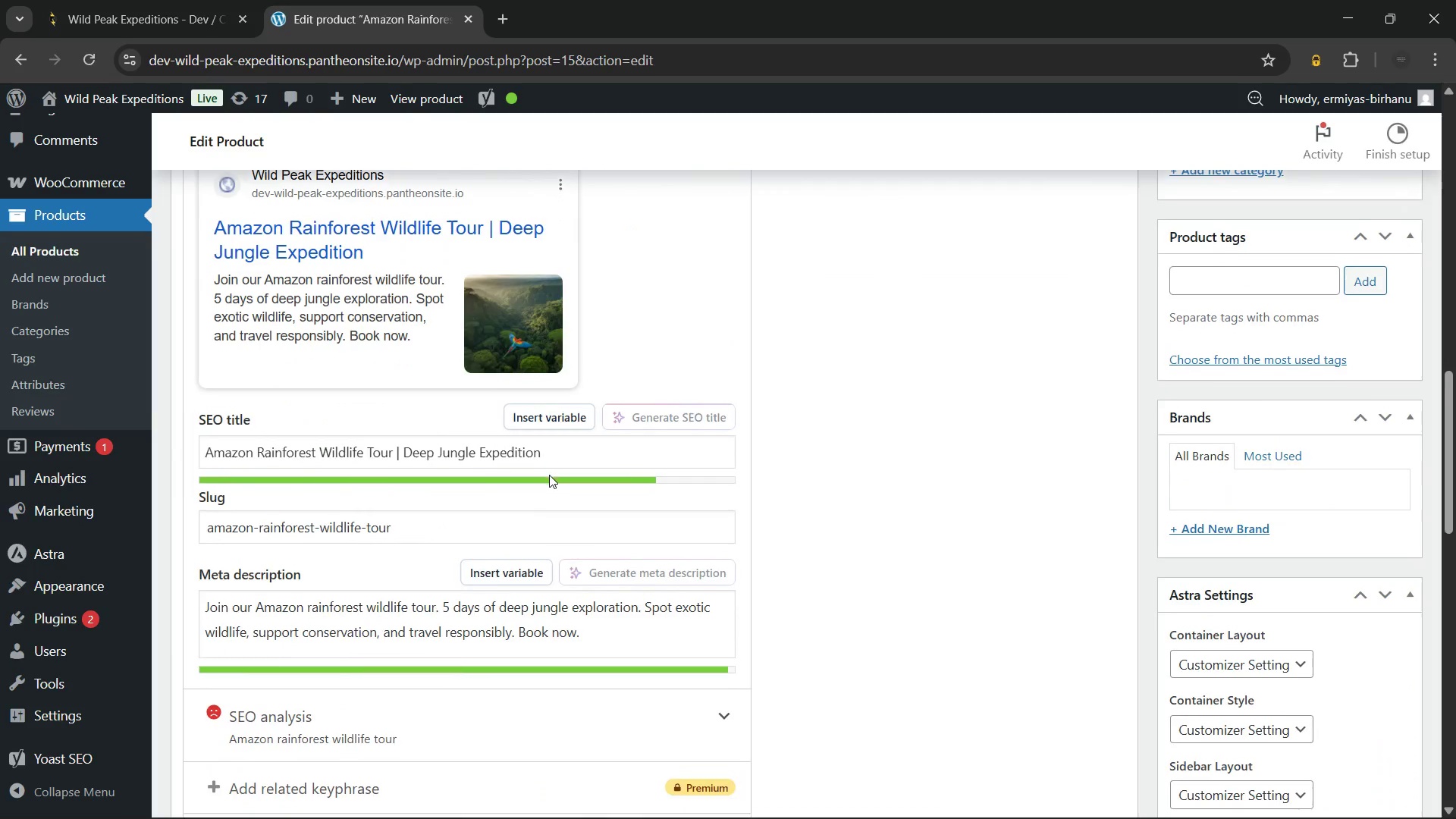 
wait(16.42)
 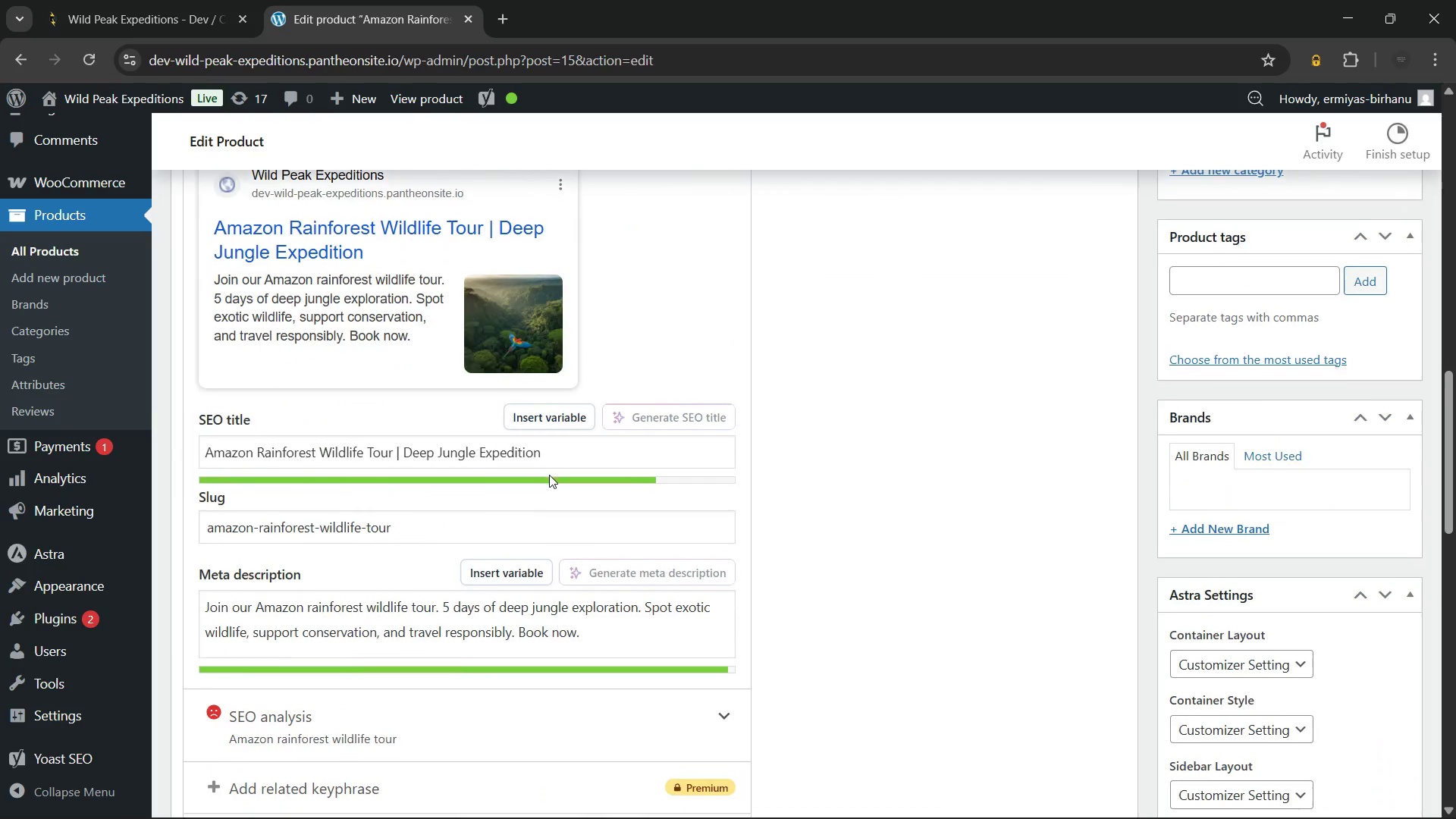 
left_click([554, 425])
 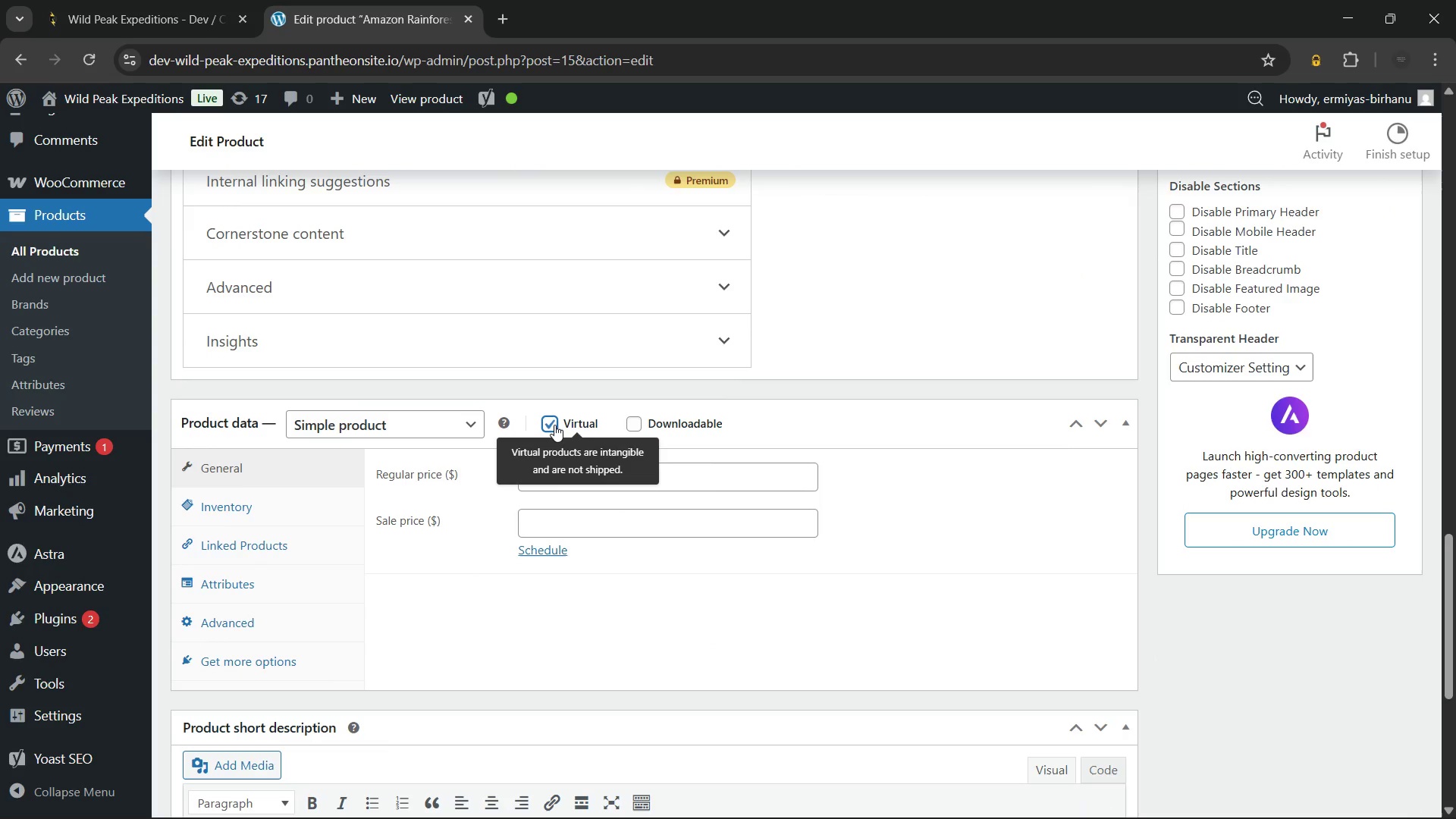 
left_click([554, 425])
 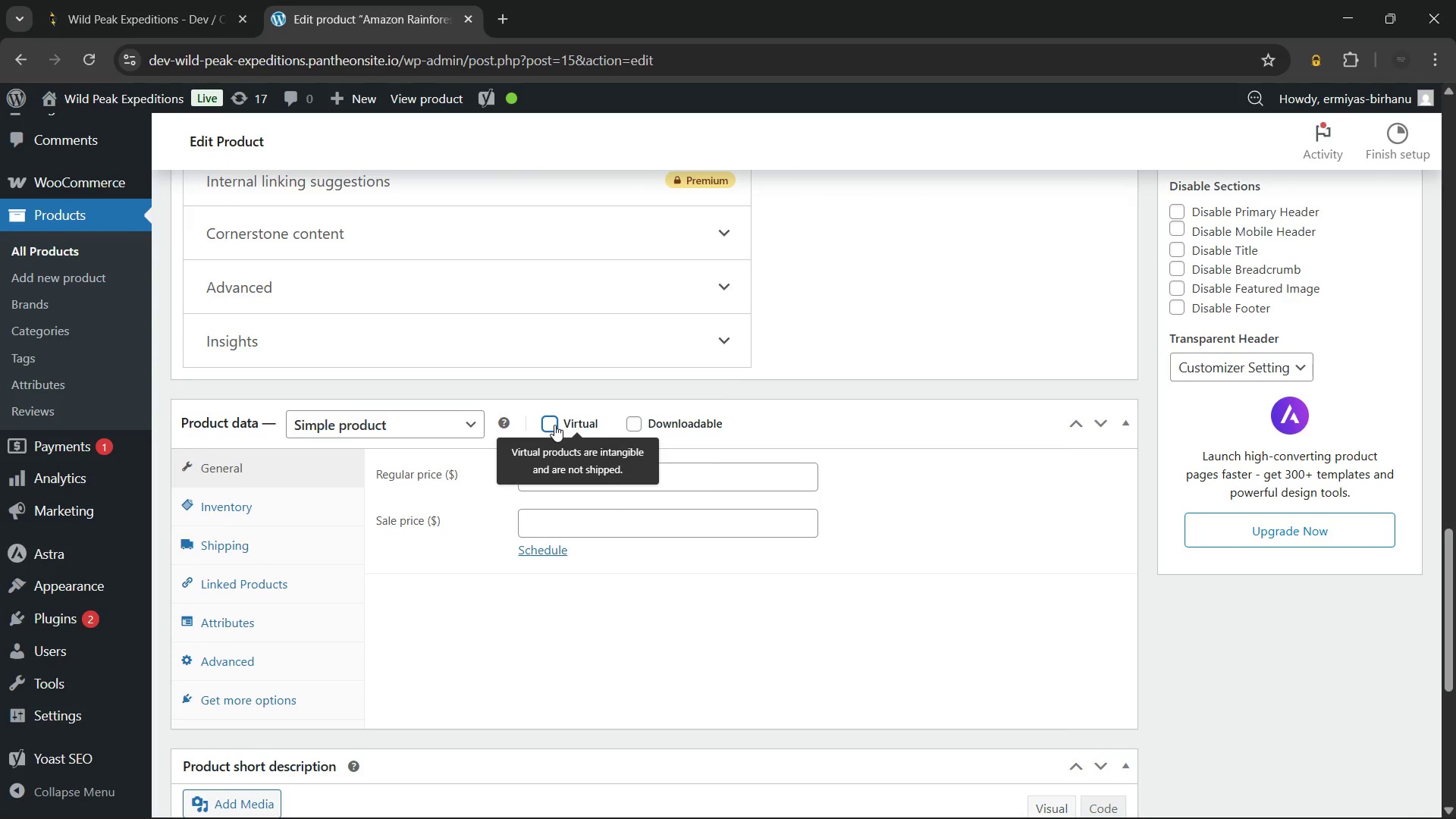 
left_click([554, 425])
 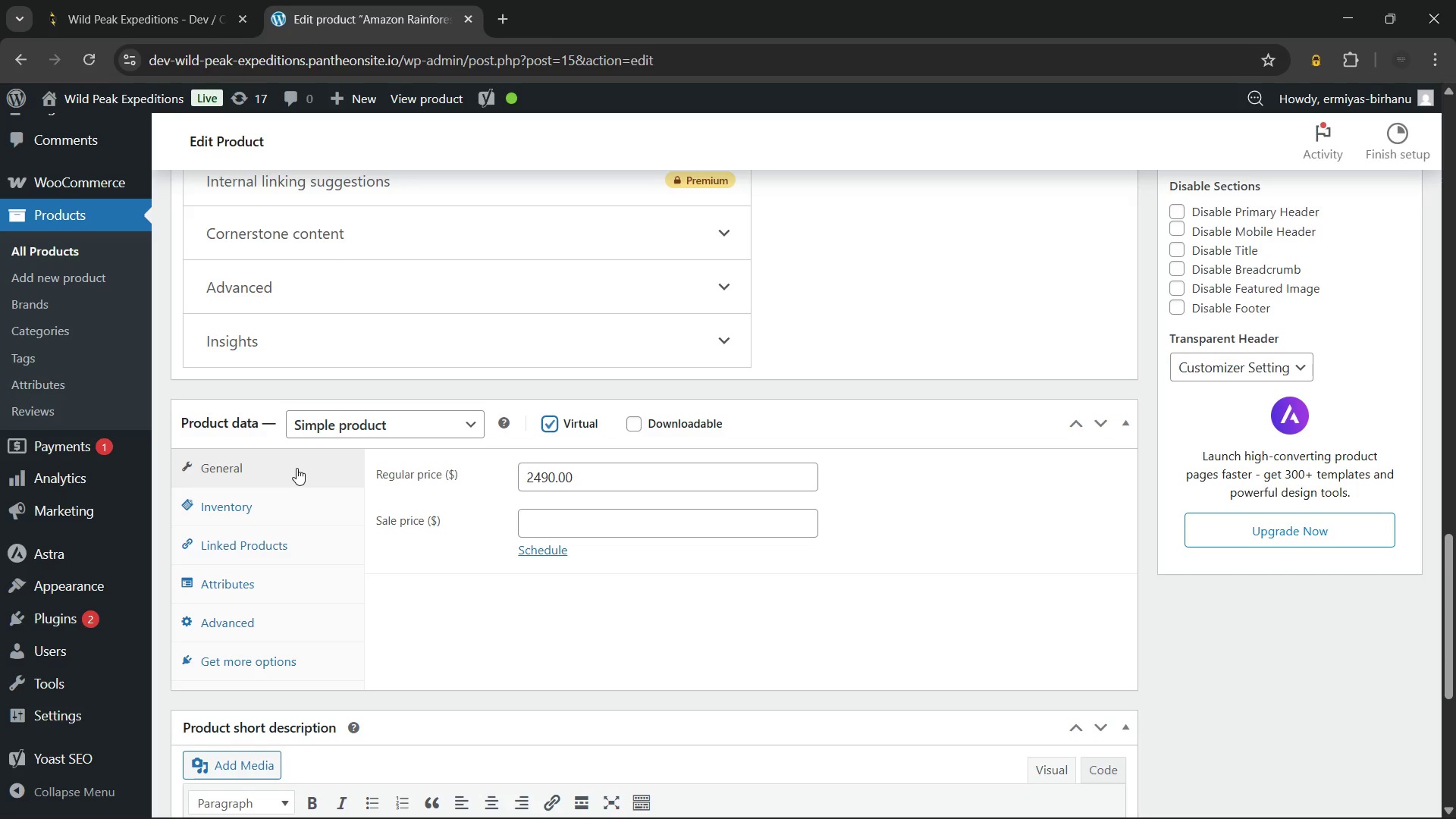 
left_click([272, 505])
 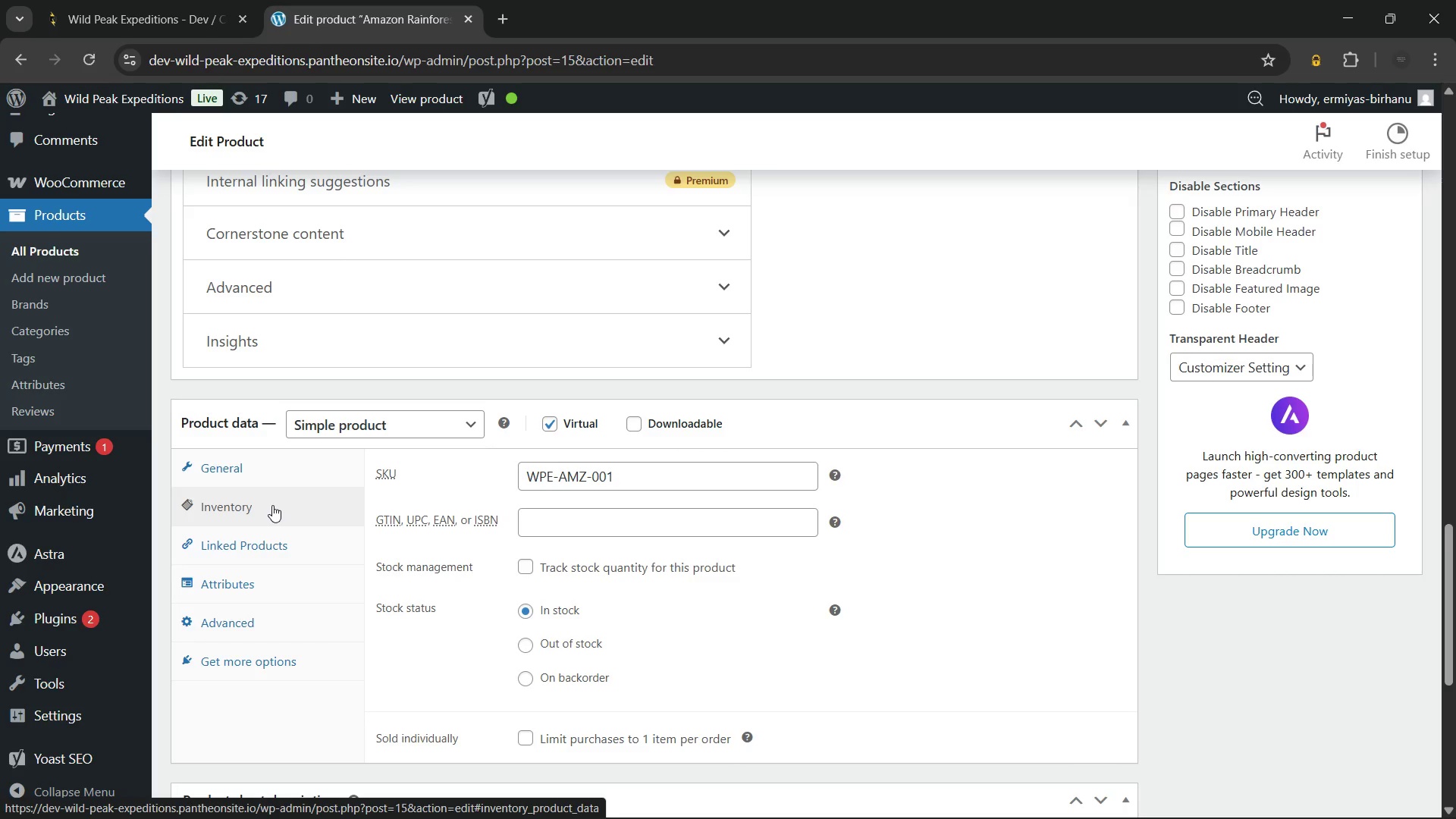 
wait(16.11)
 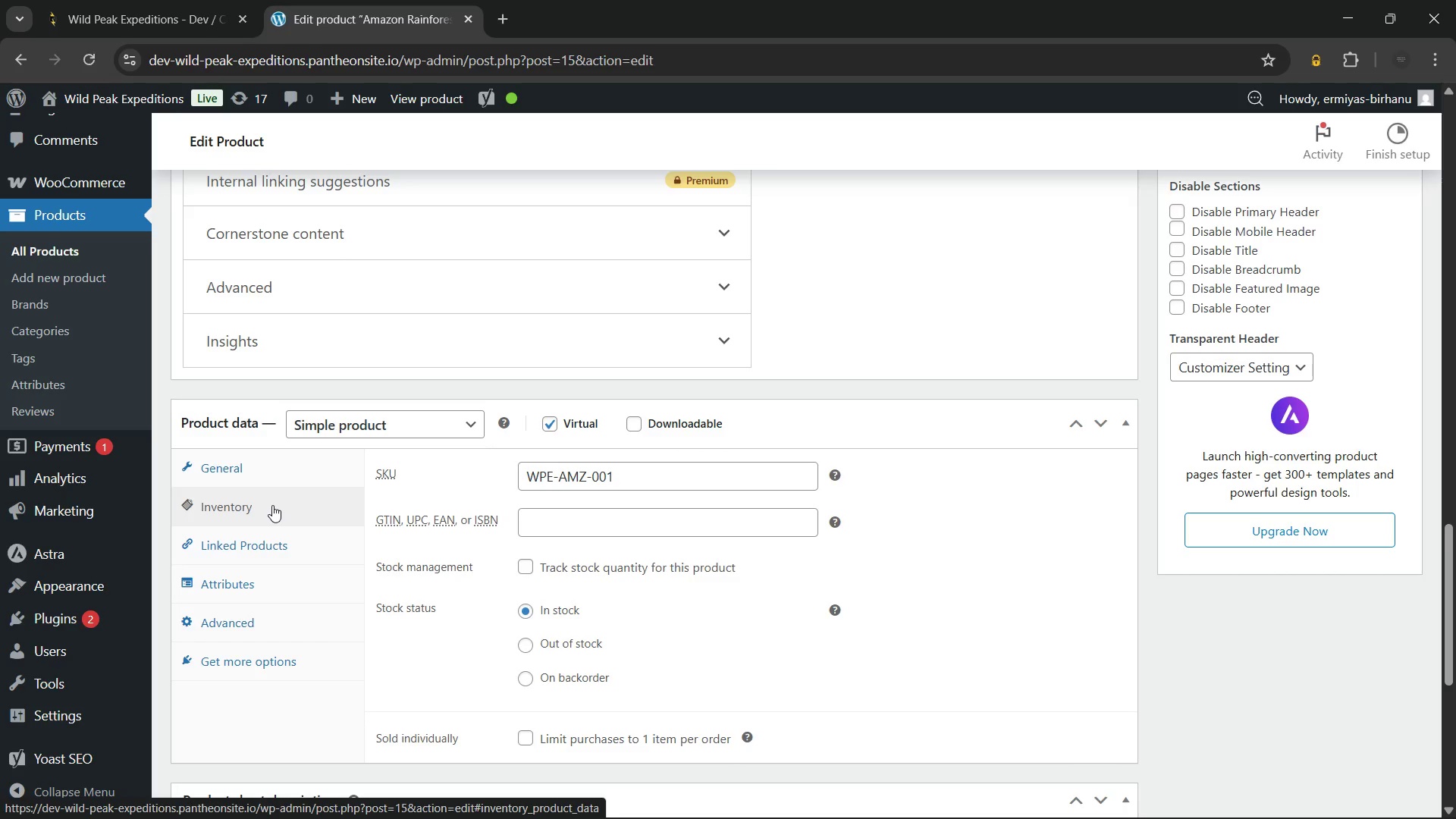 
left_click([1369, 534])
 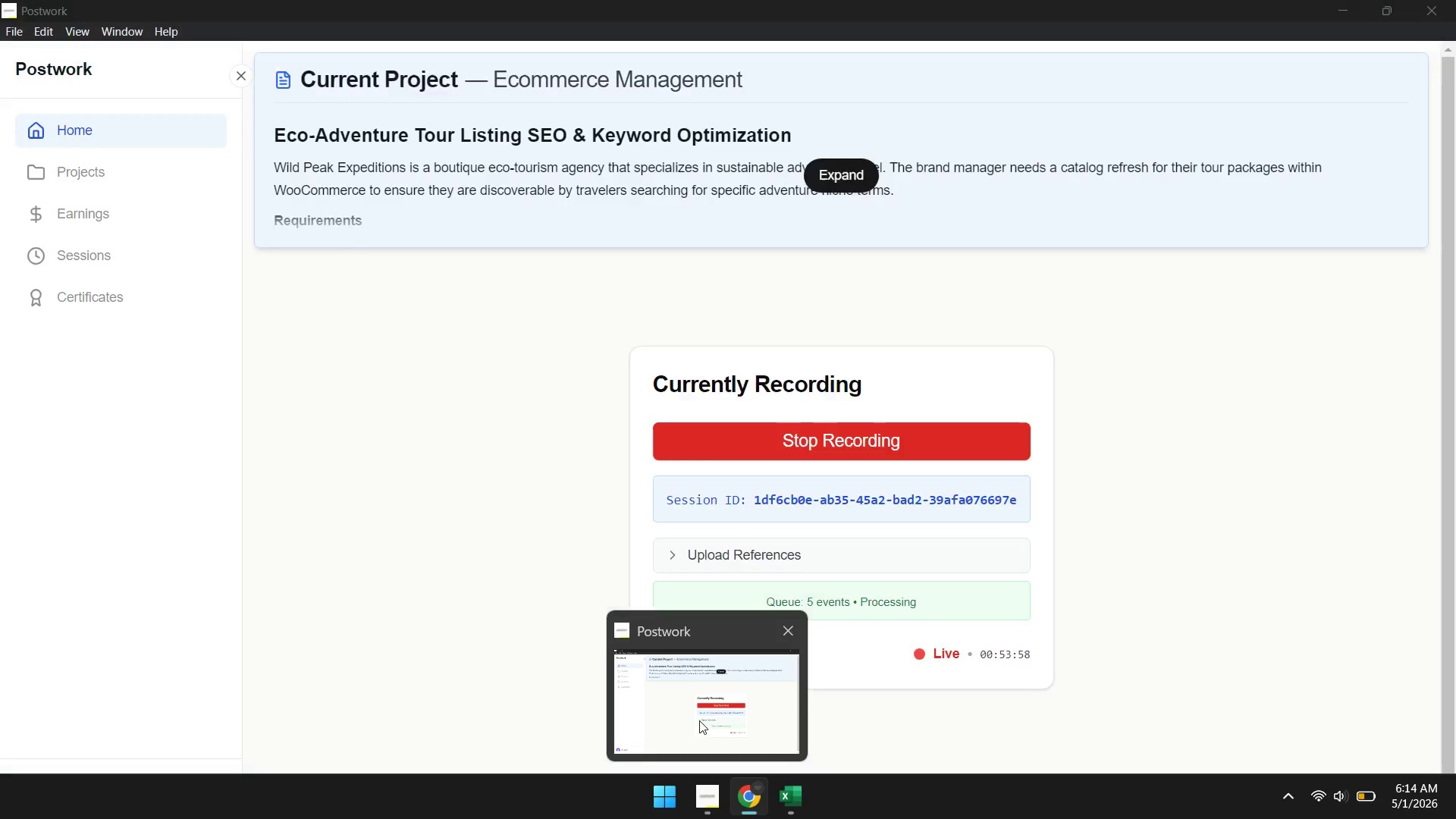 
wait(7.74)
 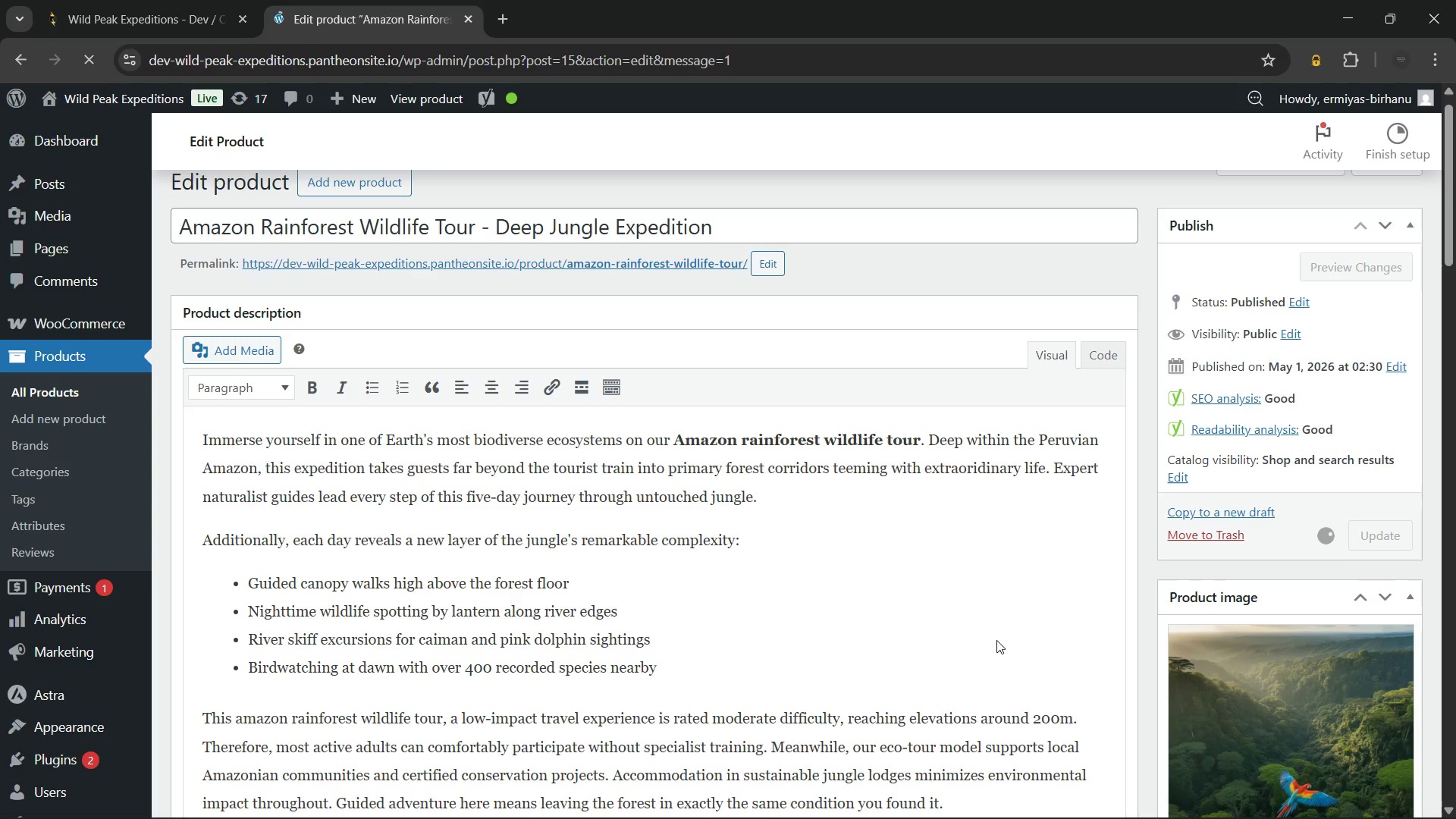 
mouse_move([1346, 793])
 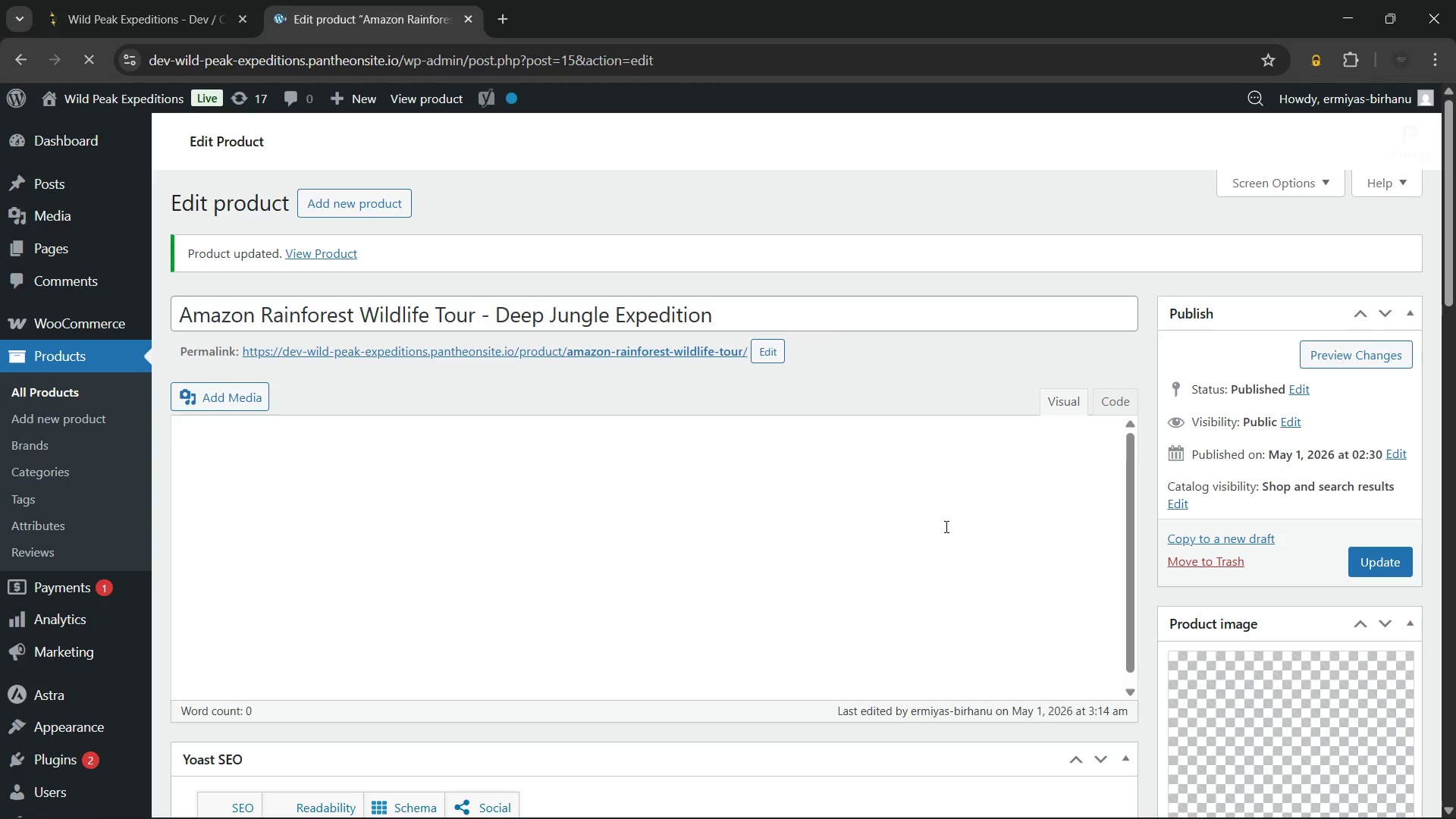 
mouse_move([666, 418])
 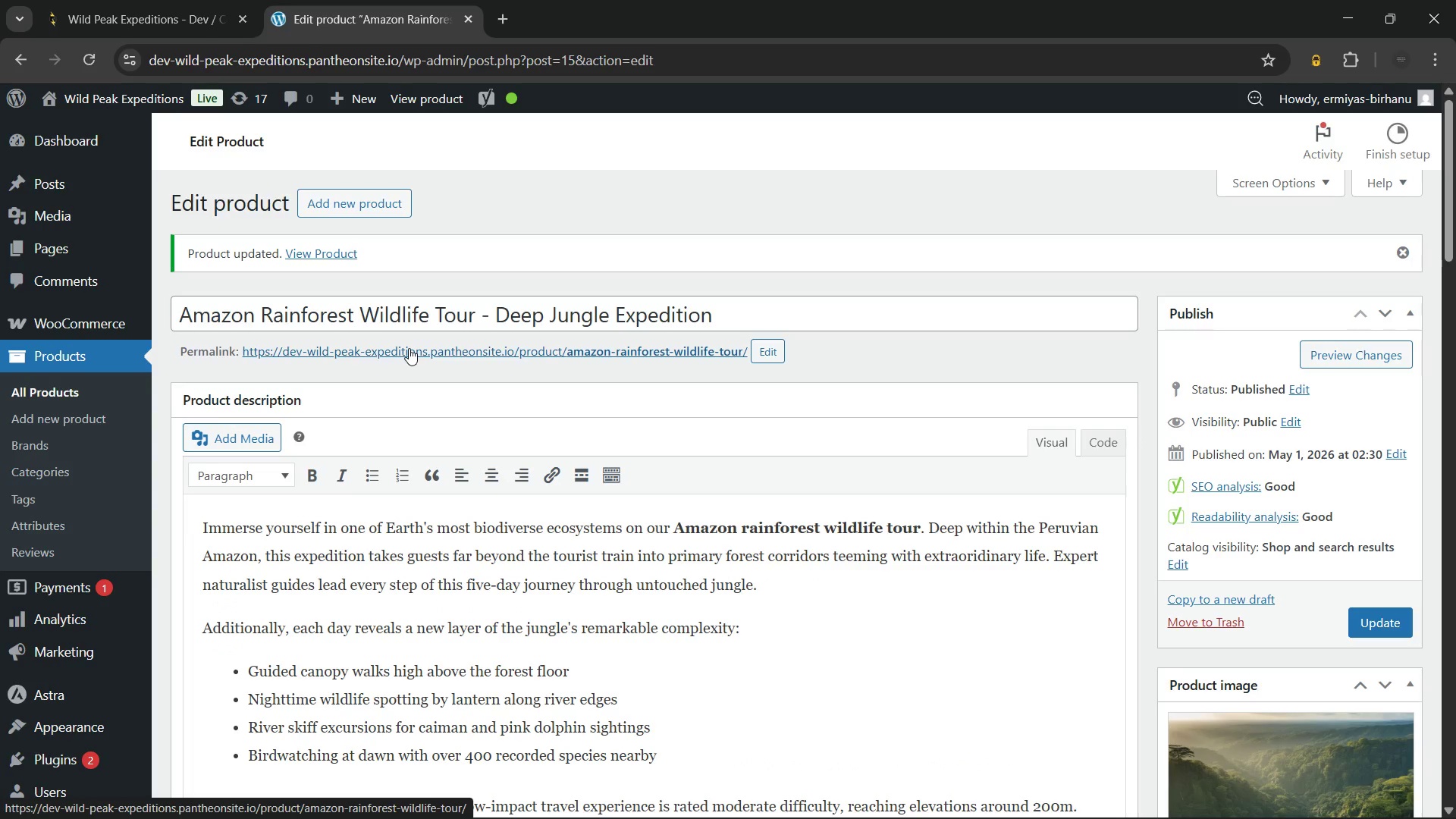 
hold_key(key=ControlLeft, duration=1.25)
left_click([409, 347])
 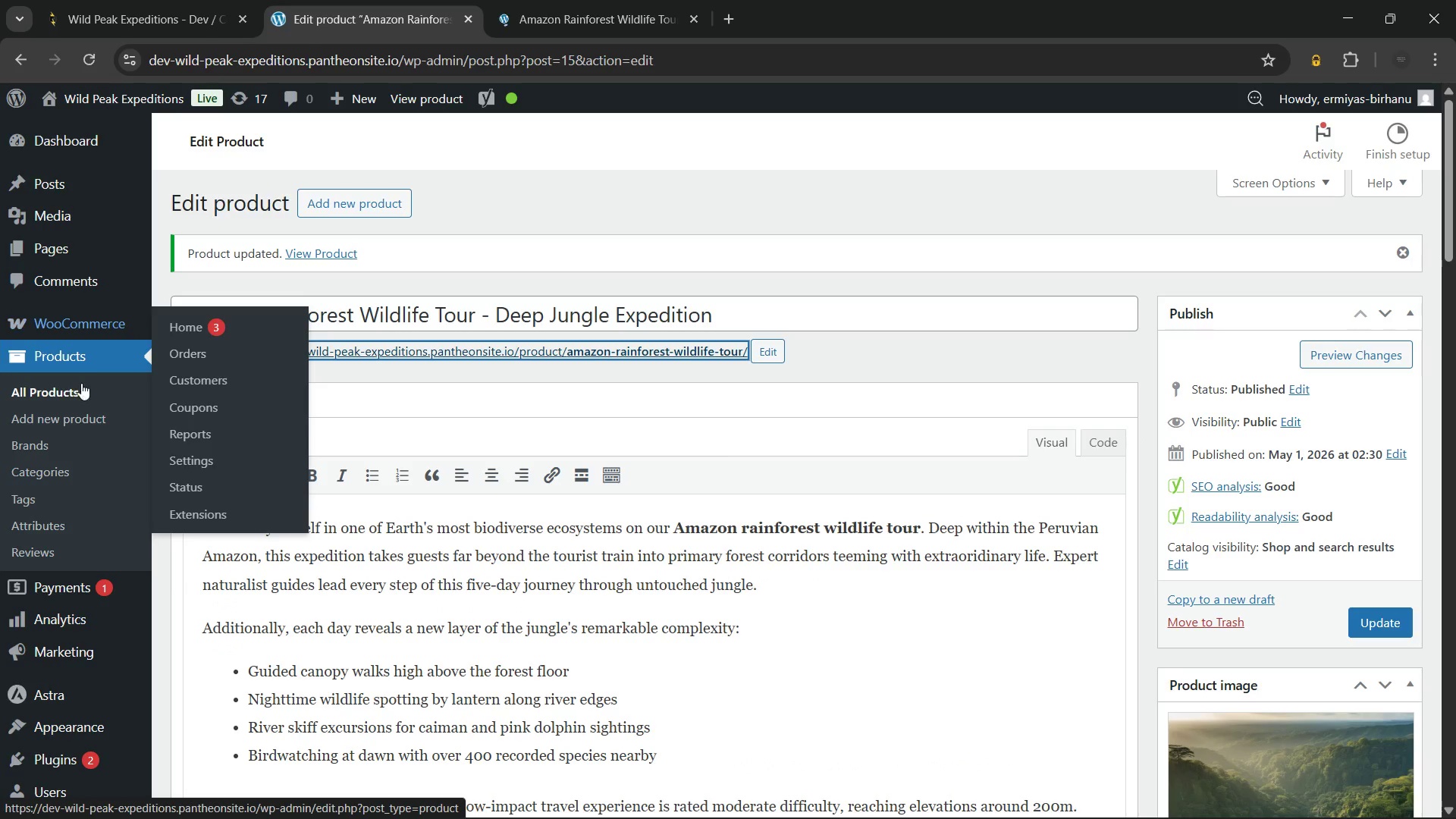 
left_click([68, 392])
 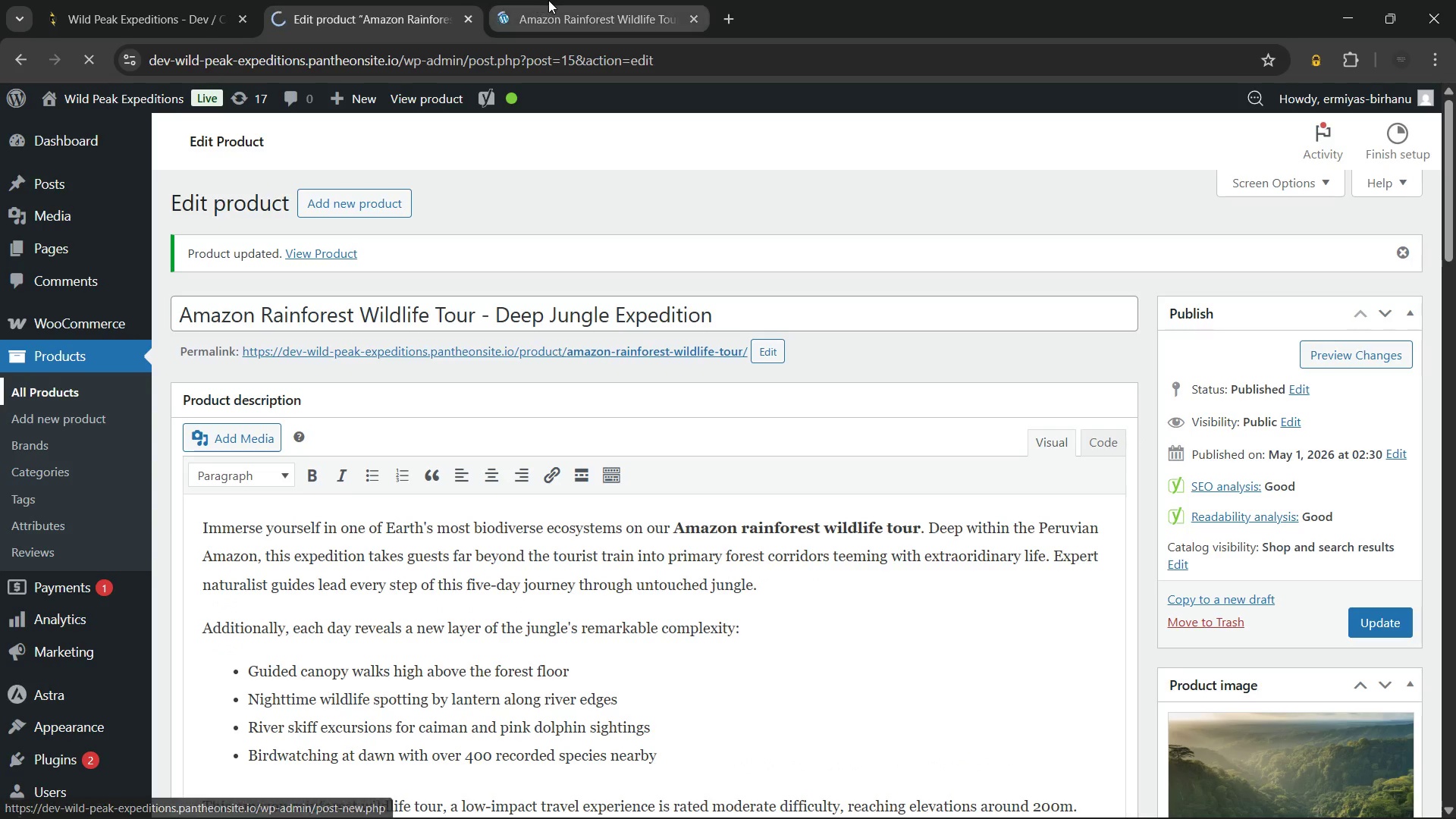 
left_click([548, 0])
 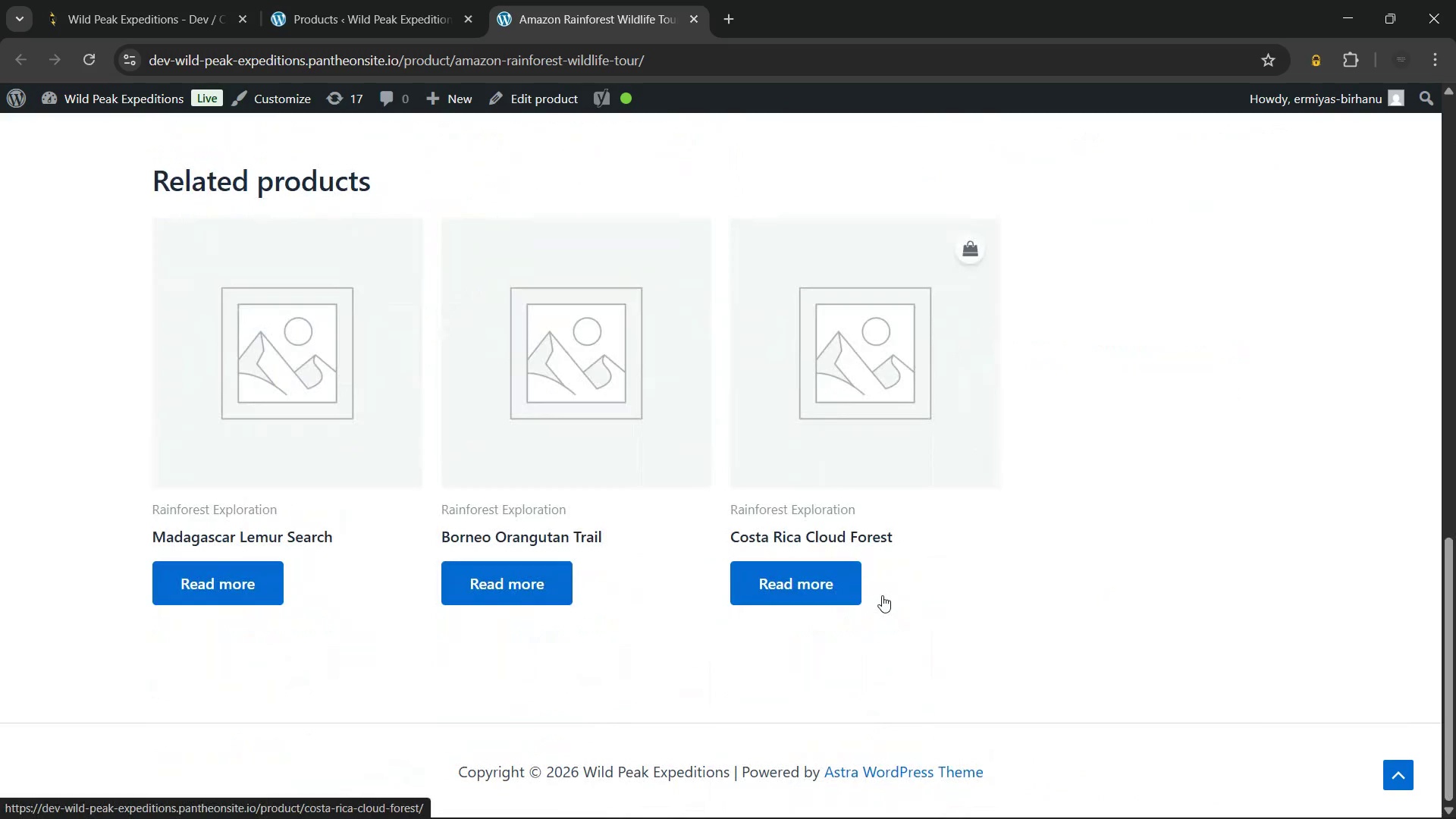 
wait(19.53)
 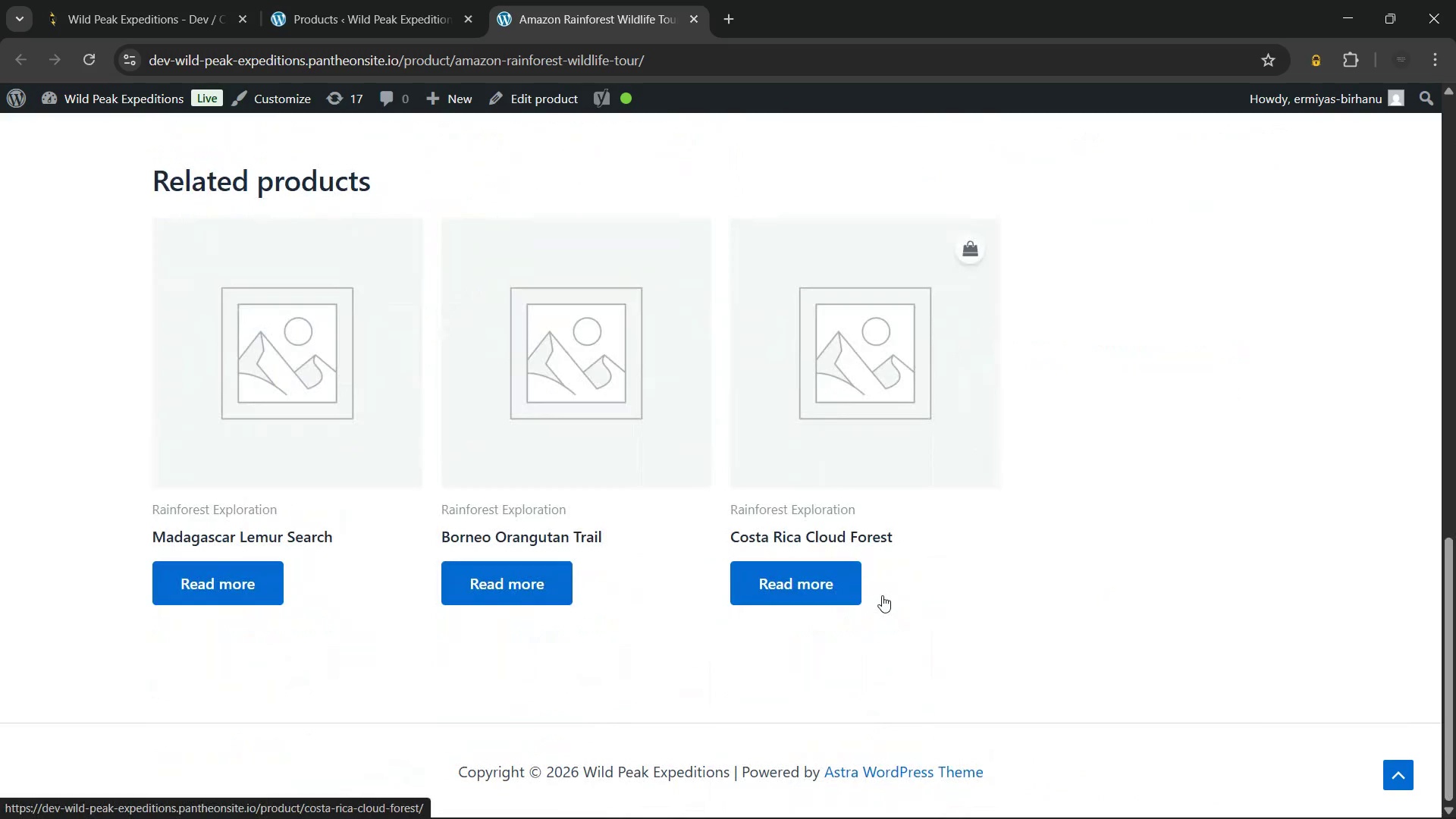 
left_click([695, 22])
 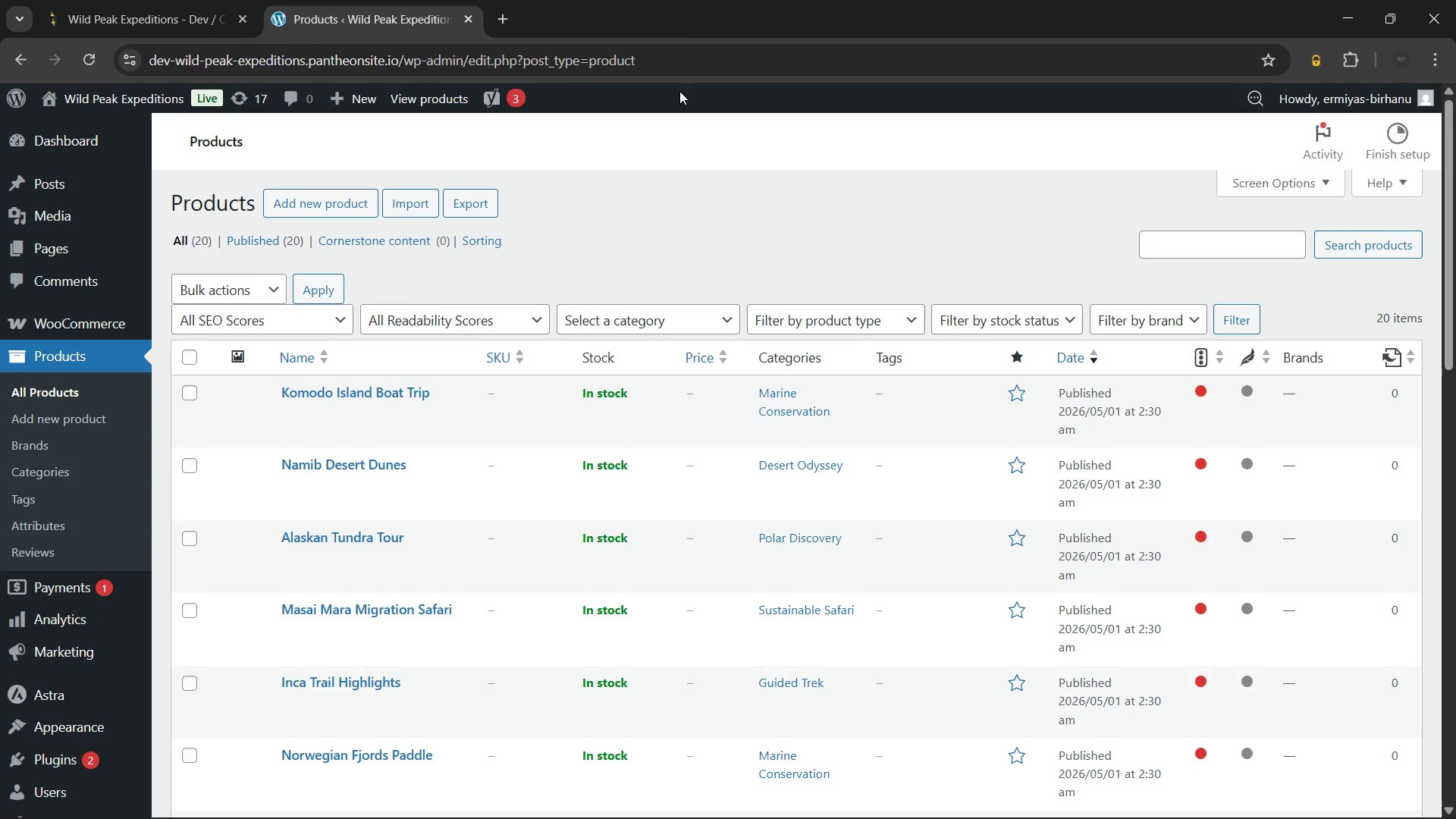 
mouse_move([623, 497])
 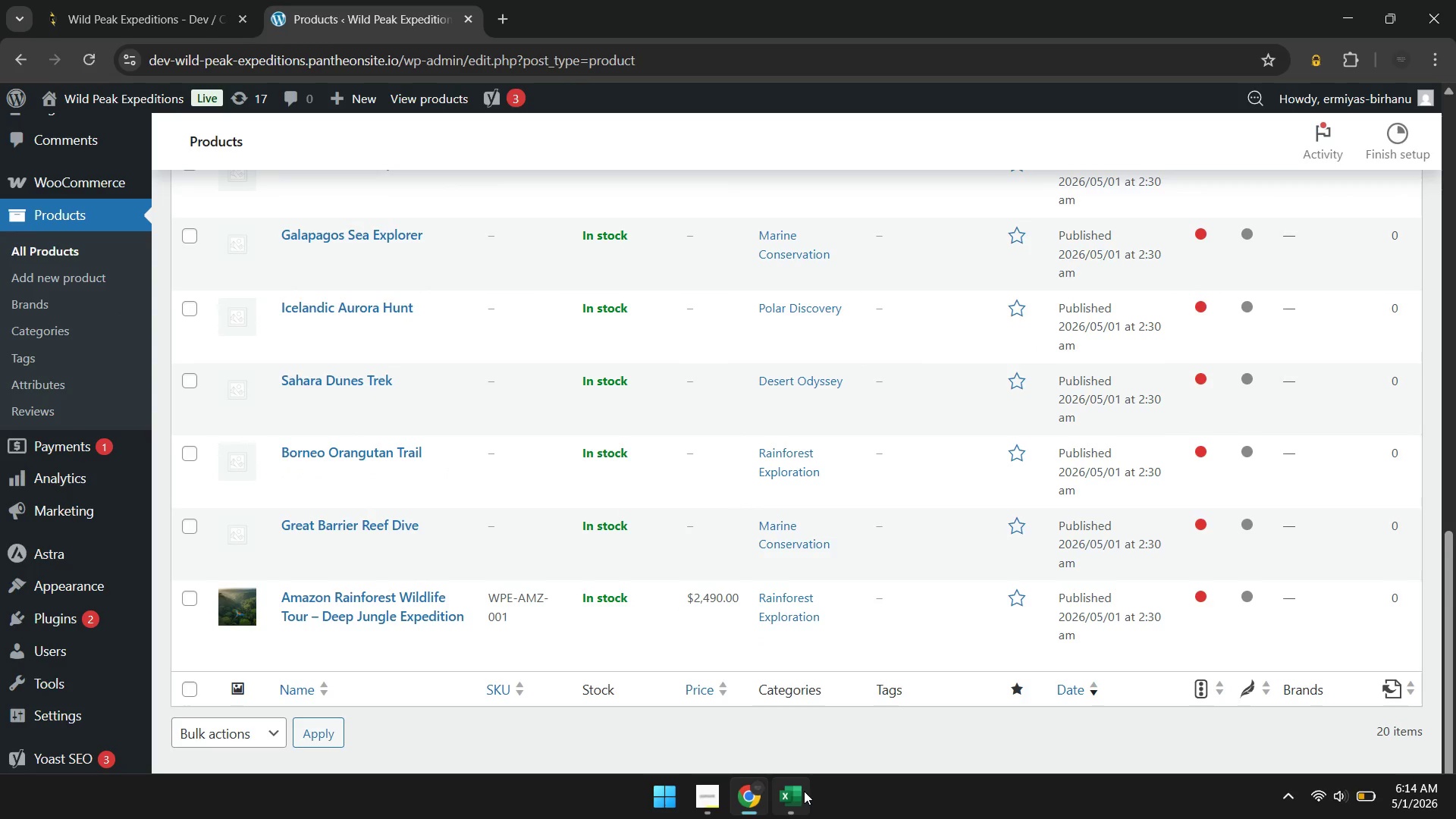 
left_click([804, 791])
 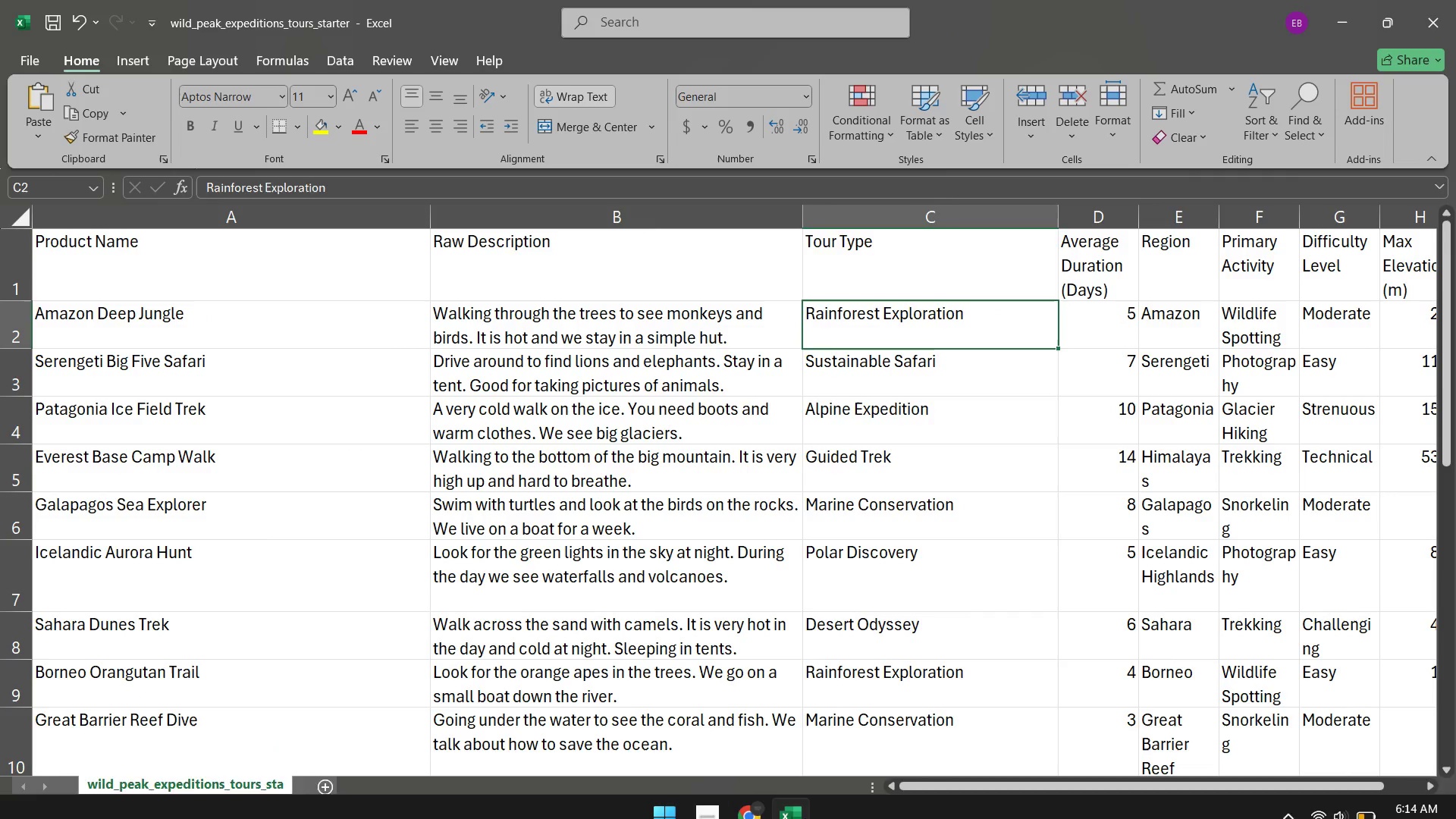 
left_click([749, 795])
 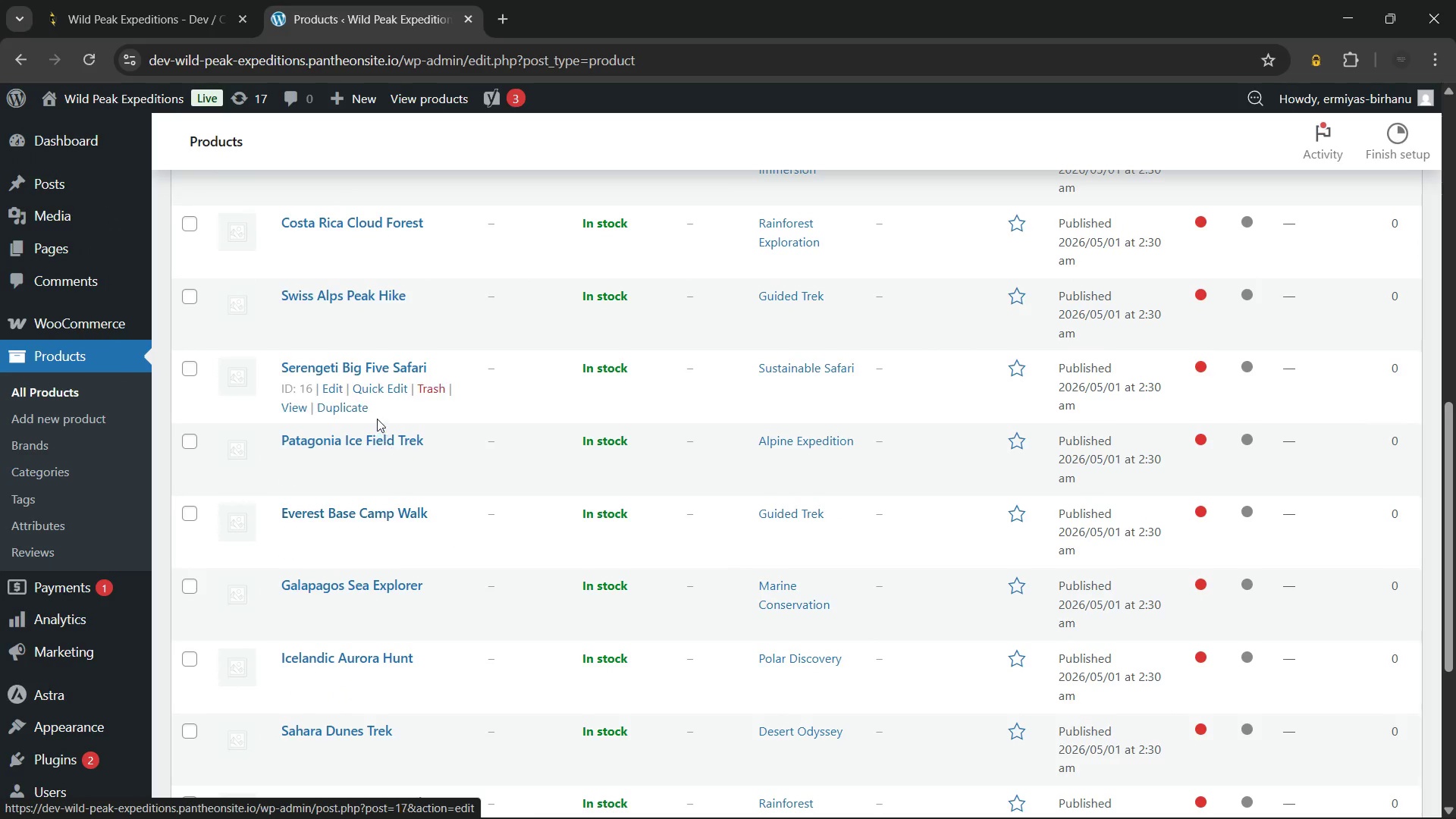 
left_click([375, 359])
 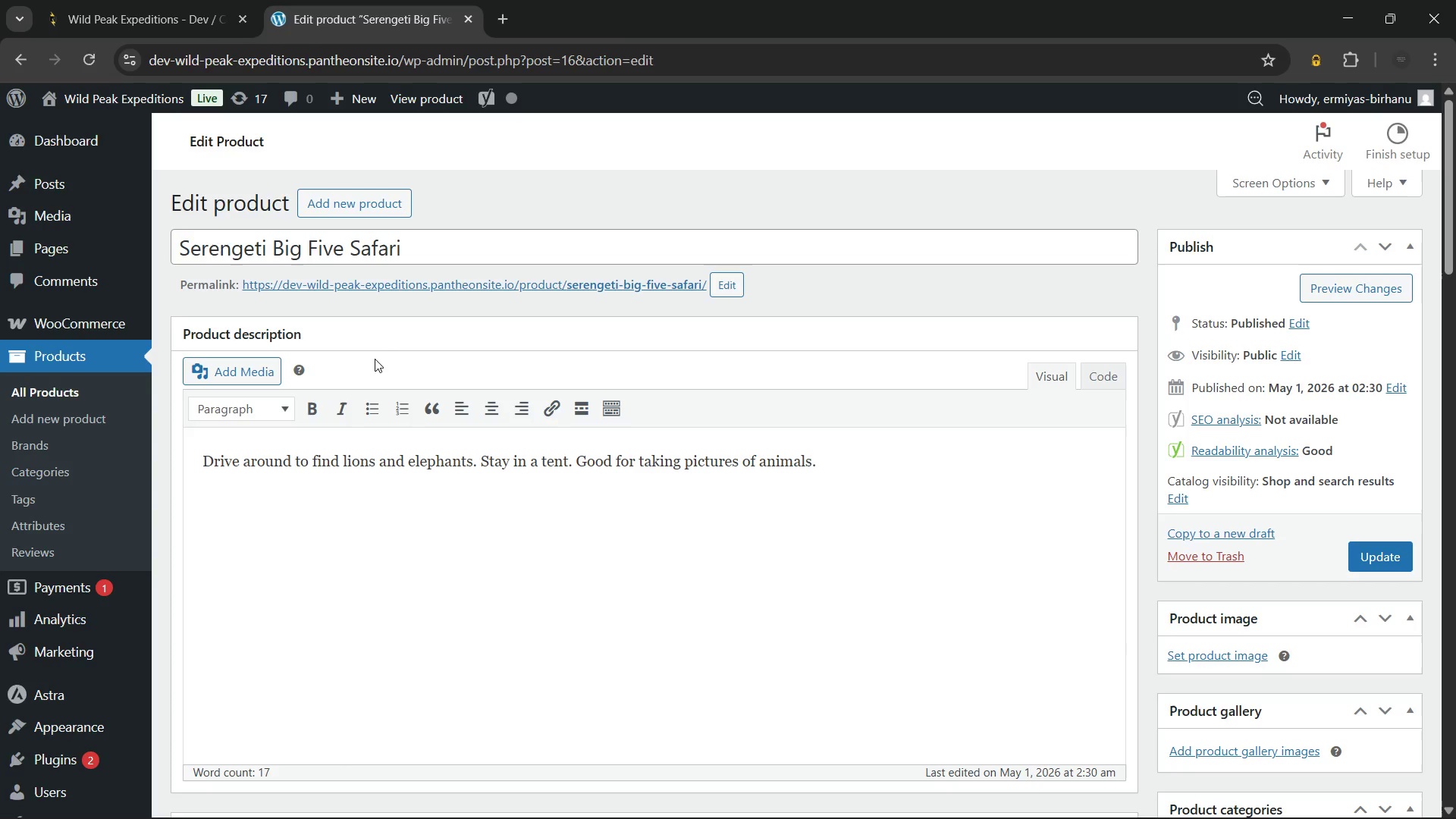 
wait(45.02)
 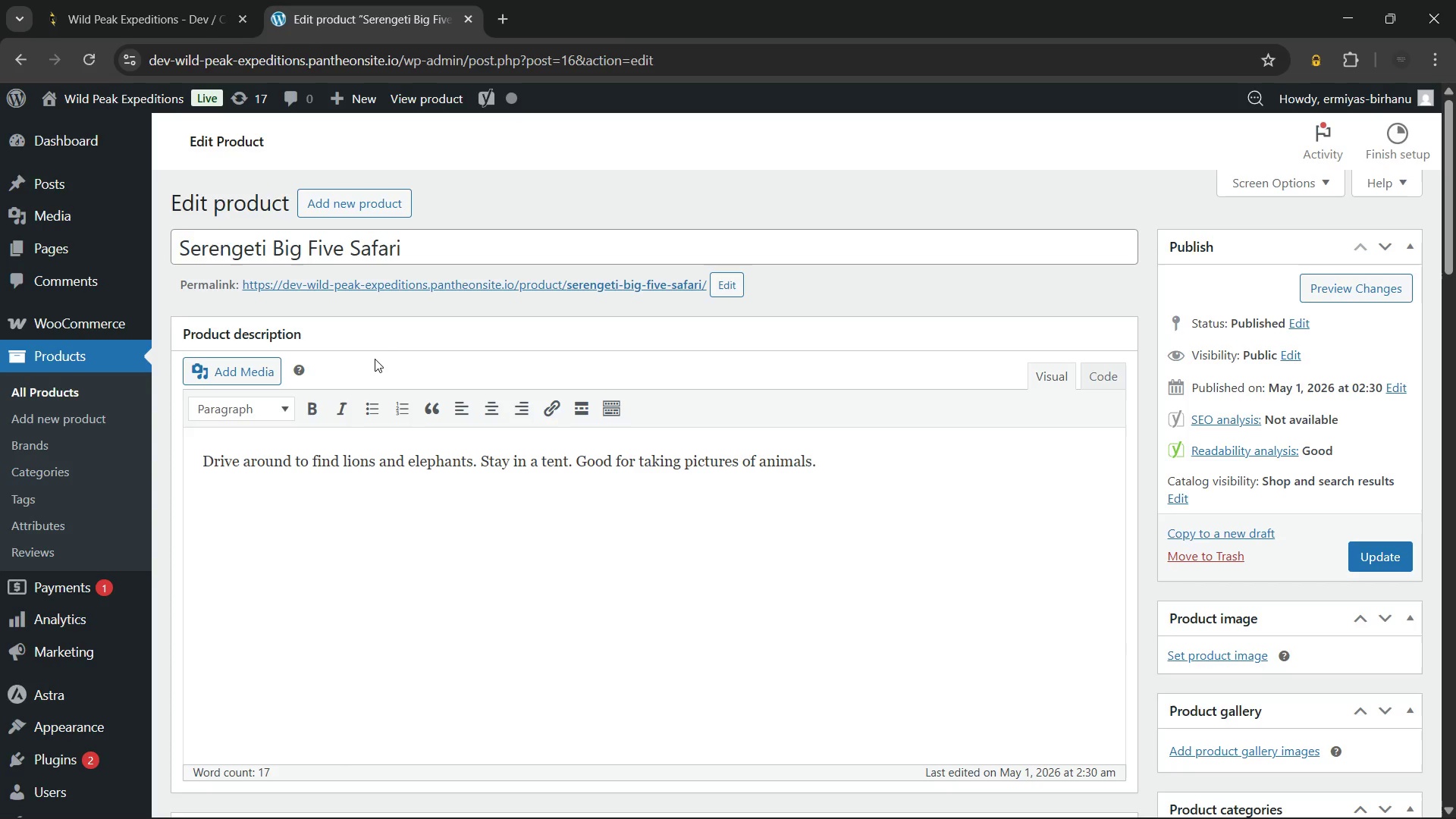 
left_click([469, 245])
 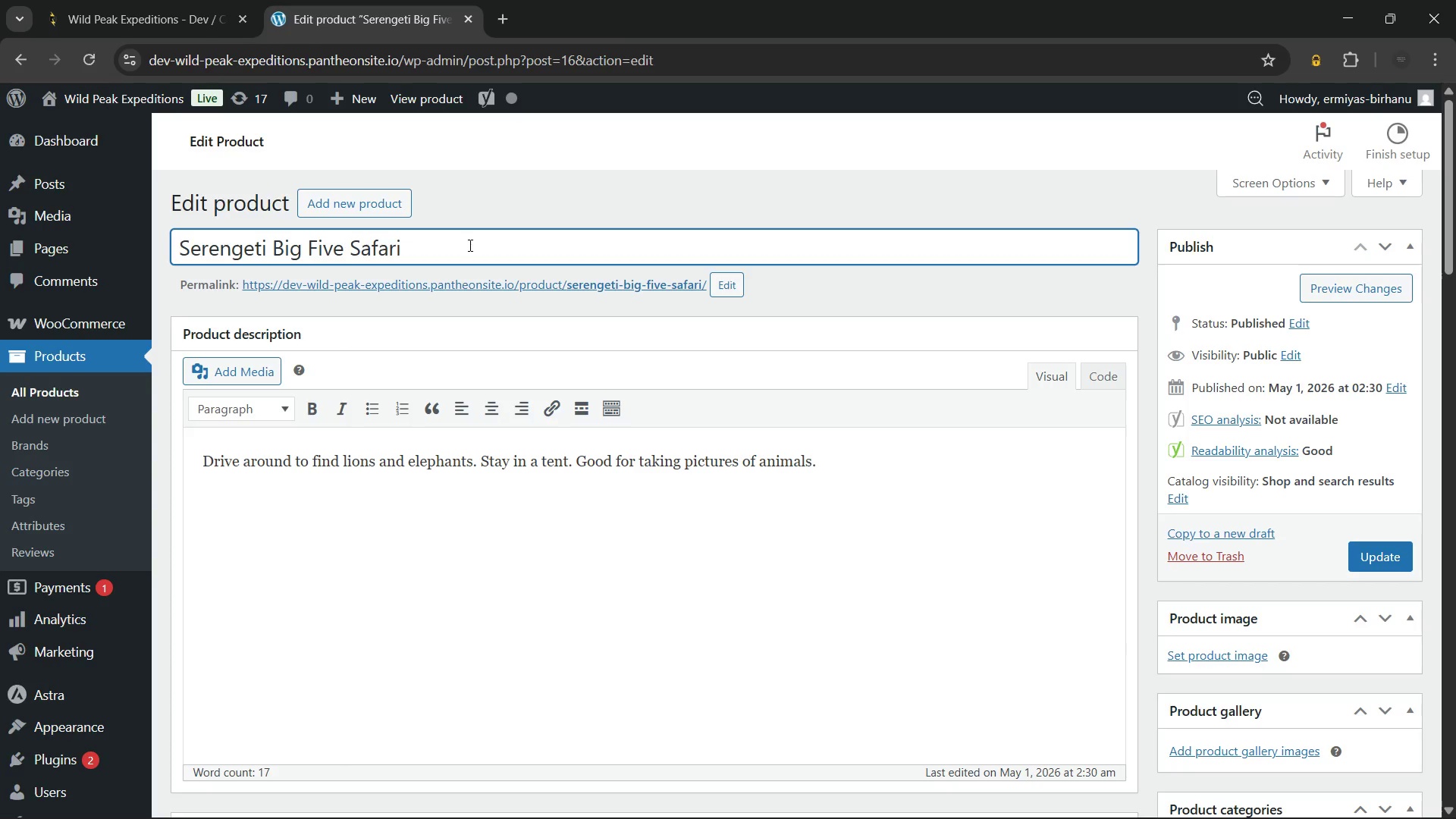 
type( - Guided Eco Game Drive)
 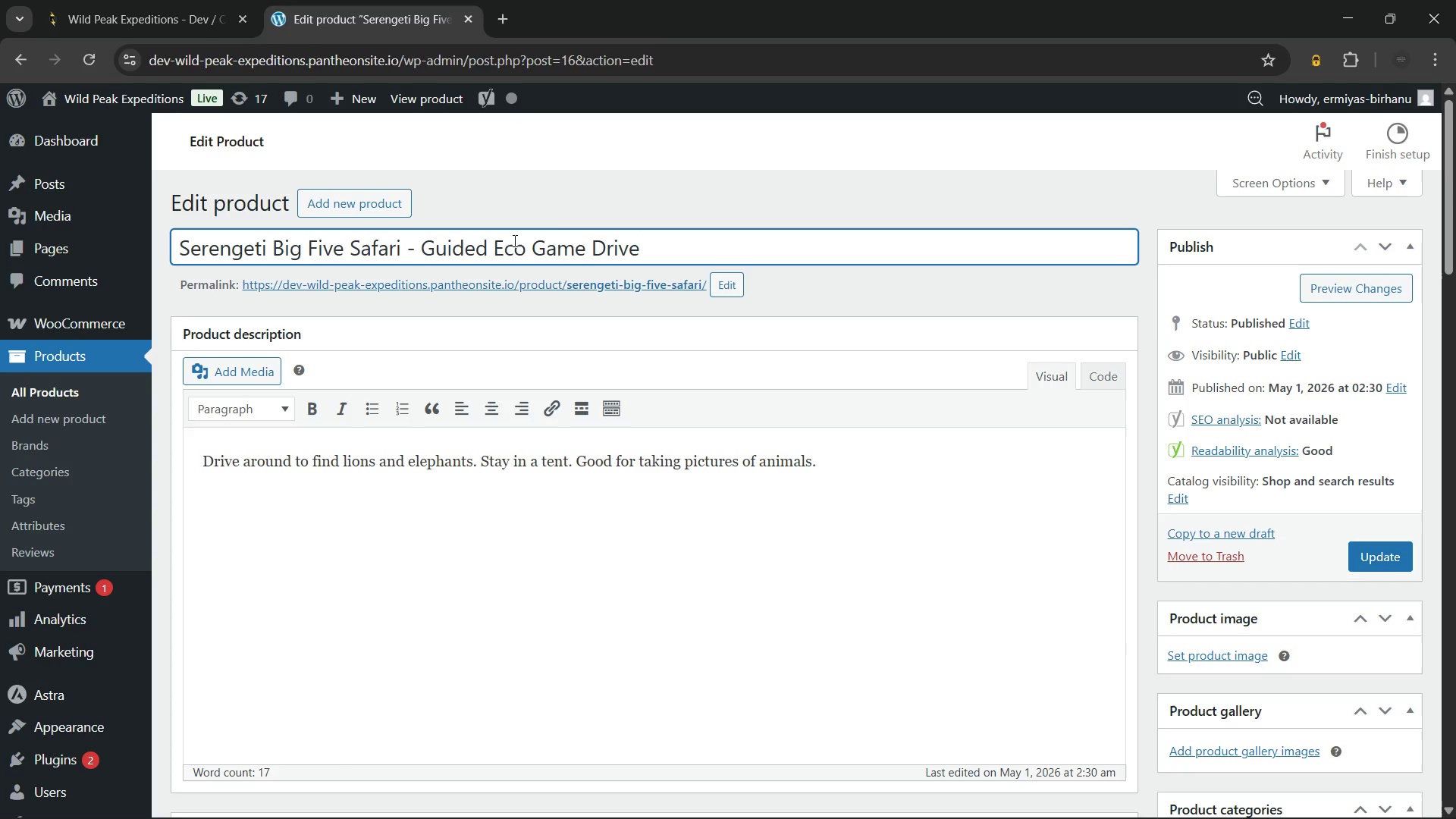 
left_click([698, 510])
 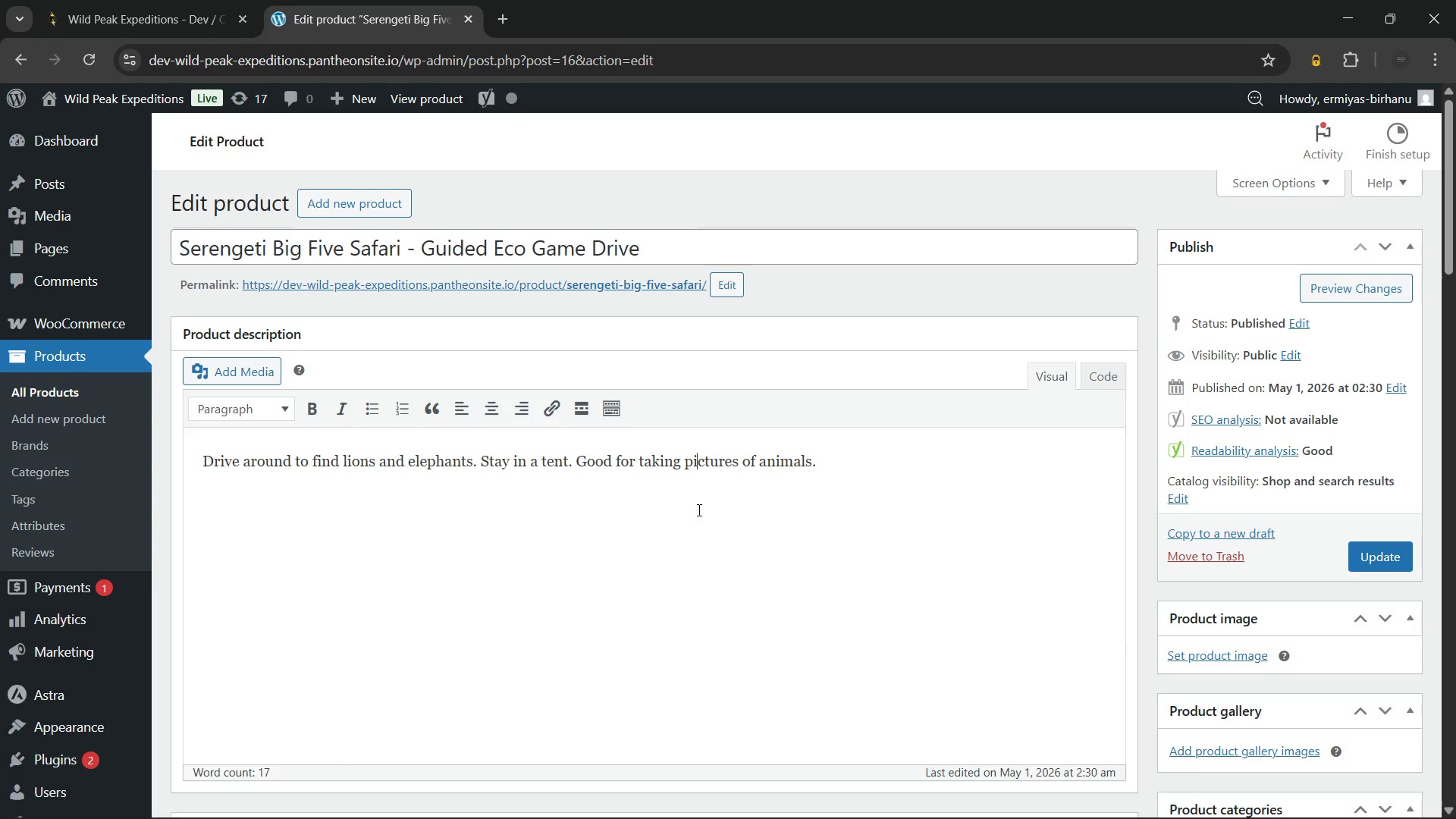 
key(Control+A)
 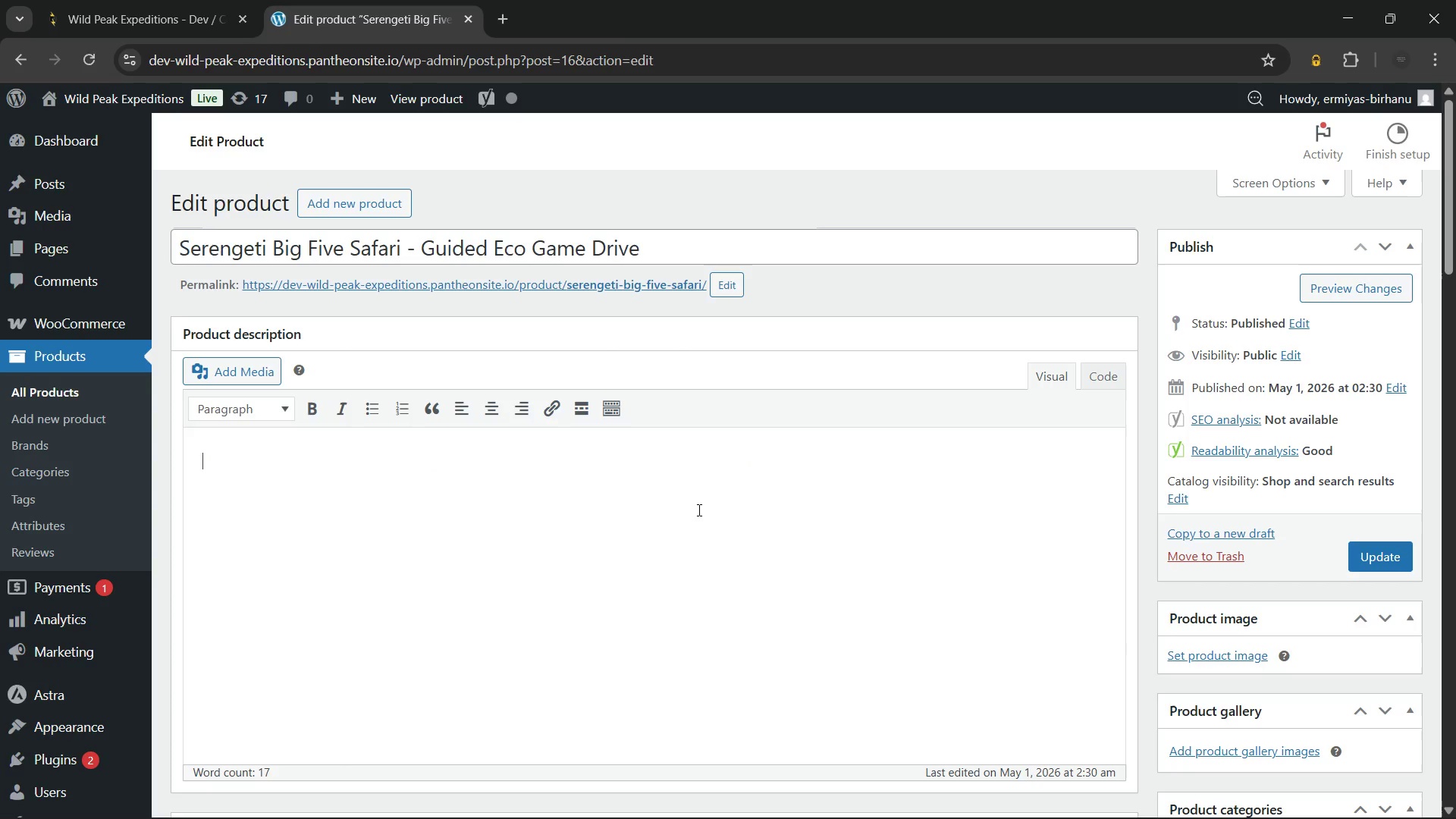 
key(Backspace)
 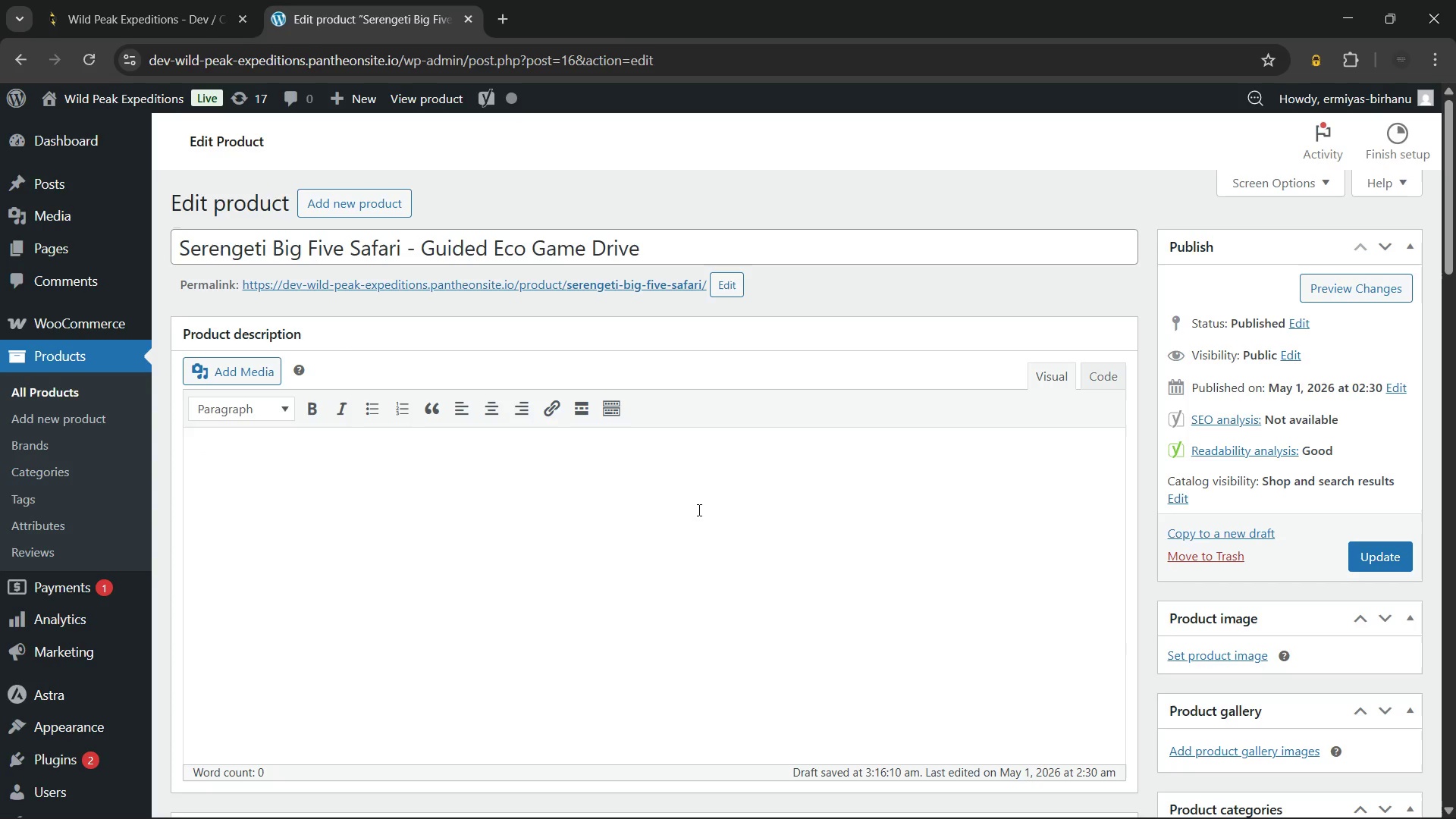 
wait(29.94)
 